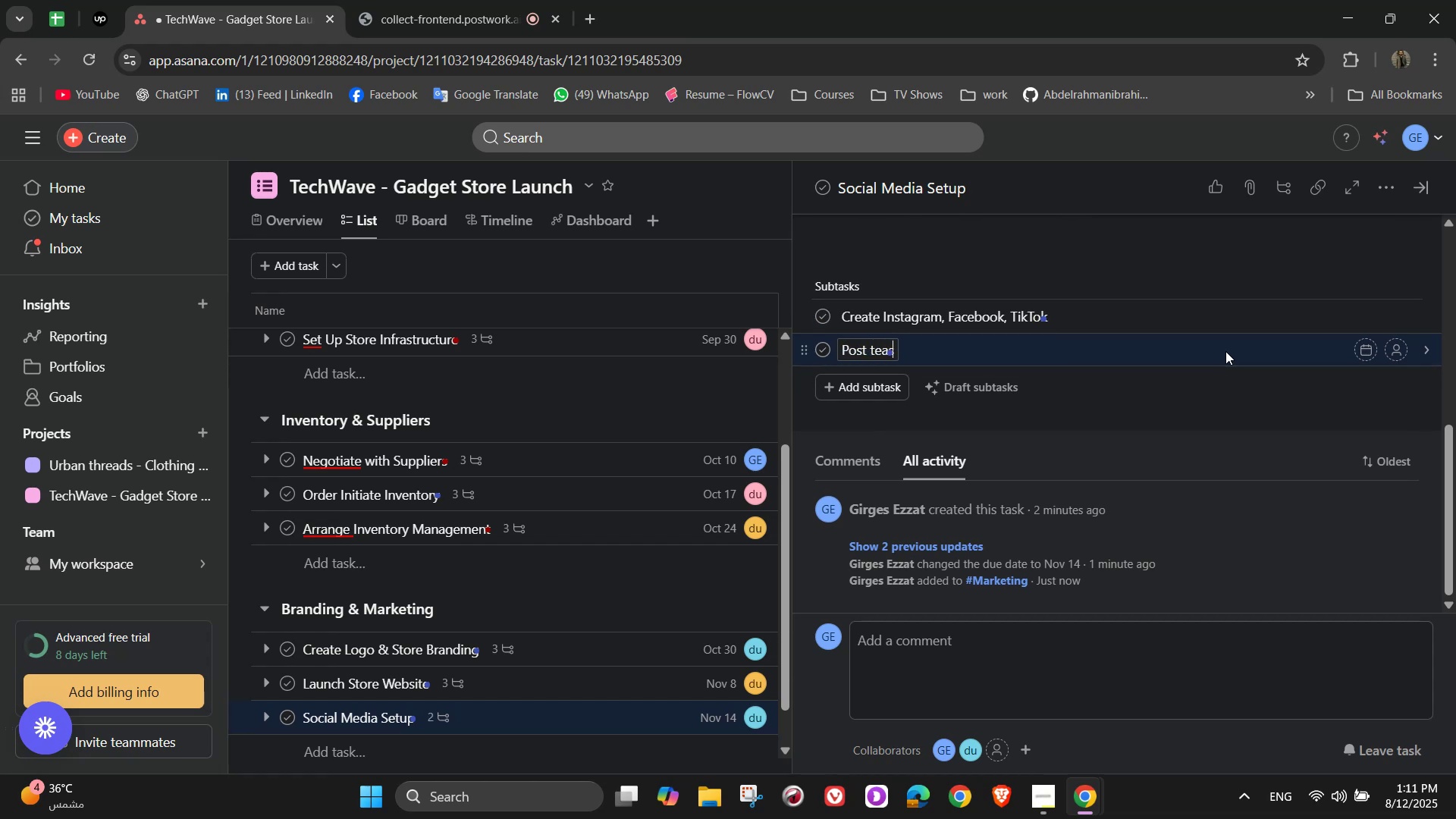 
key(Enter)
 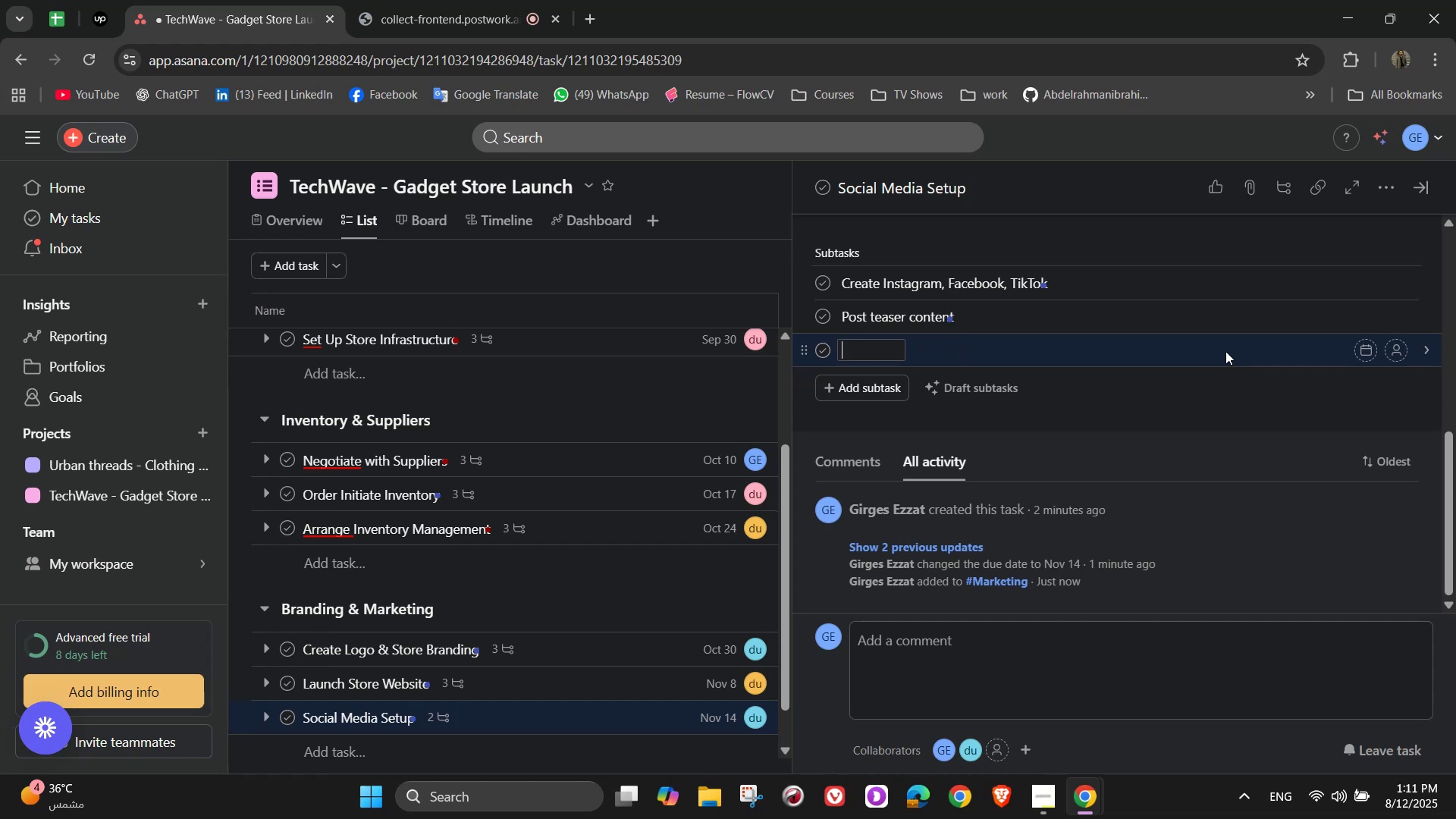 
type(Plan posting schedule)
 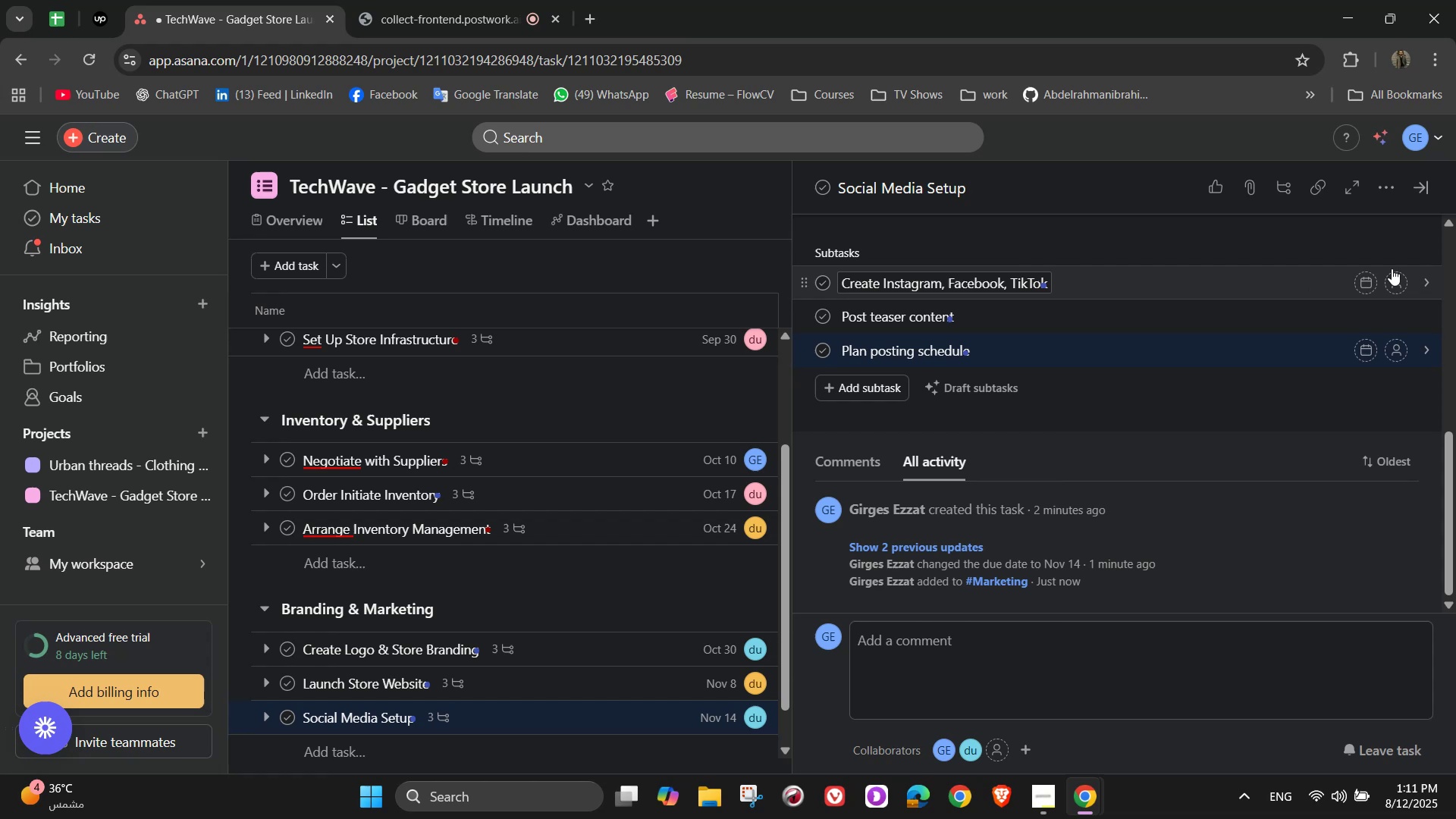 
left_click([1399, 277])
 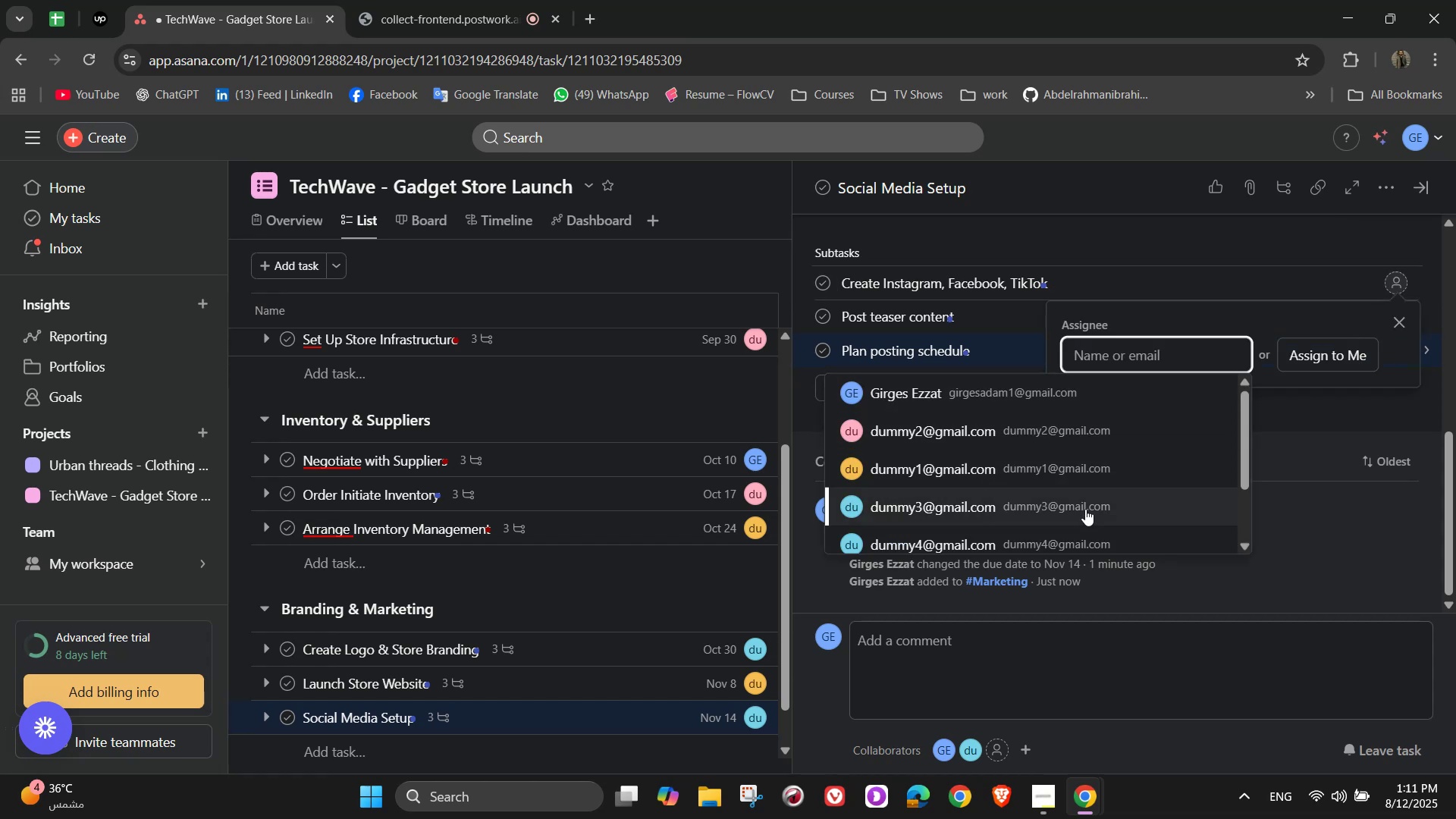 
wait(5.76)
 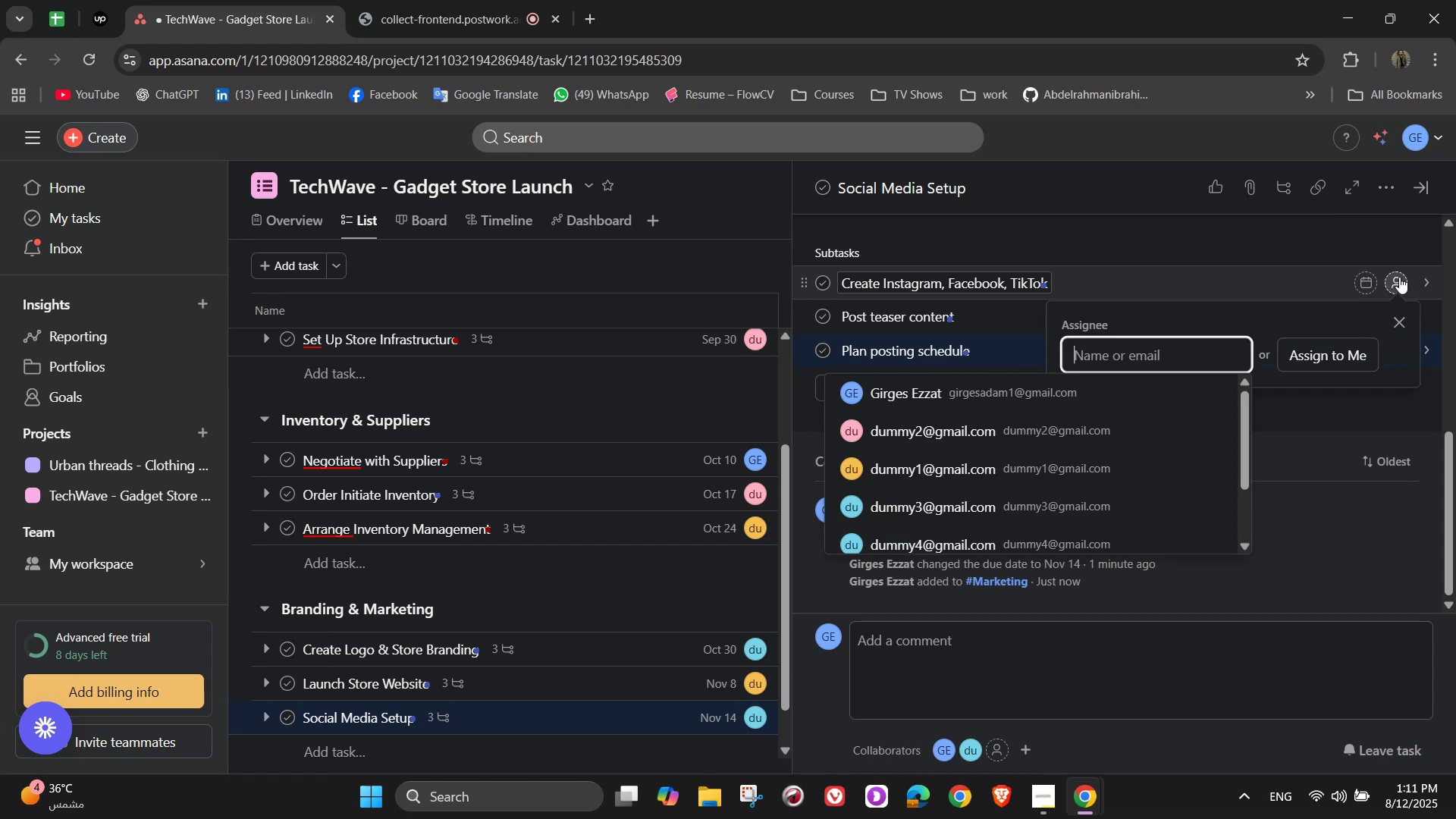 
left_click([1048, 535])
 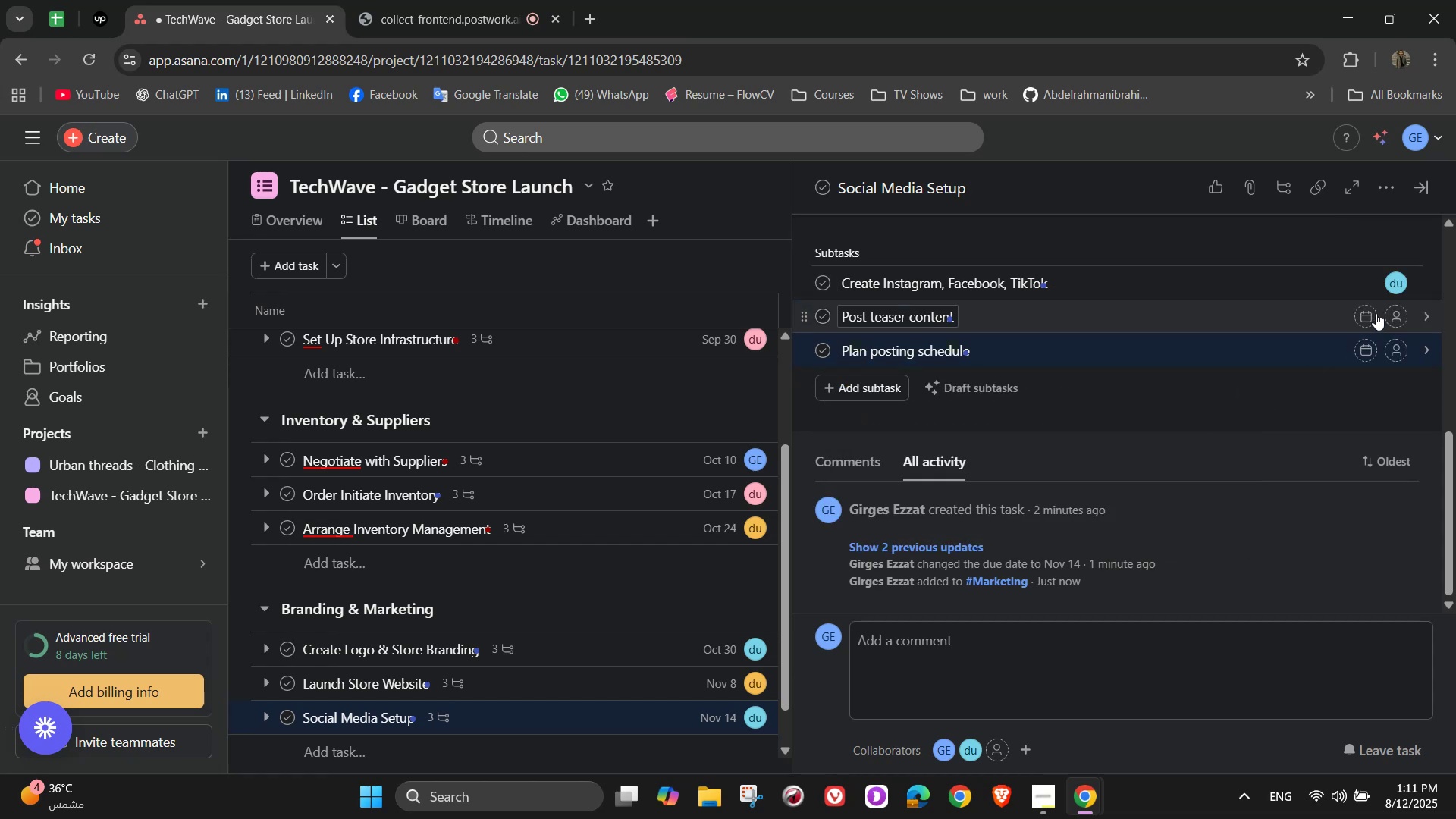 
left_click([1397, 315])
 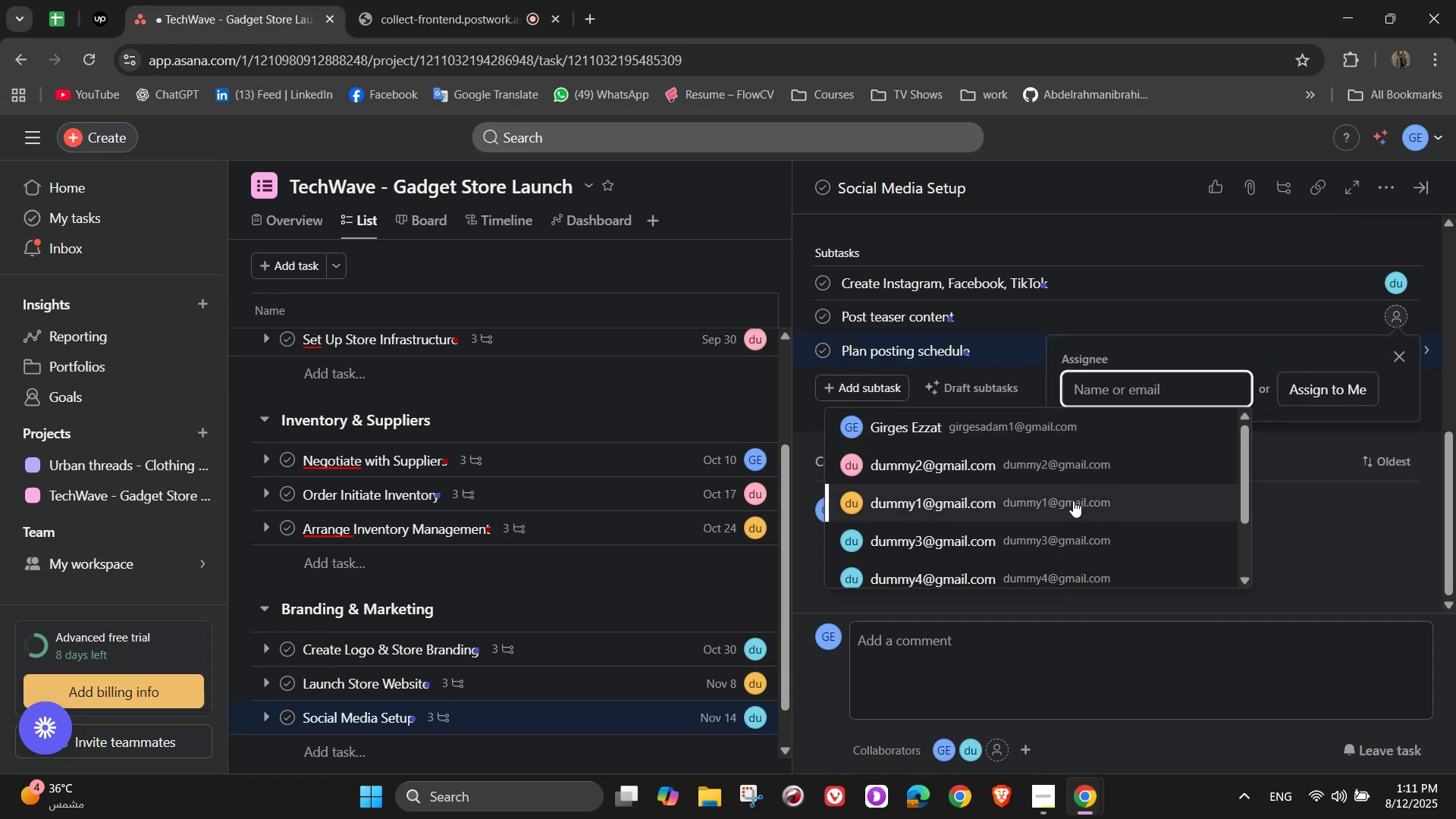 
left_click([1062, 472])
 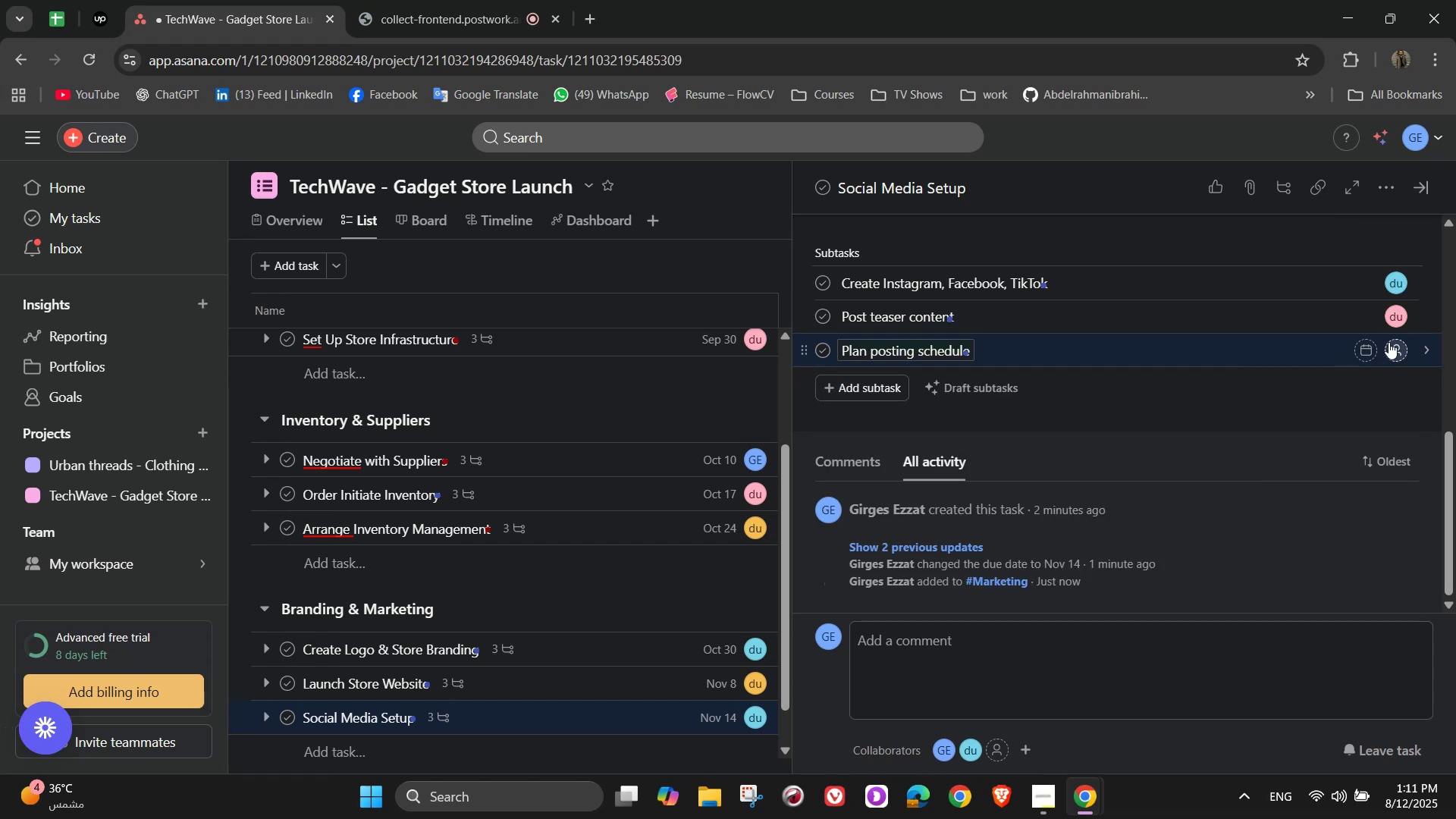 
left_click([1401, 345])
 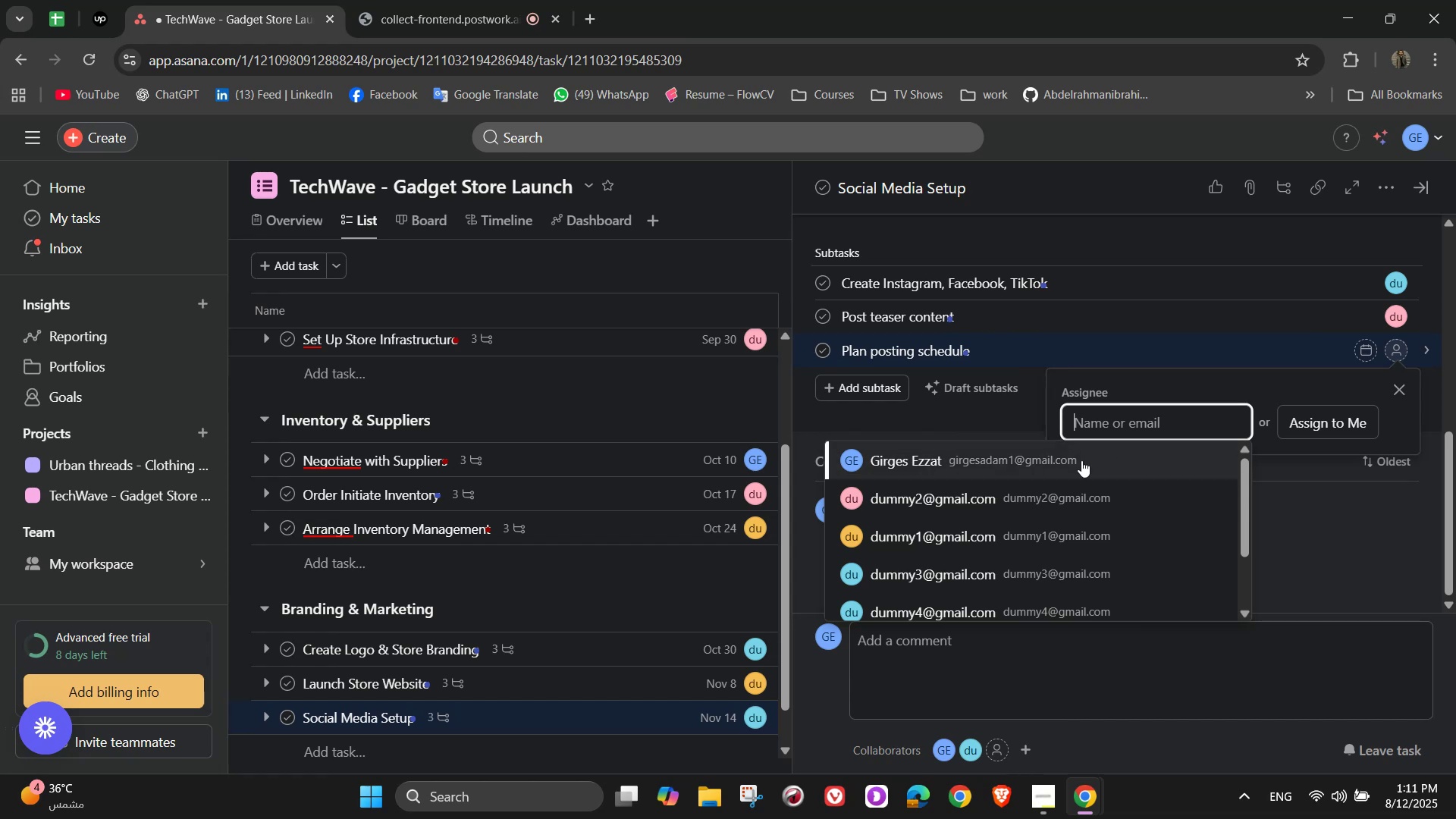 
left_click([1075, 464])
 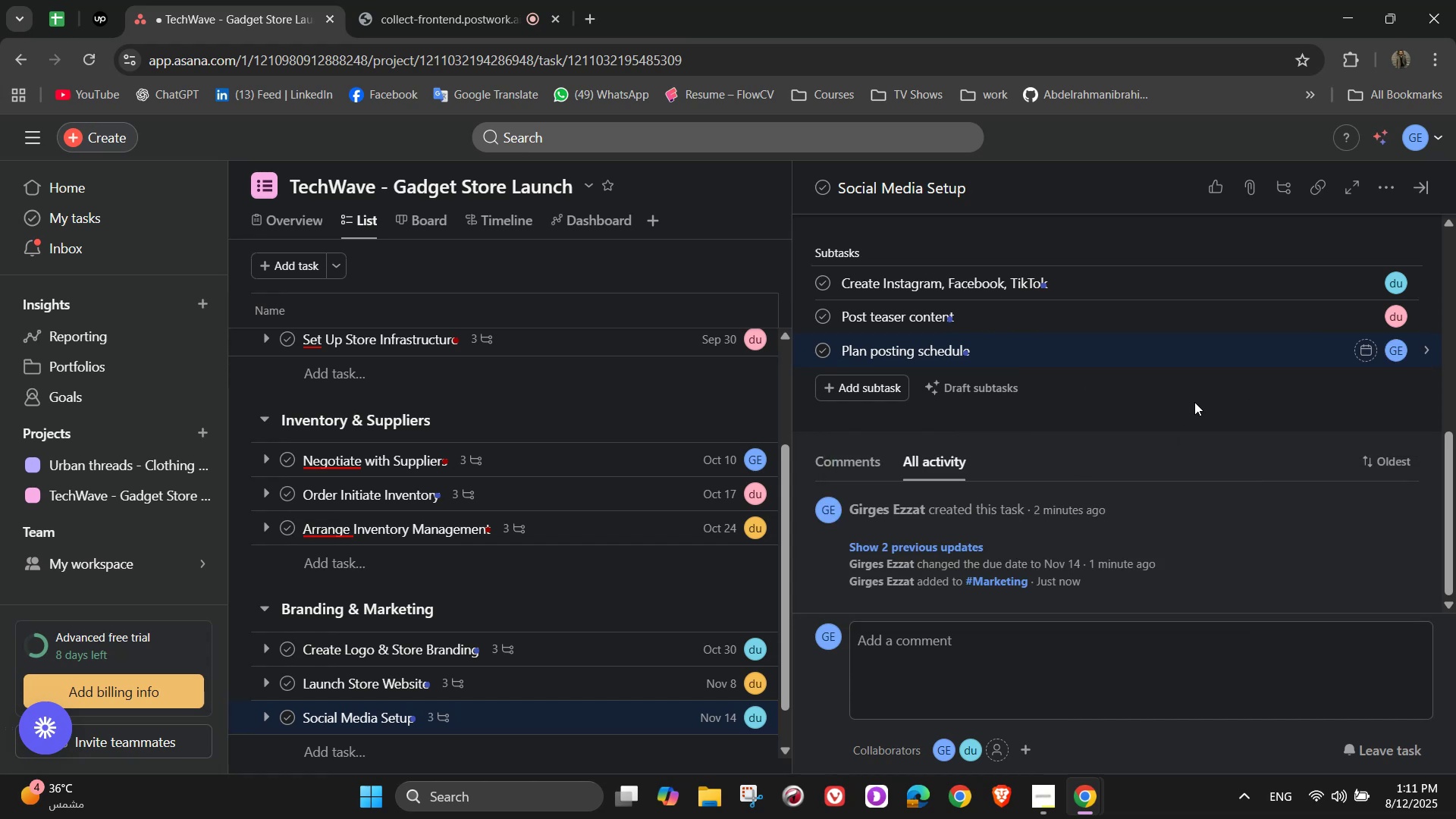 
scroll: coordinate [1203, 397], scroll_direction: up, amount: 6.0
 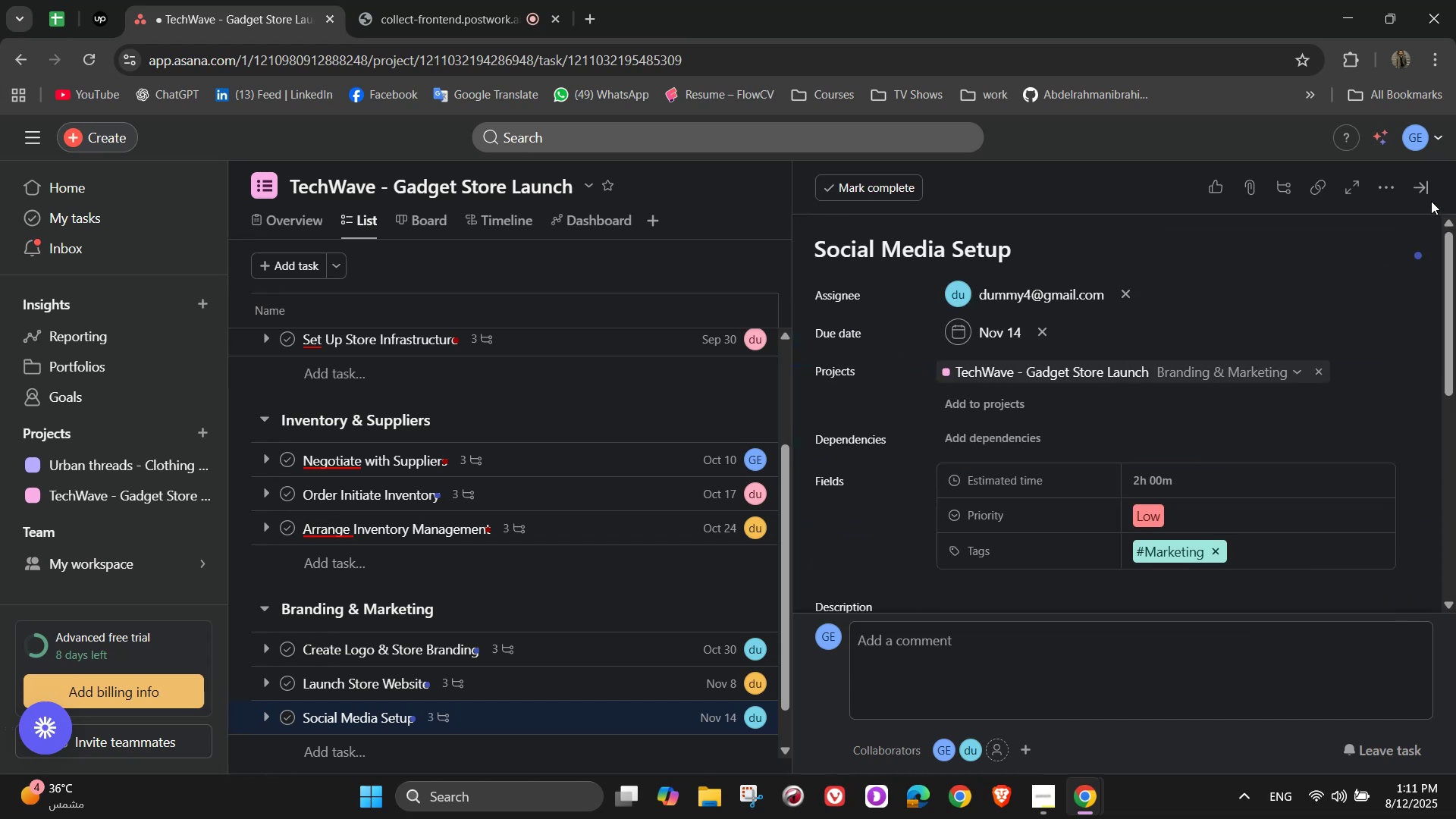 
left_click([1428, 191])
 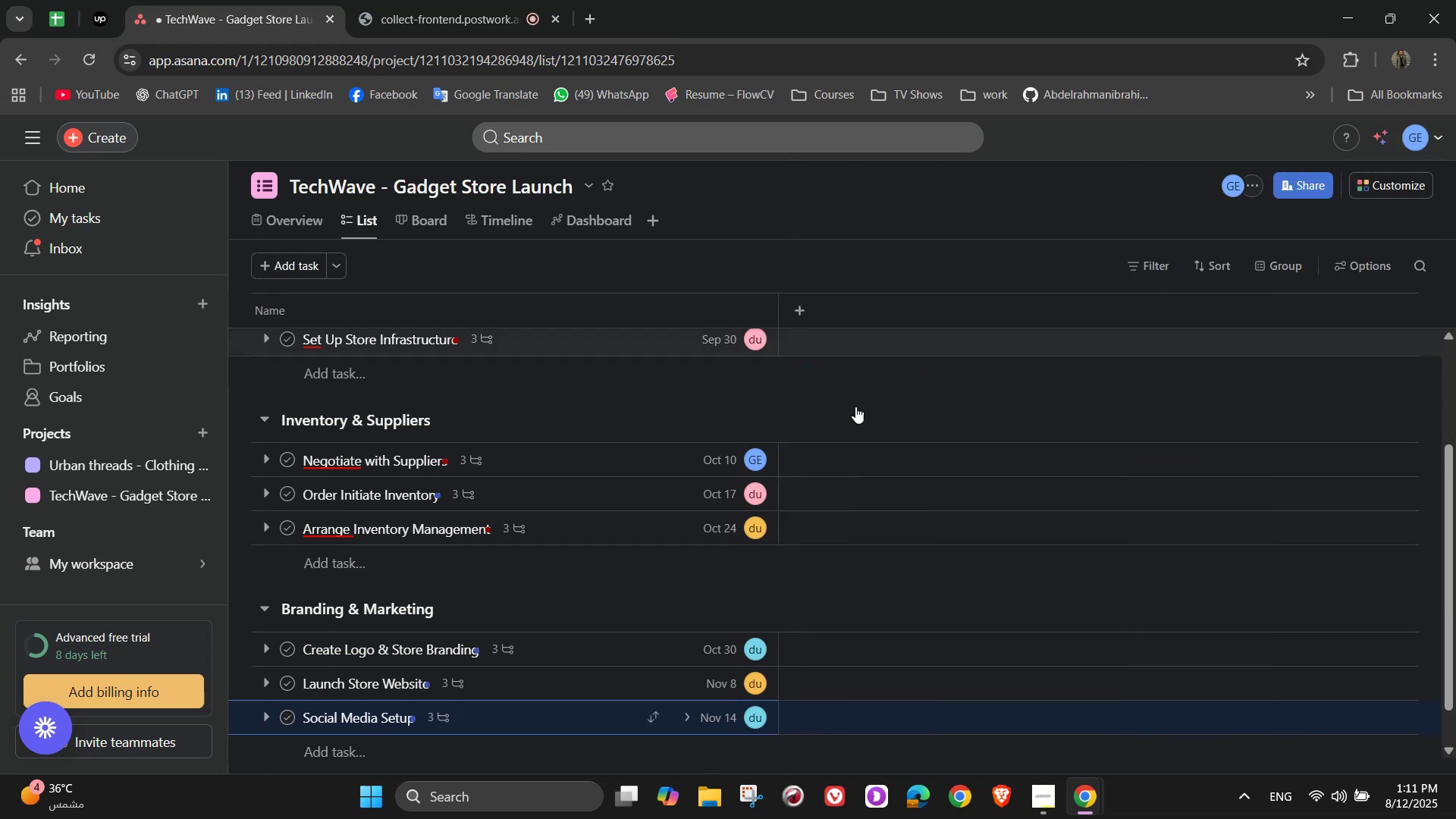 
scroll: coordinate [789, 535], scroll_direction: down, amount: 5.0
 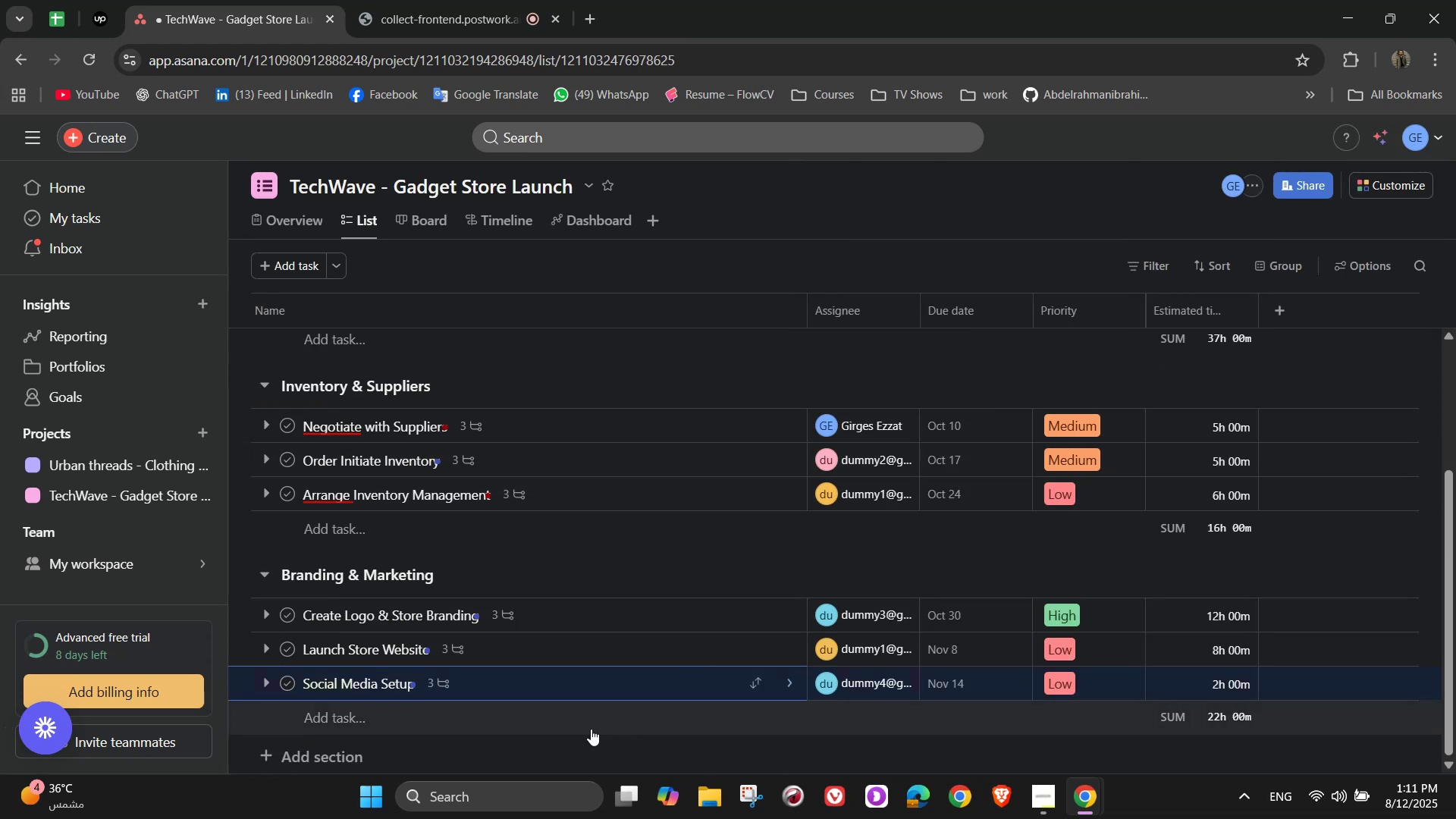 
left_click([566, 730])
 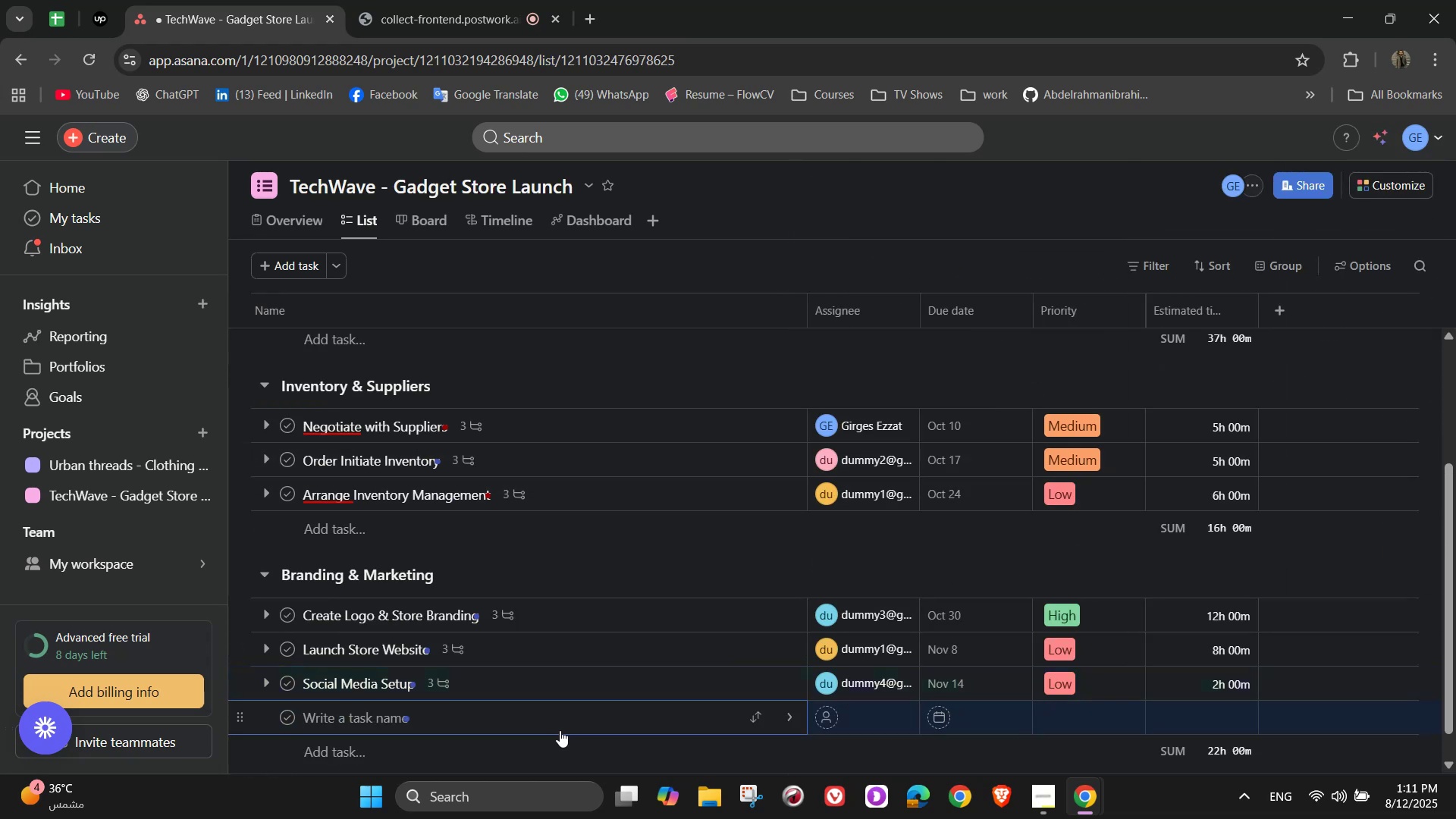 
type(Grand O)
 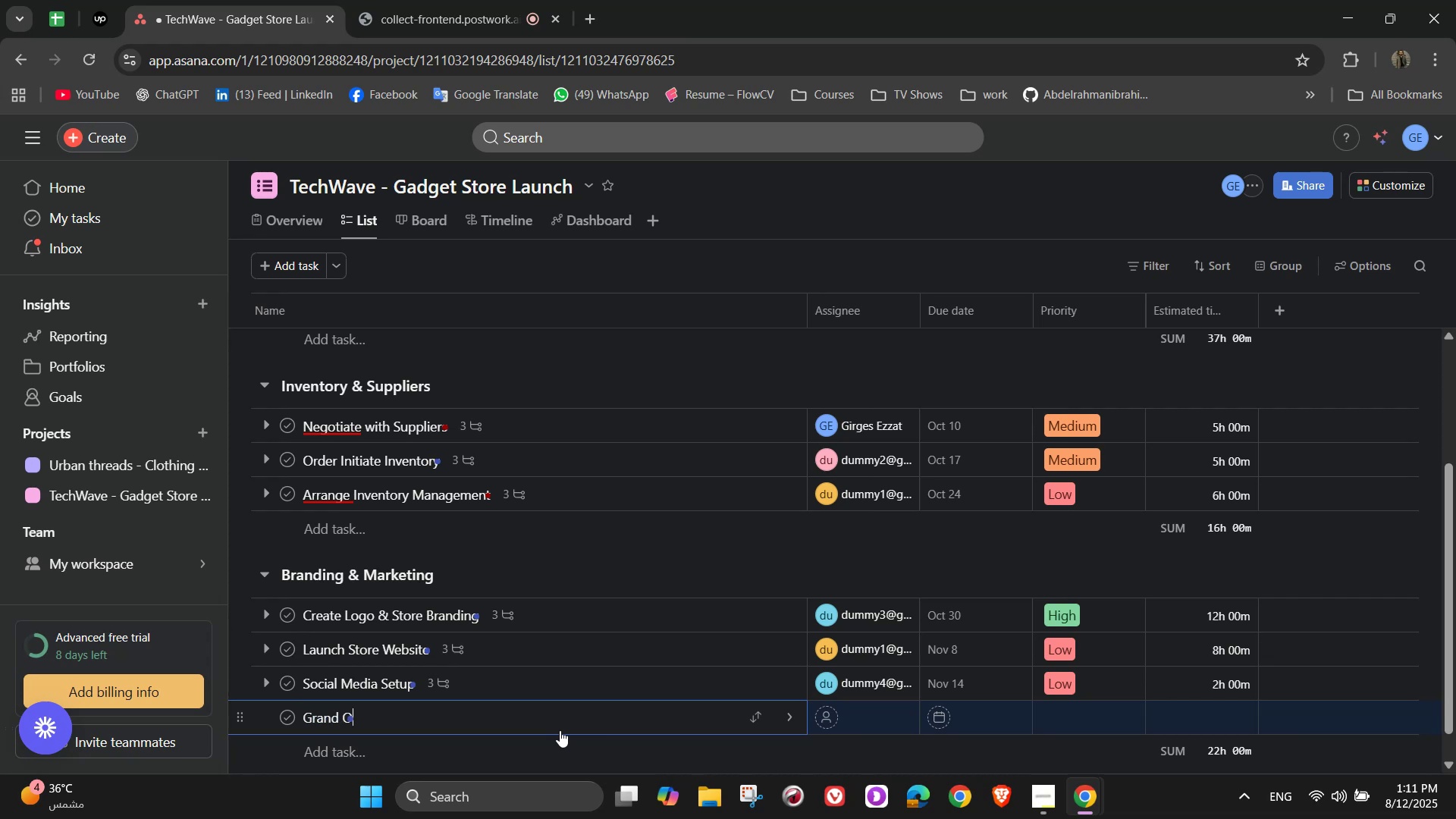 
wait(7.38)
 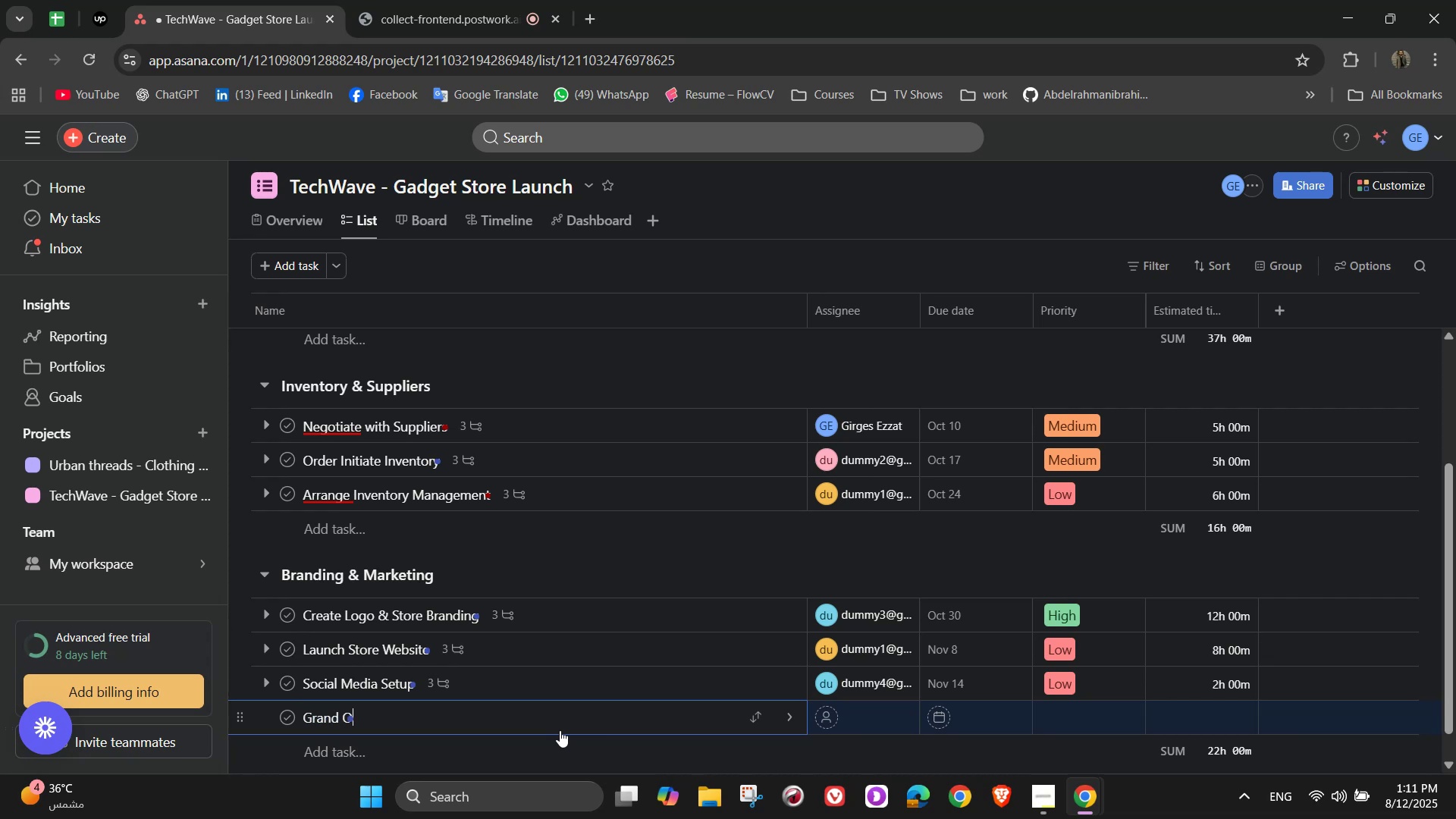 
type(pening )
 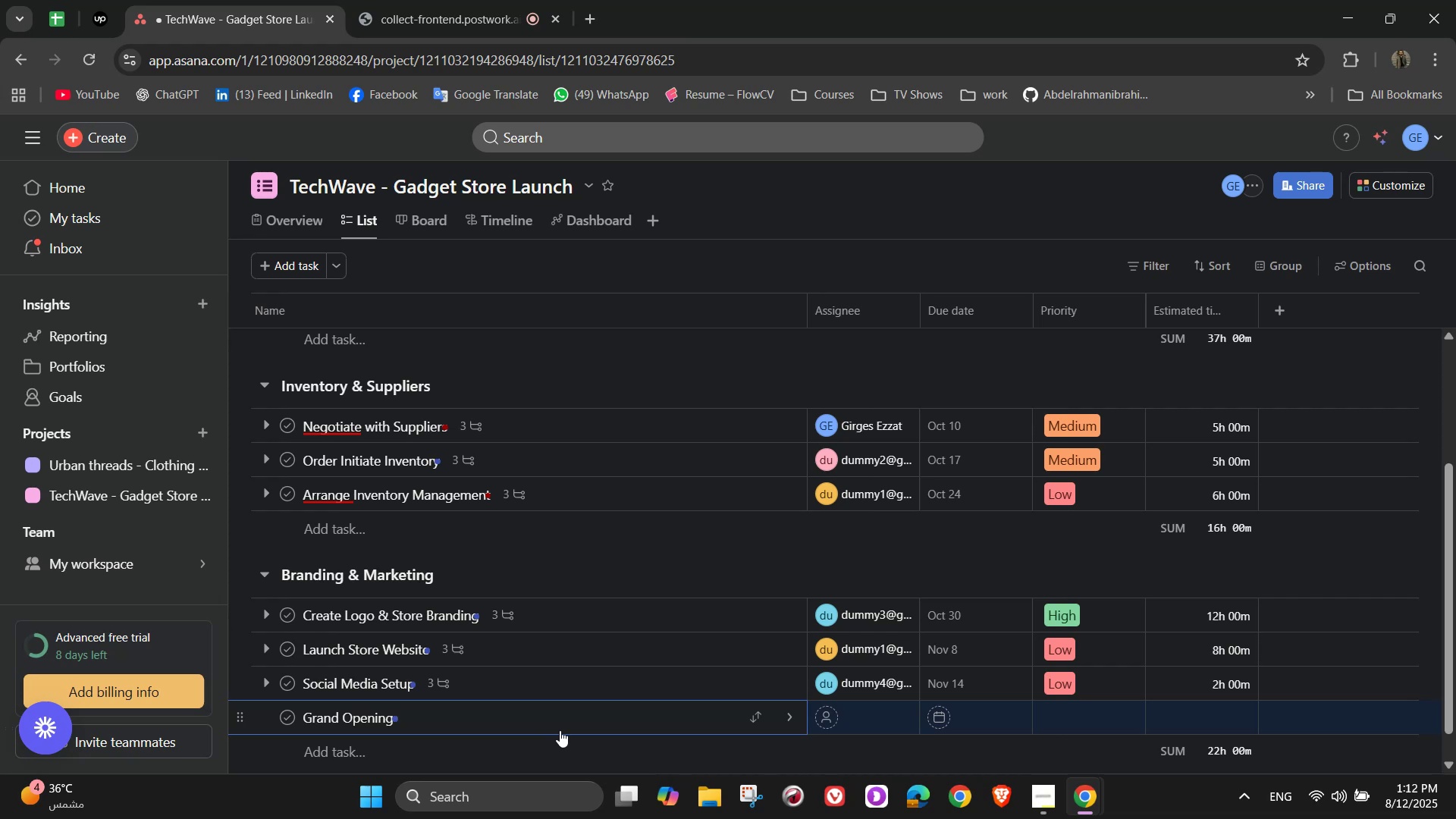 
wait(14.39)
 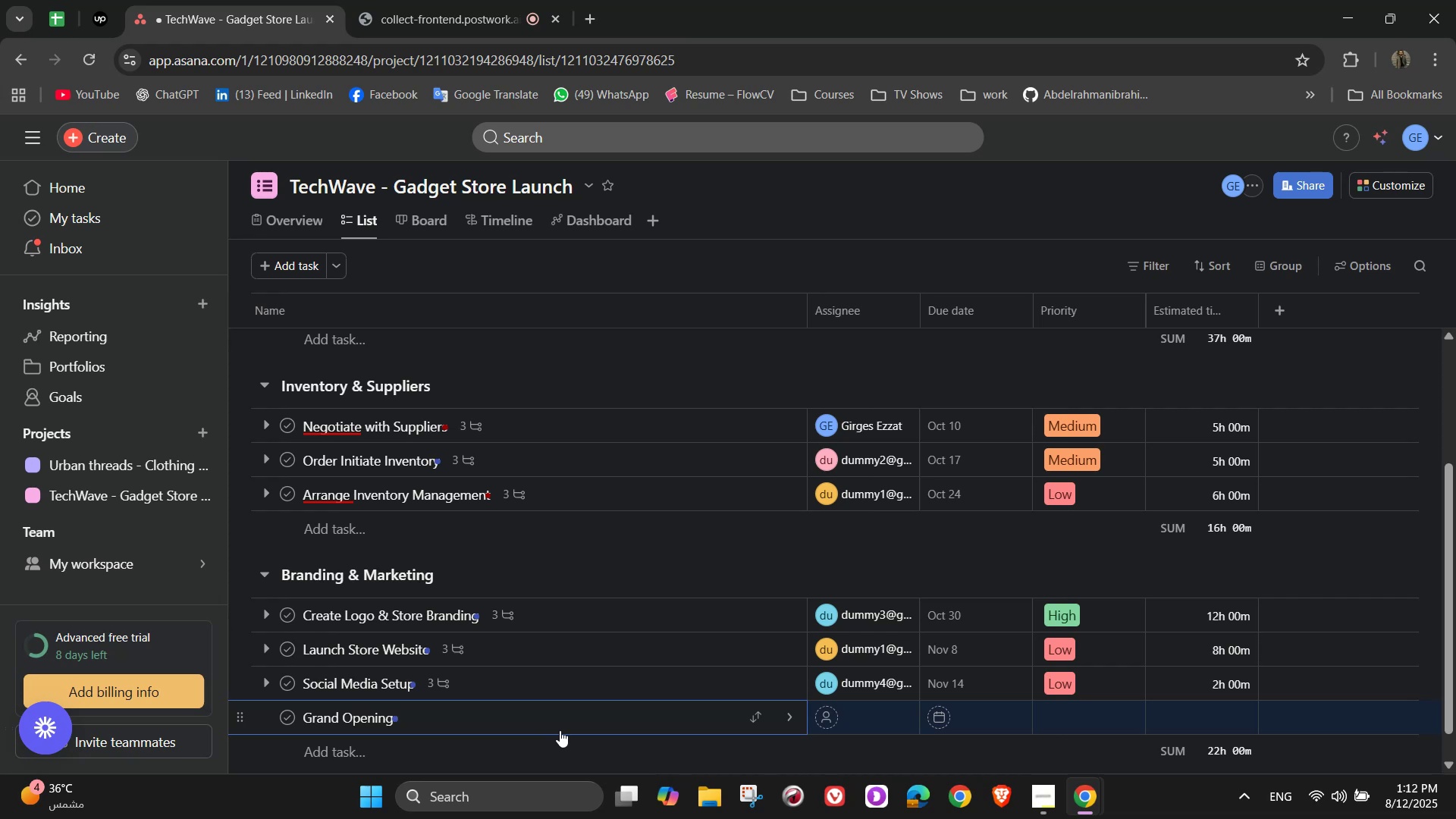 
type( Ma)
key(Backspace)
key(Backspace)
key(Backspace)
type(Marketing Campaign )
key(Backspace)
 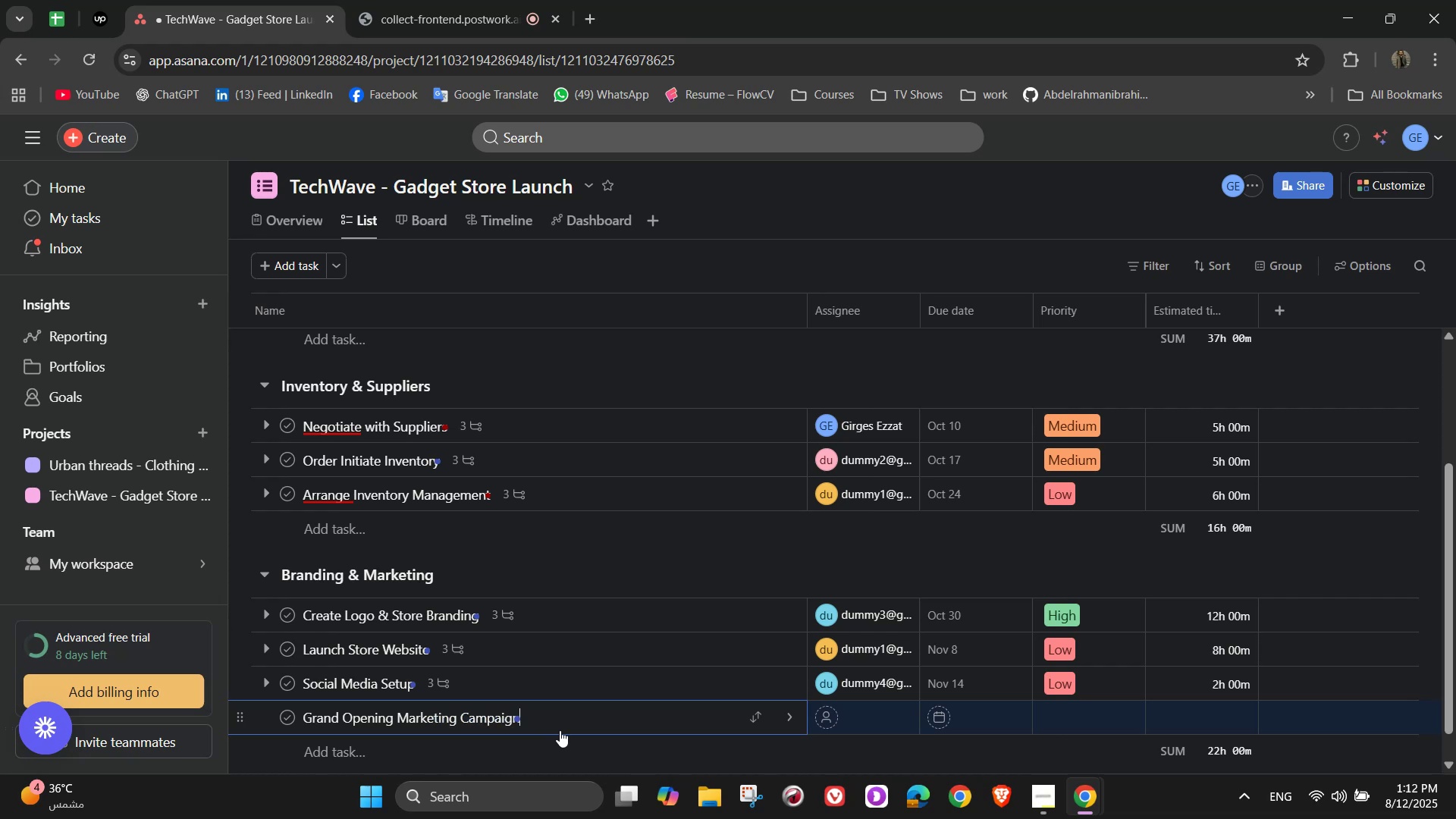 
wait(18.1)
 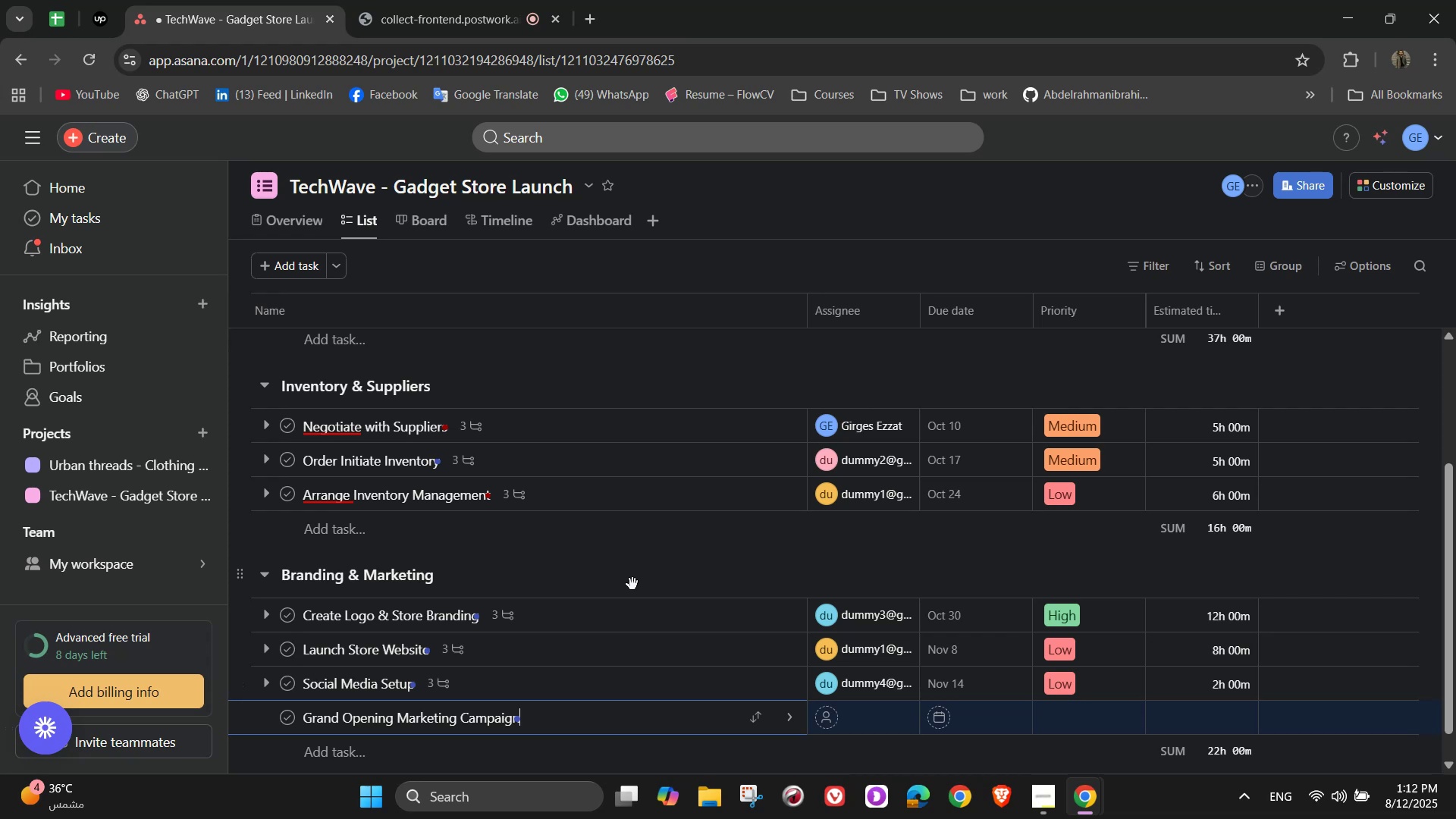 
scroll: coordinate [520, 674], scroll_direction: down, amount: 2.0
 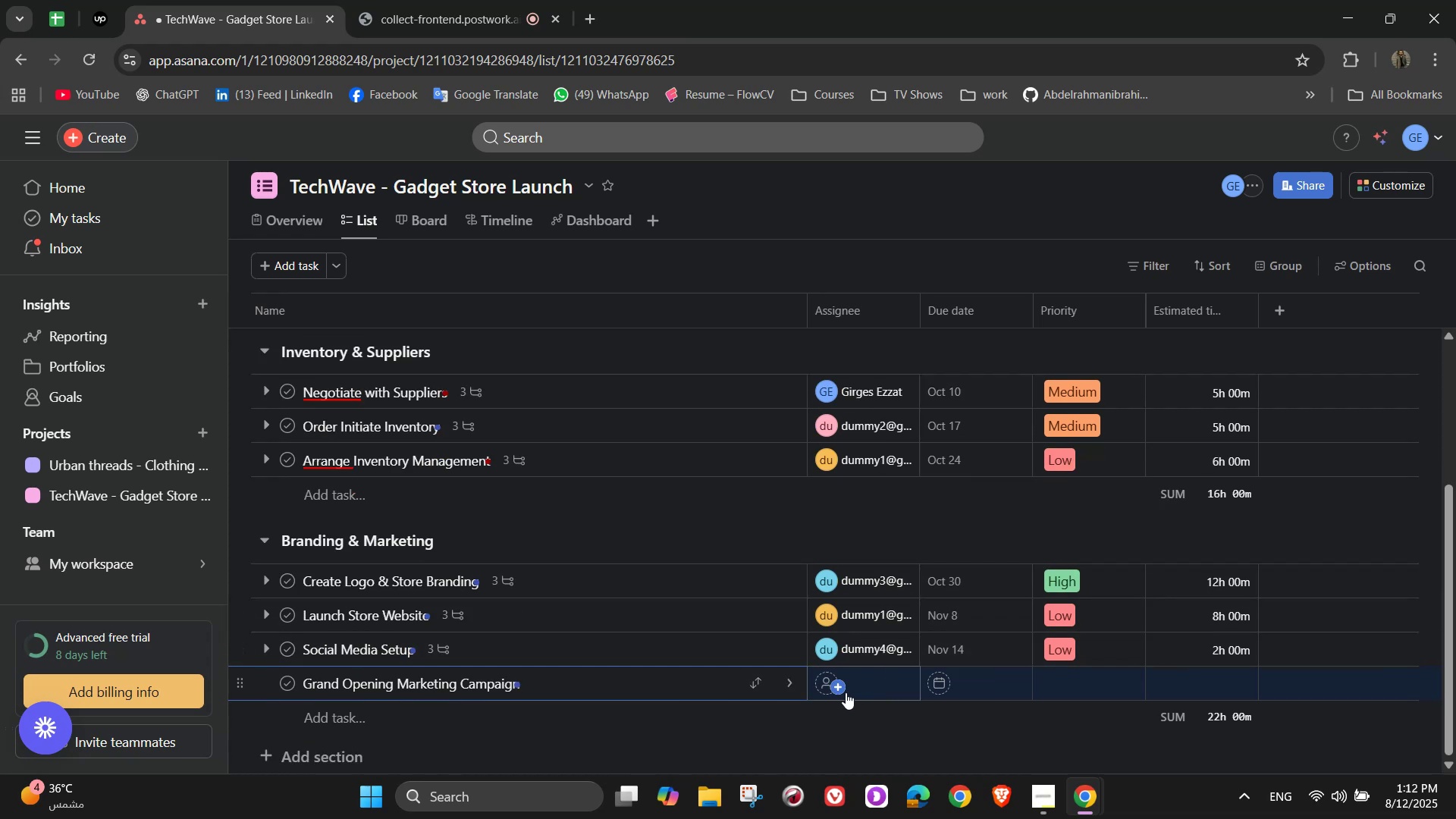 
left_click([827, 691])
 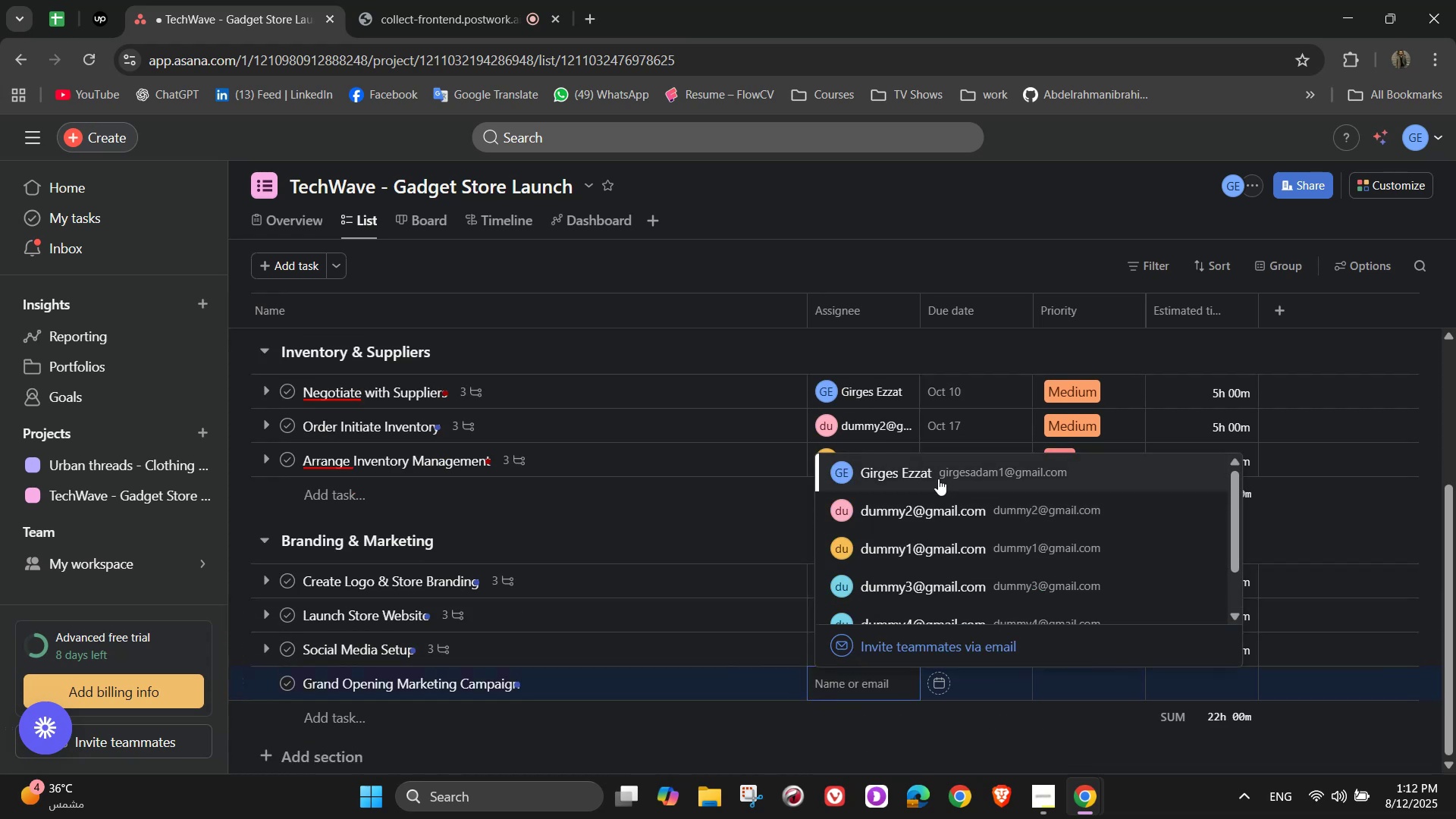 
left_click([786, 682])
 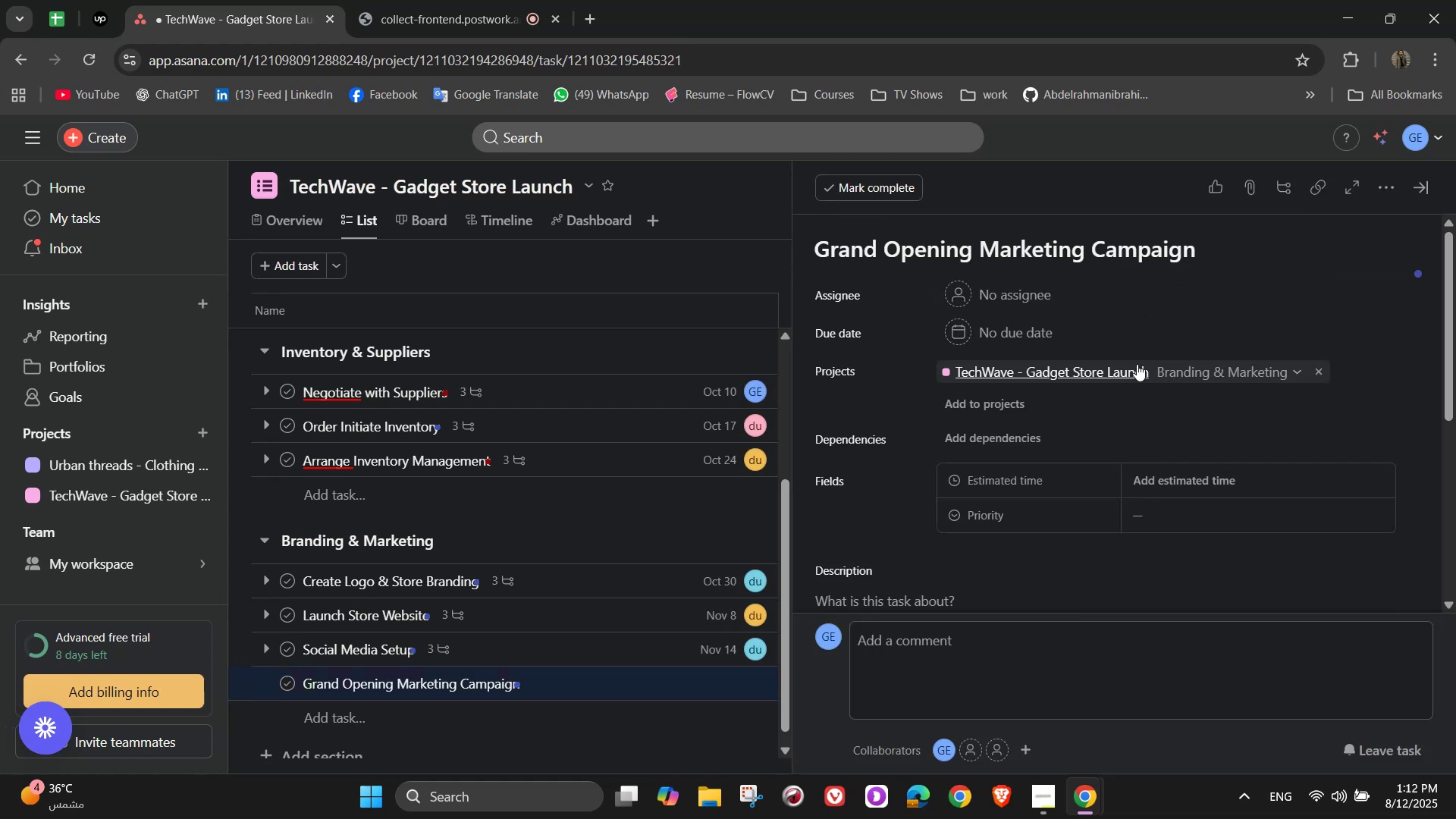 
left_click([1034, 303])
 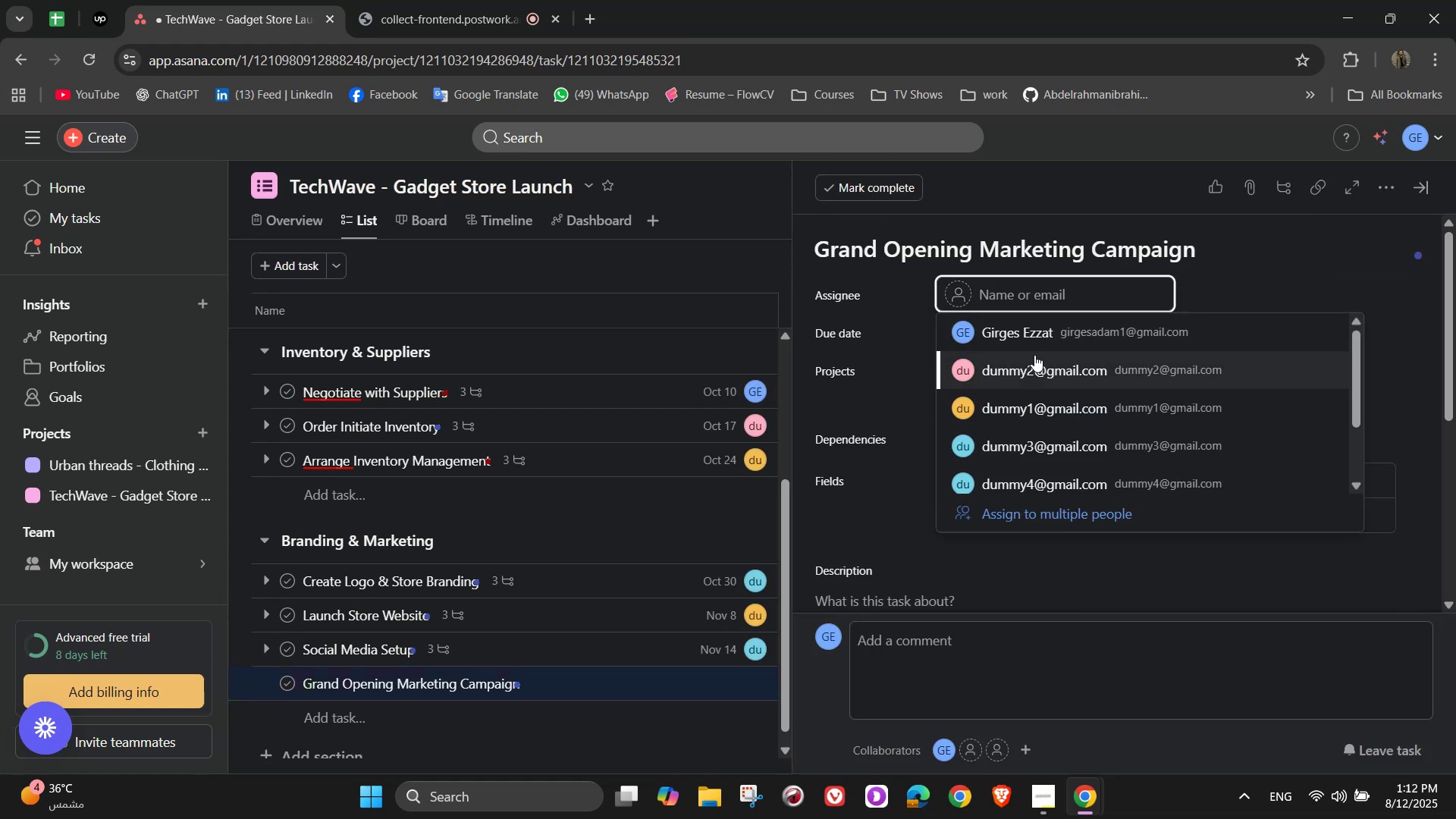 
left_click([1030, 337])
 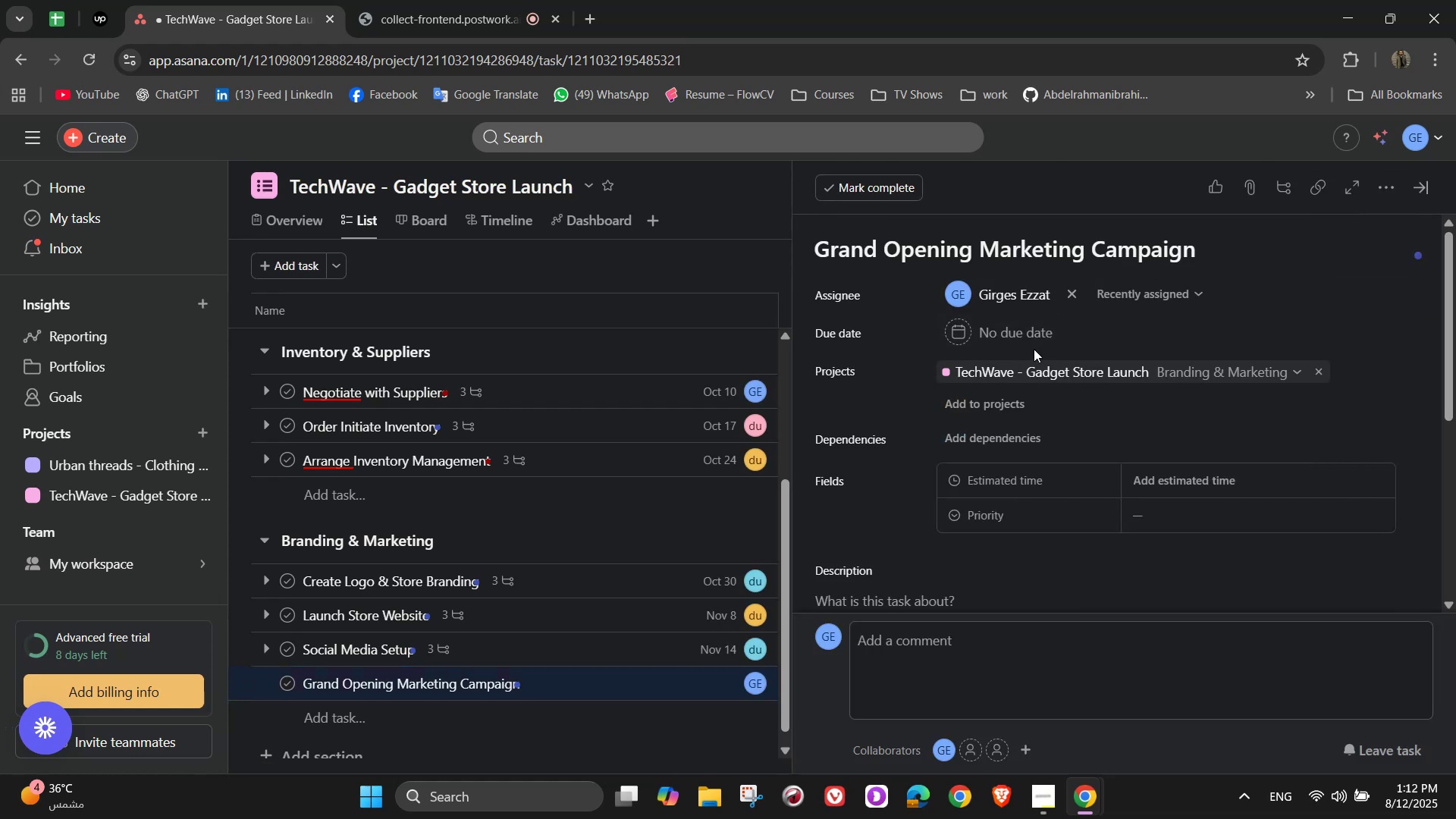 
left_click([1031, 329])
 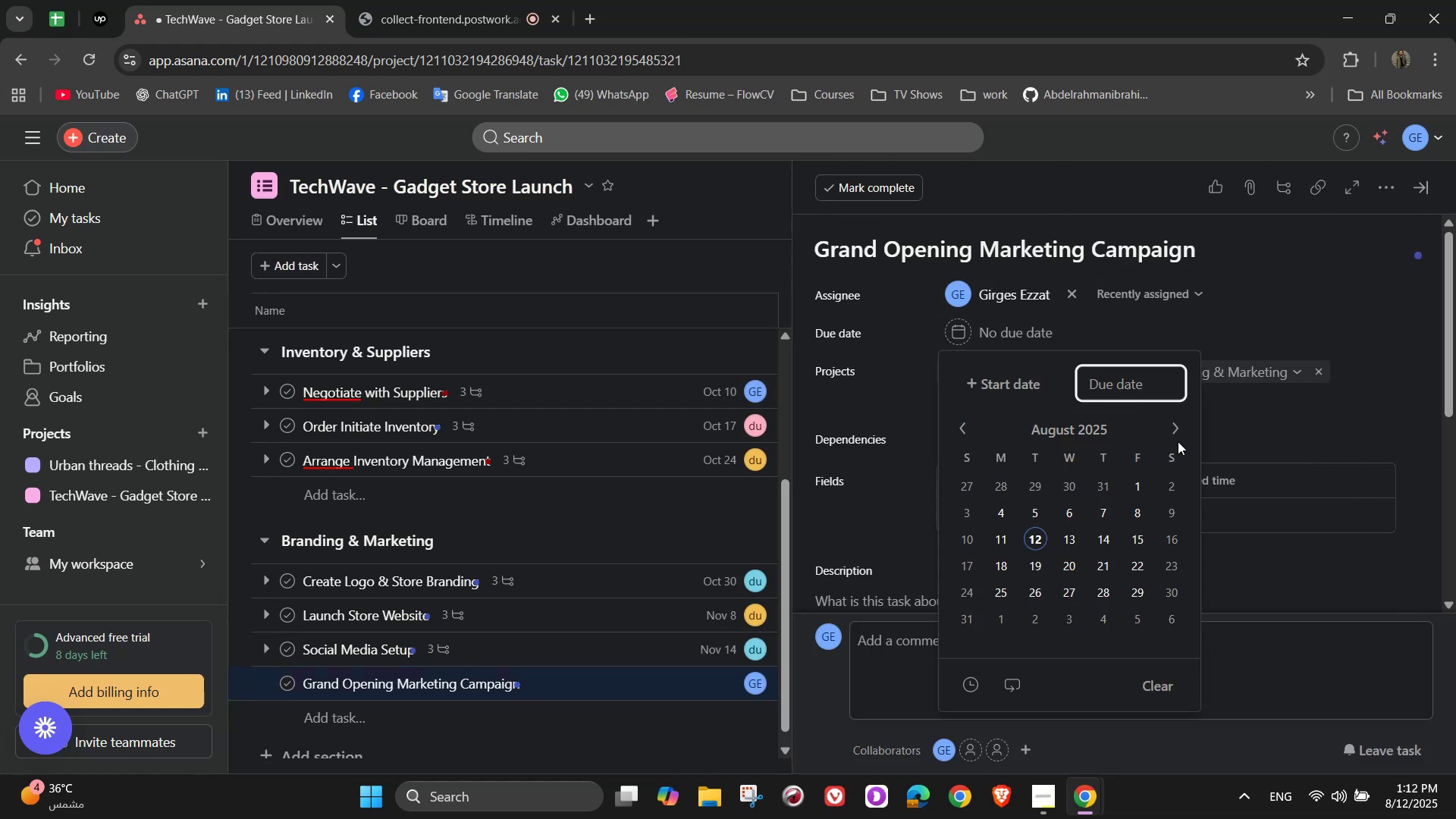 
left_click([1174, 425])
 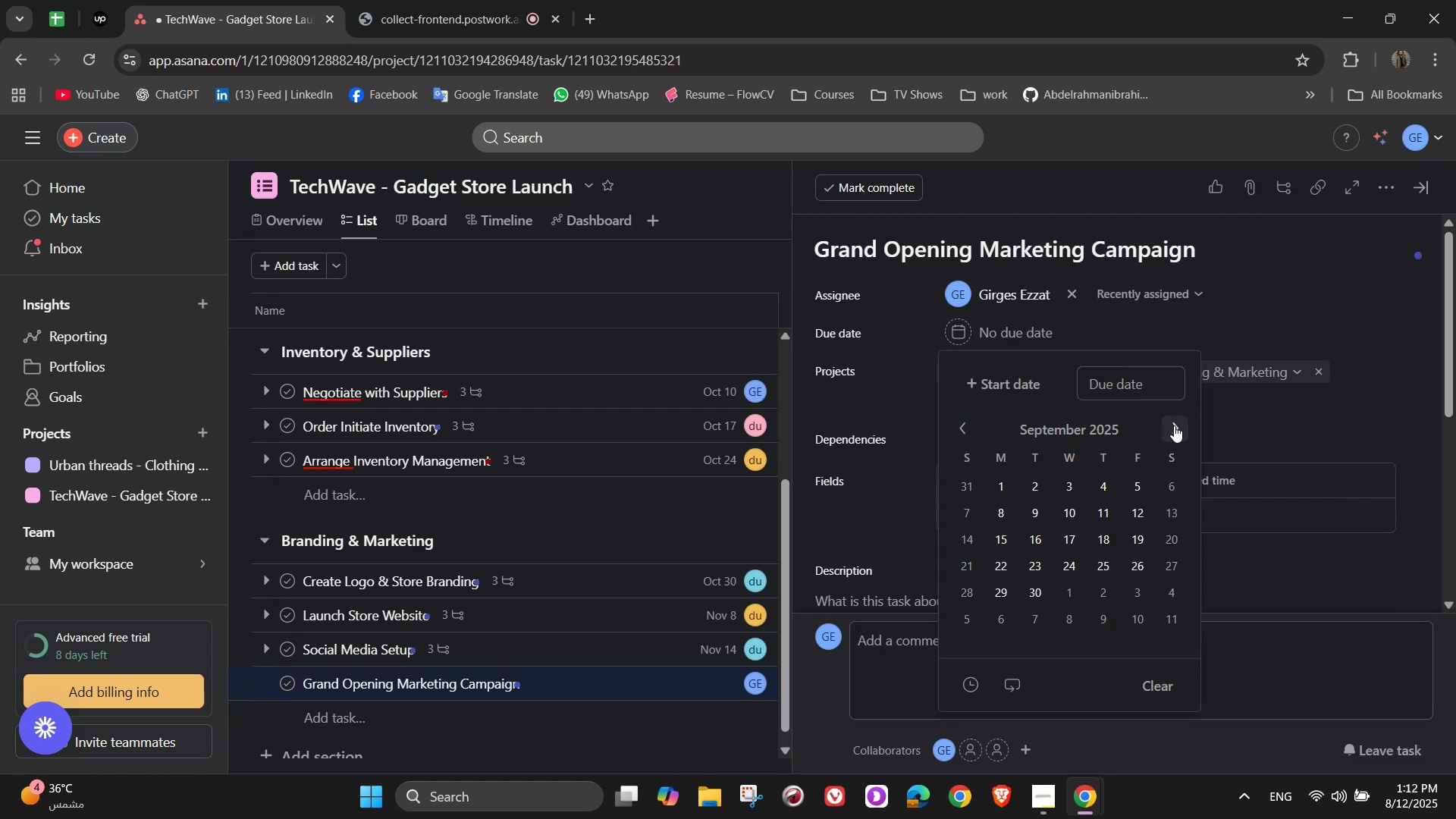 
left_click([1174, 425])
 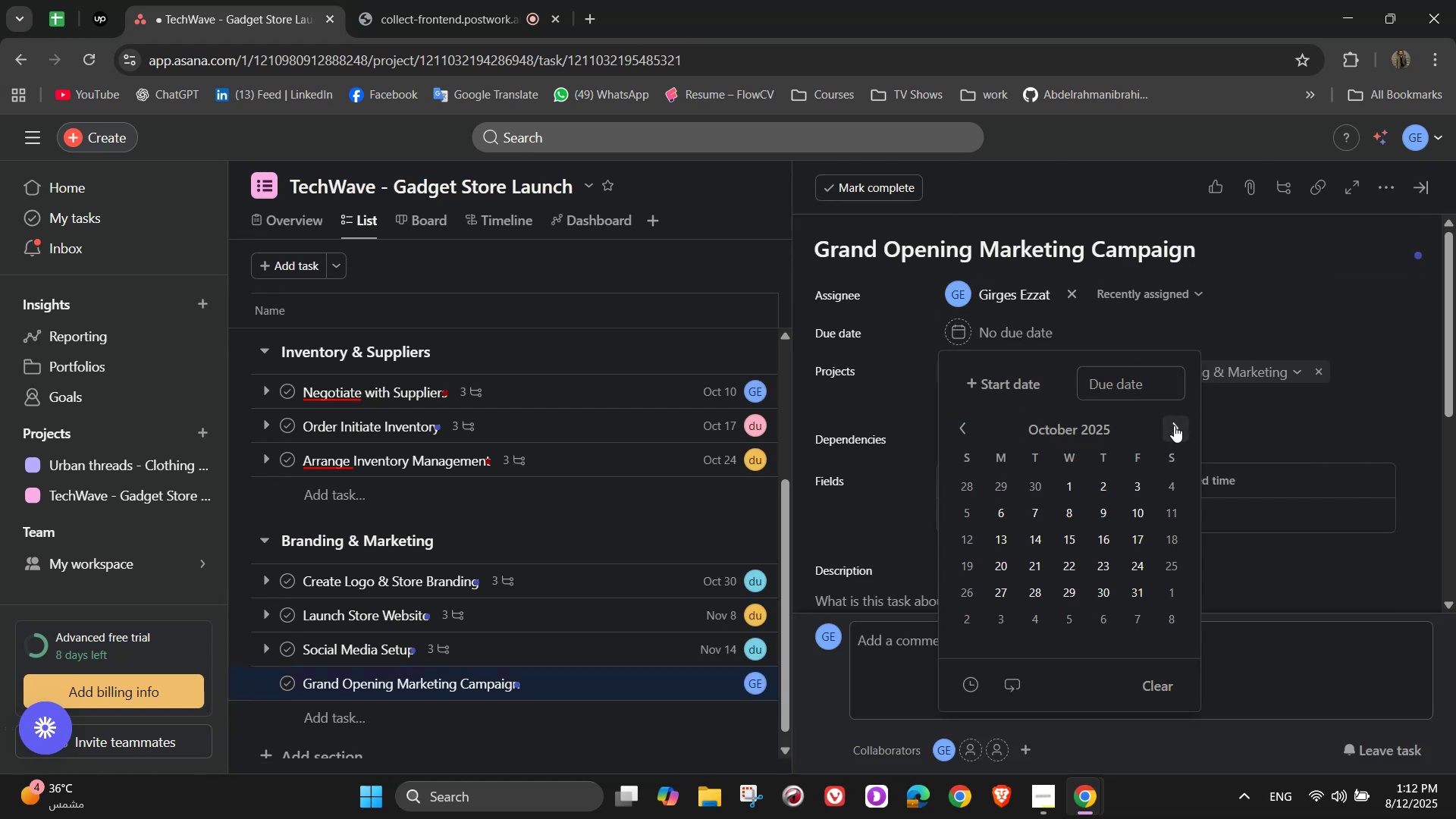 
double_click([1174, 425])
 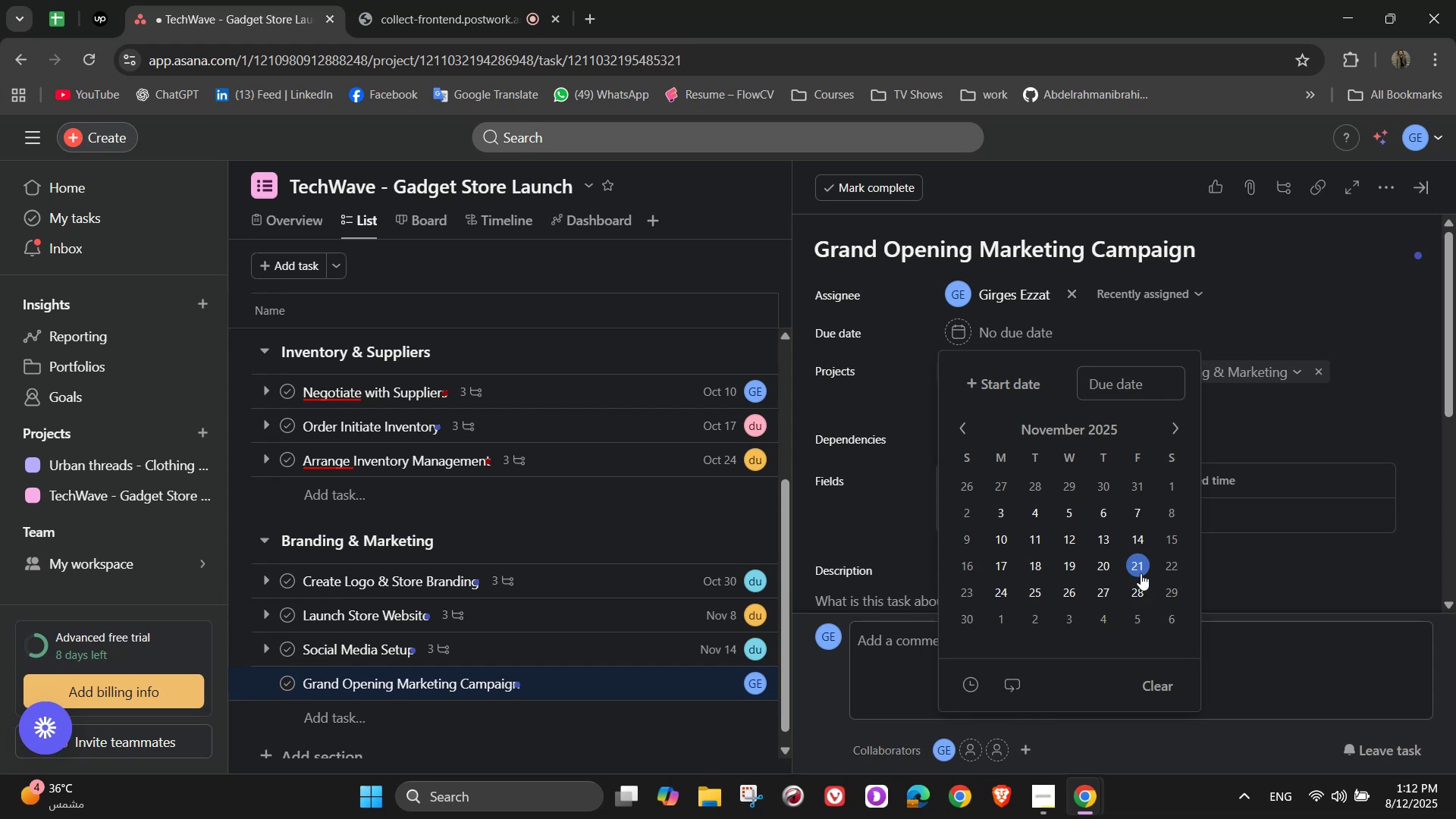 
double_click([1275, 403])
 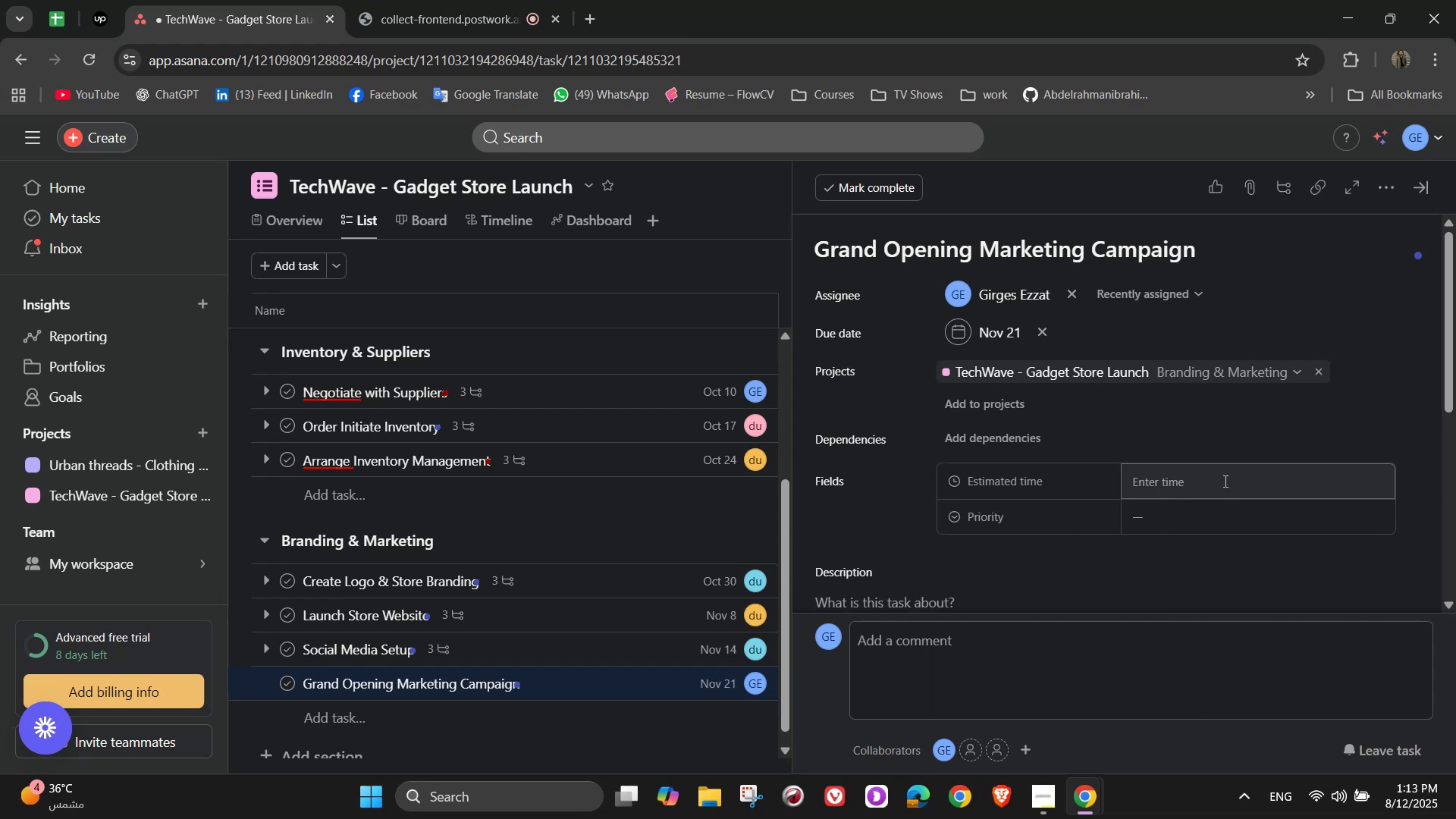 
double_click([1224, 481])
 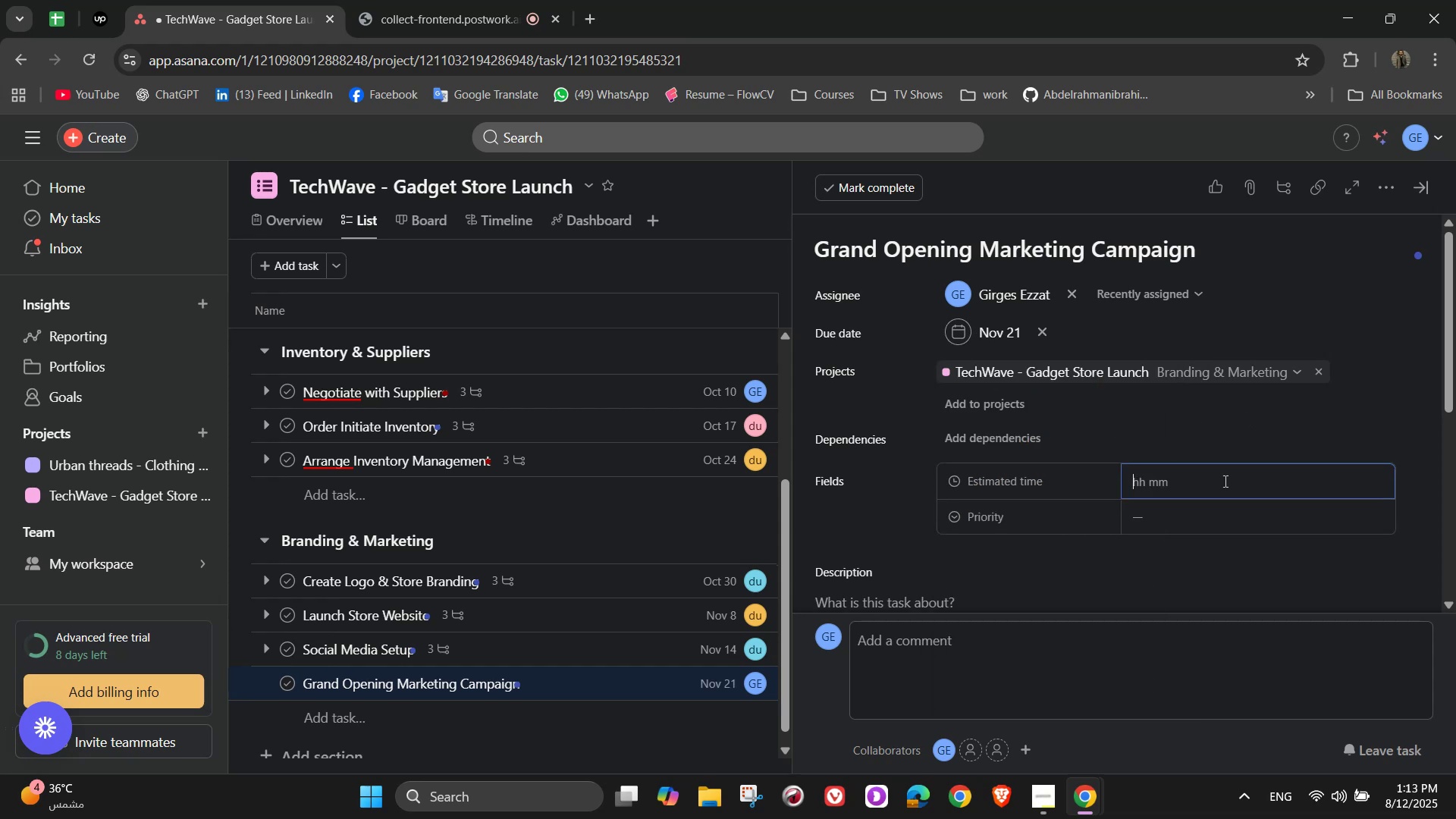 
key(M)
 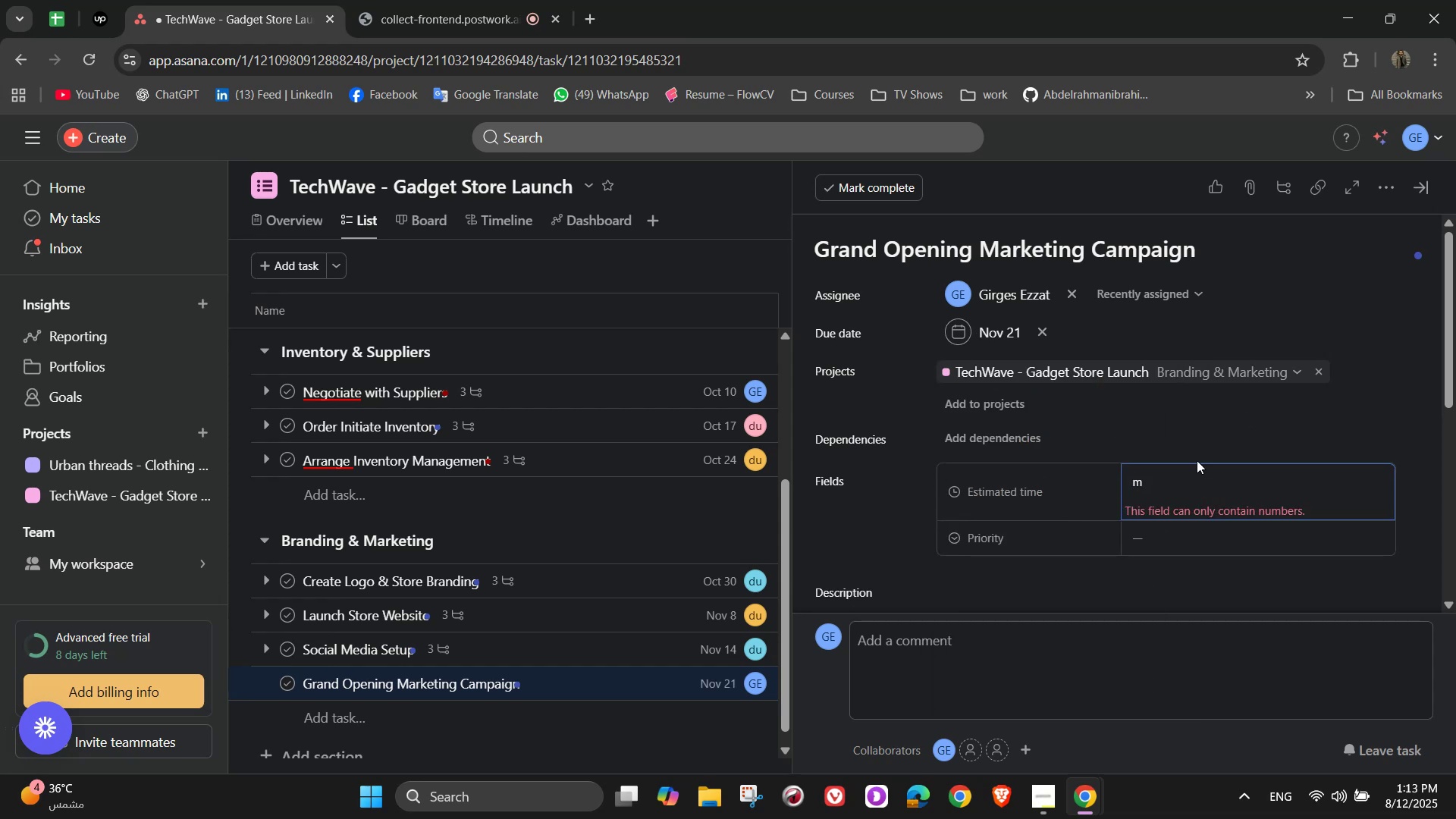 
key(Backspace)
 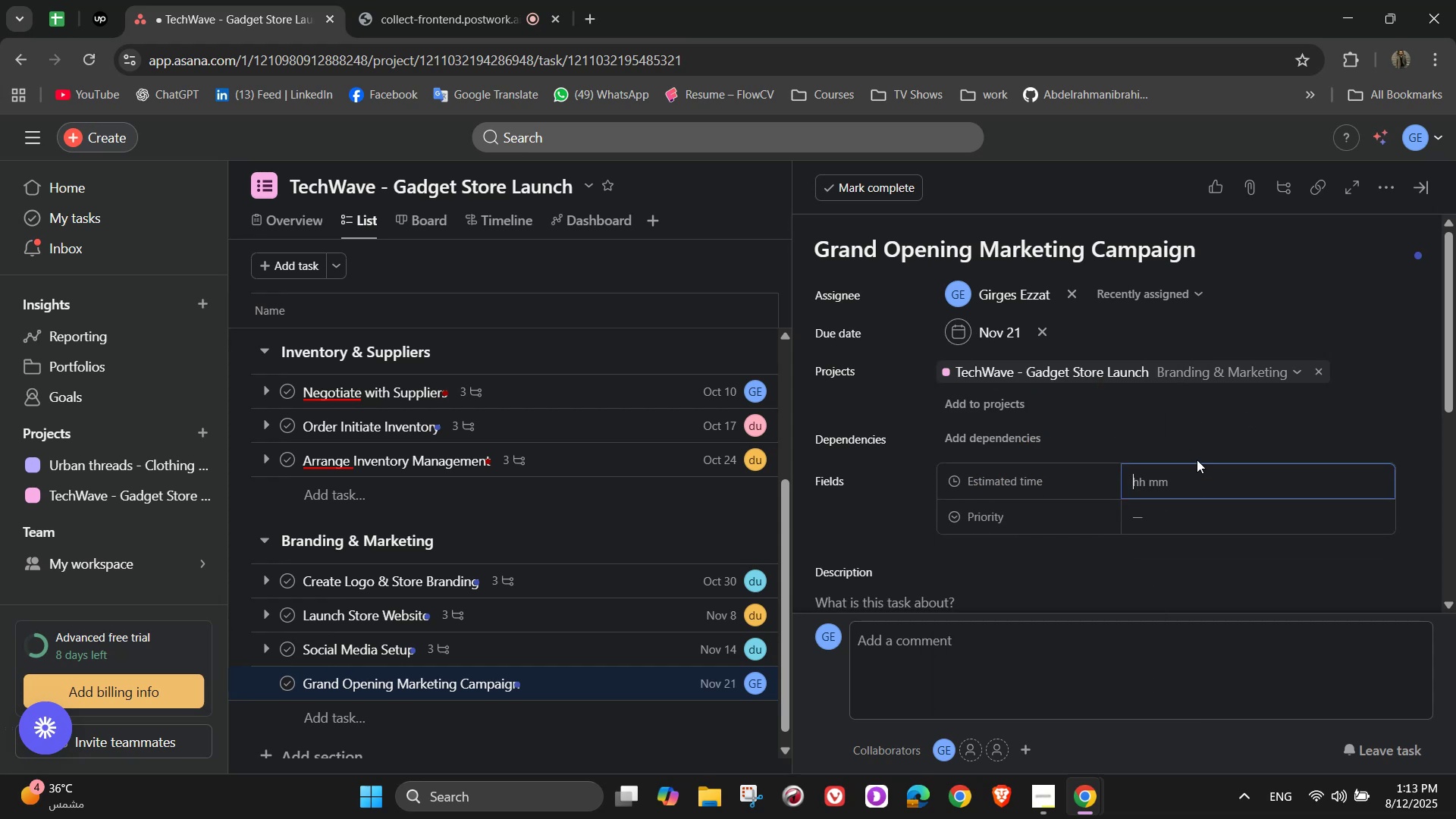 
key(Numpad5)
 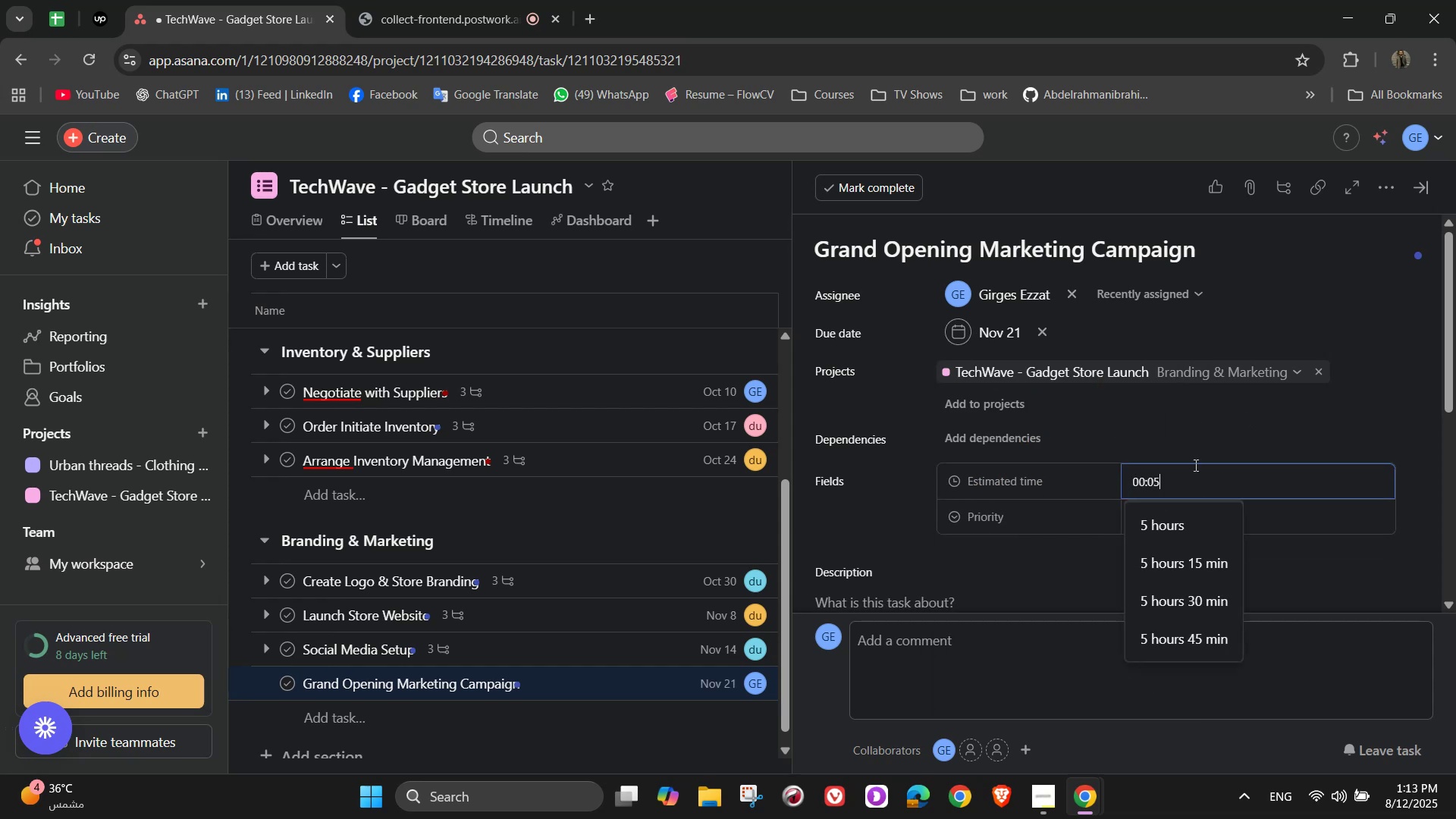 
key(Numpad0)
 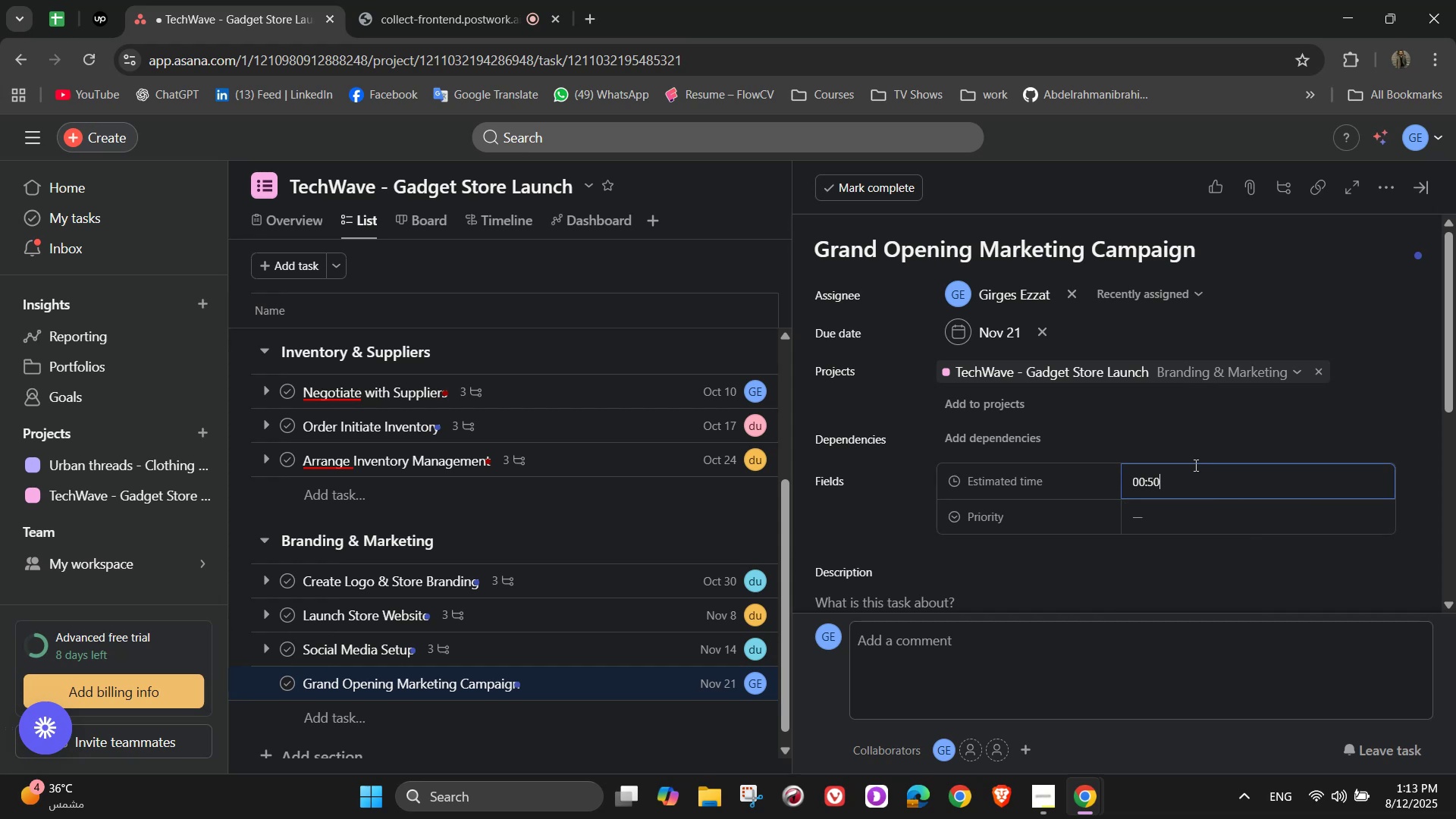 
key(Numpad0)
 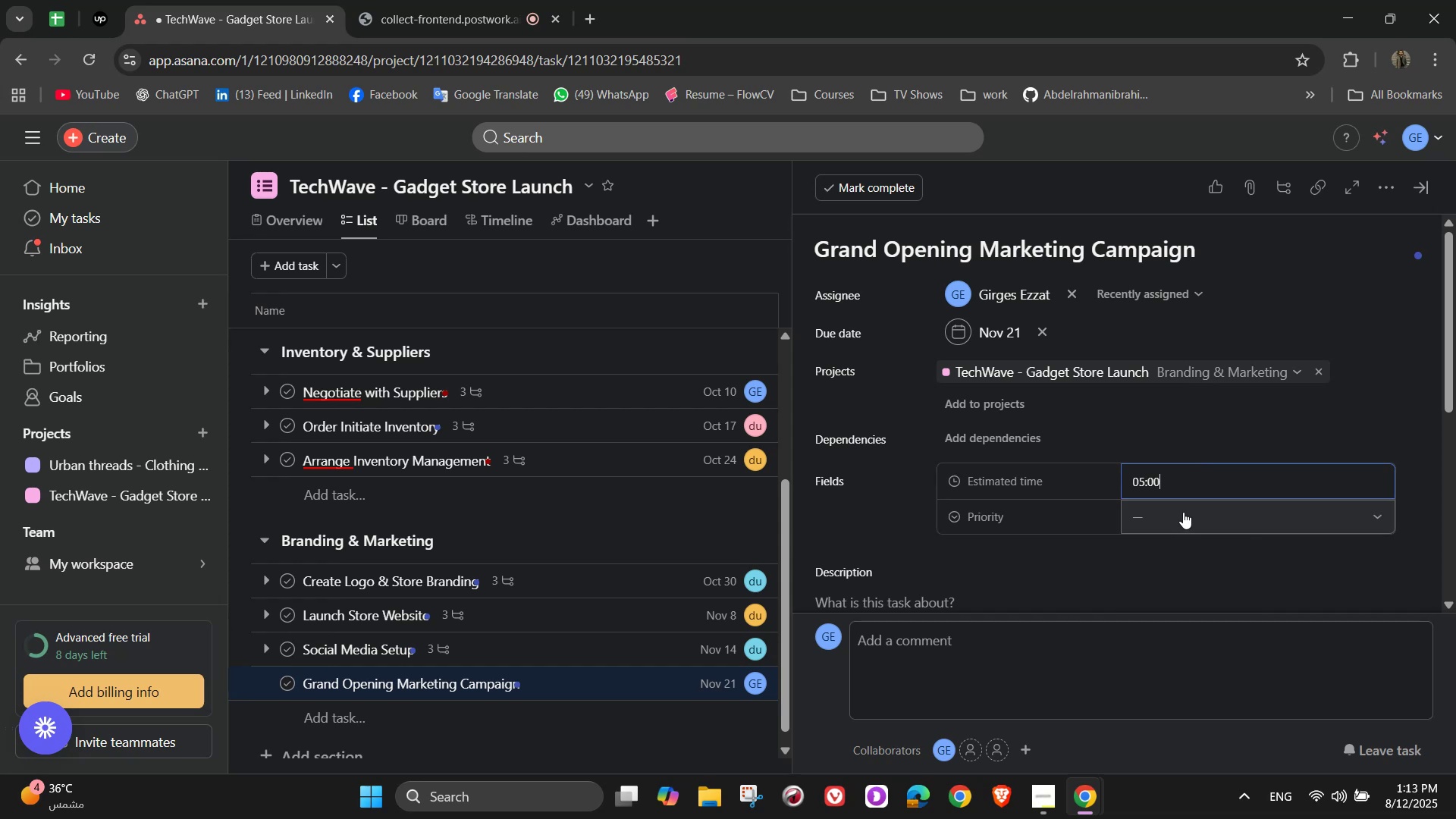 
left_click([1182, 511])
 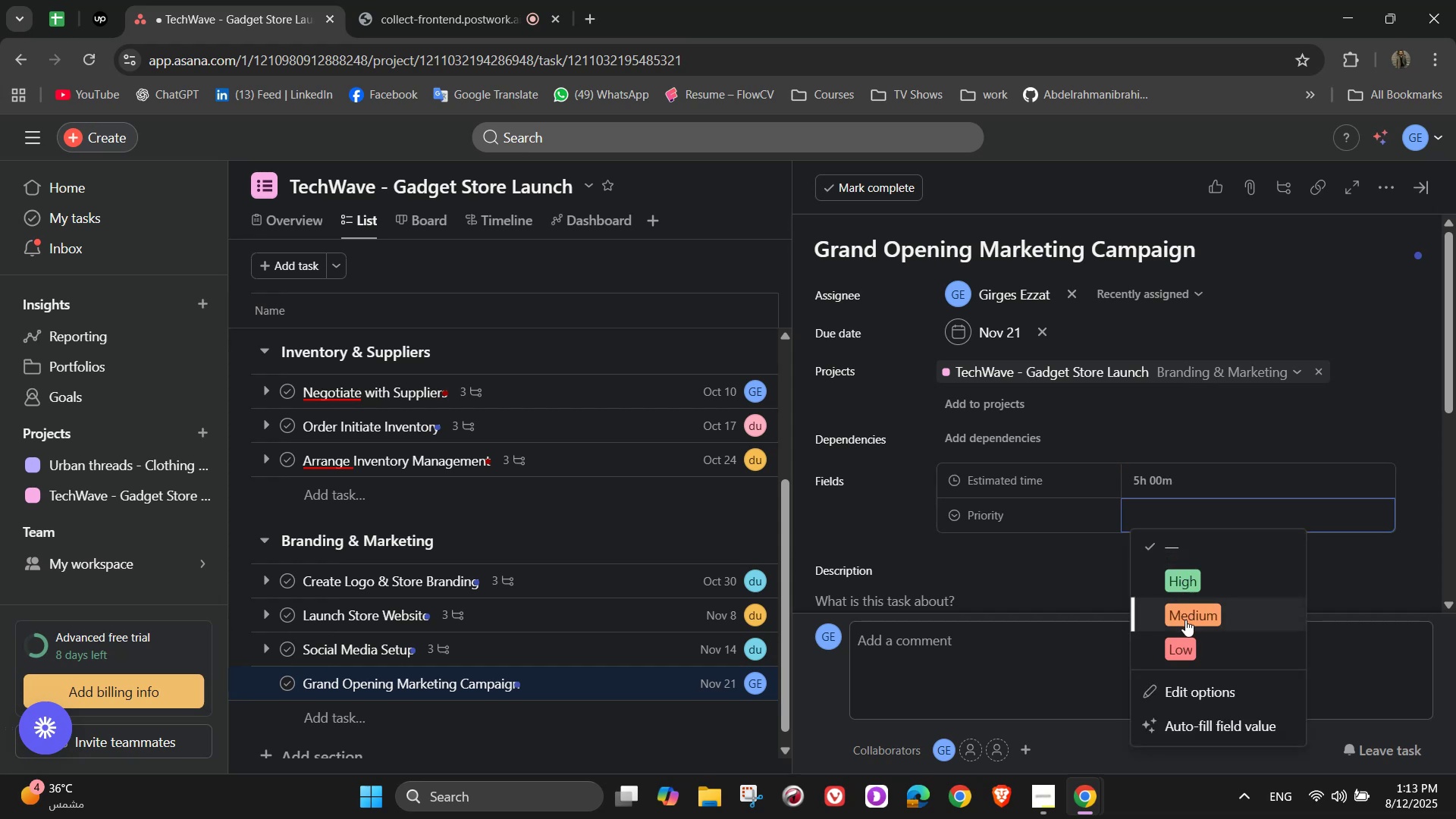 
left_click([1182, 613])
 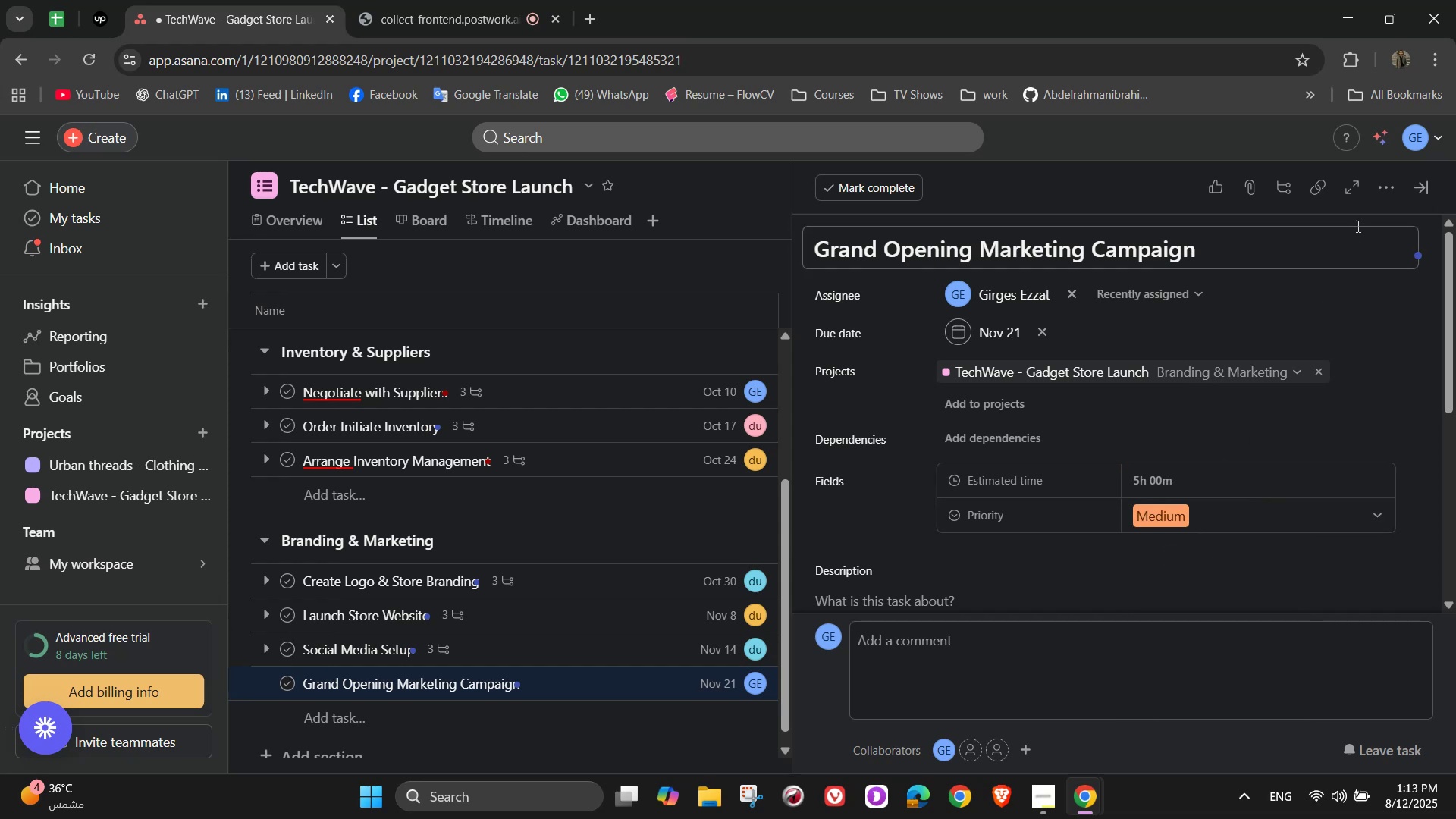 
left_click([1385, 189])
 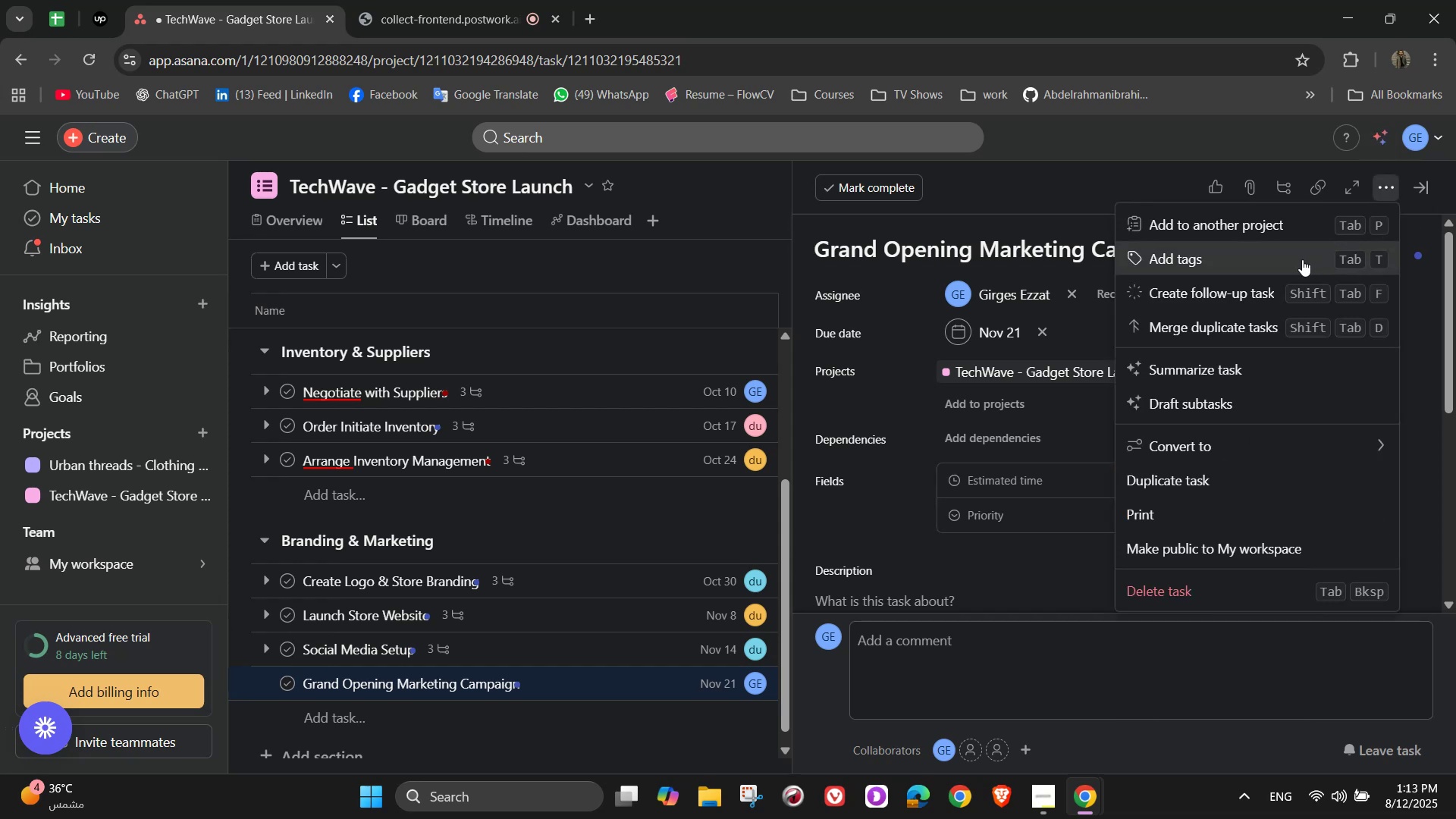 
left_click([1302, 259])
 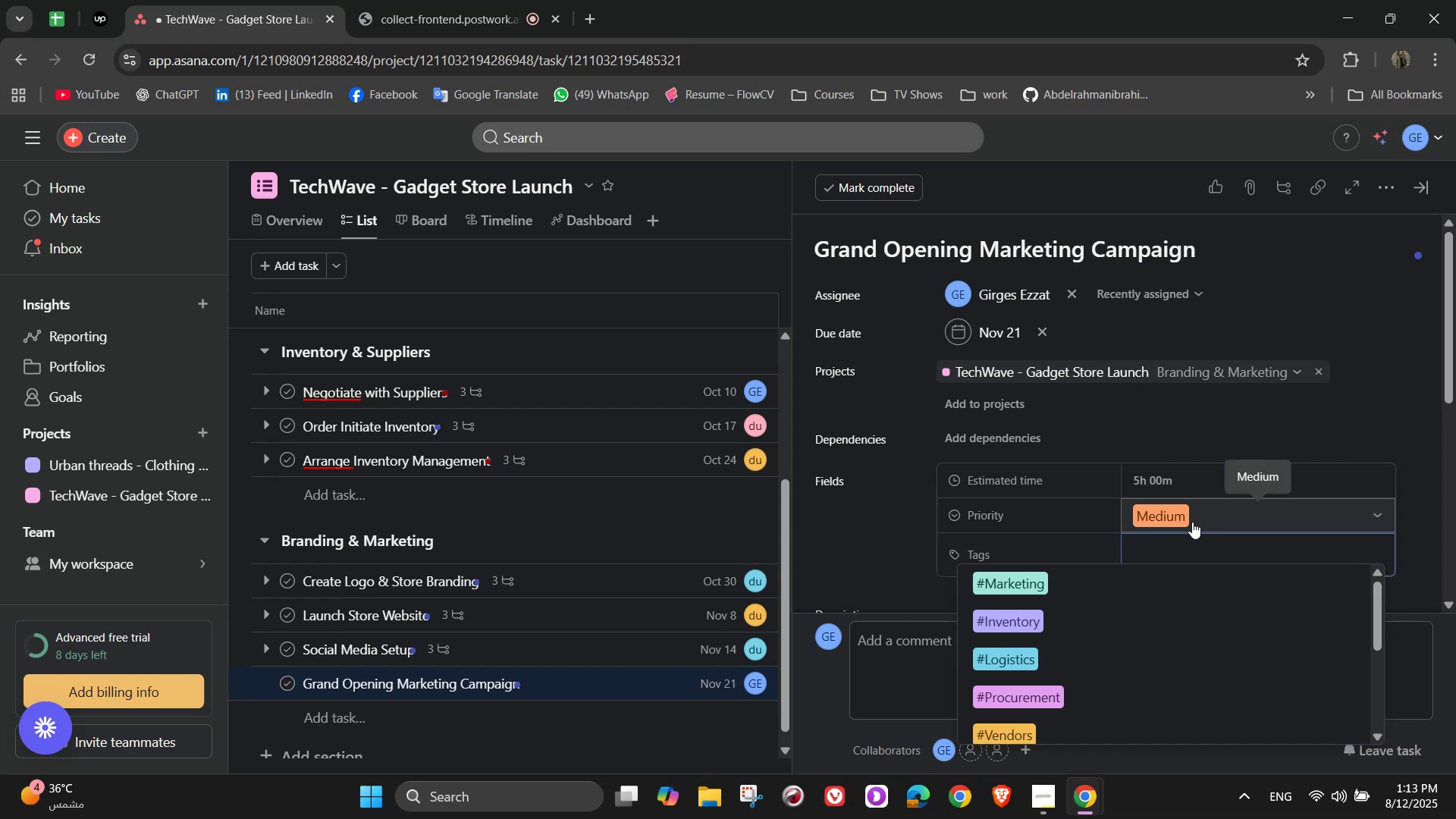 
key(E)
 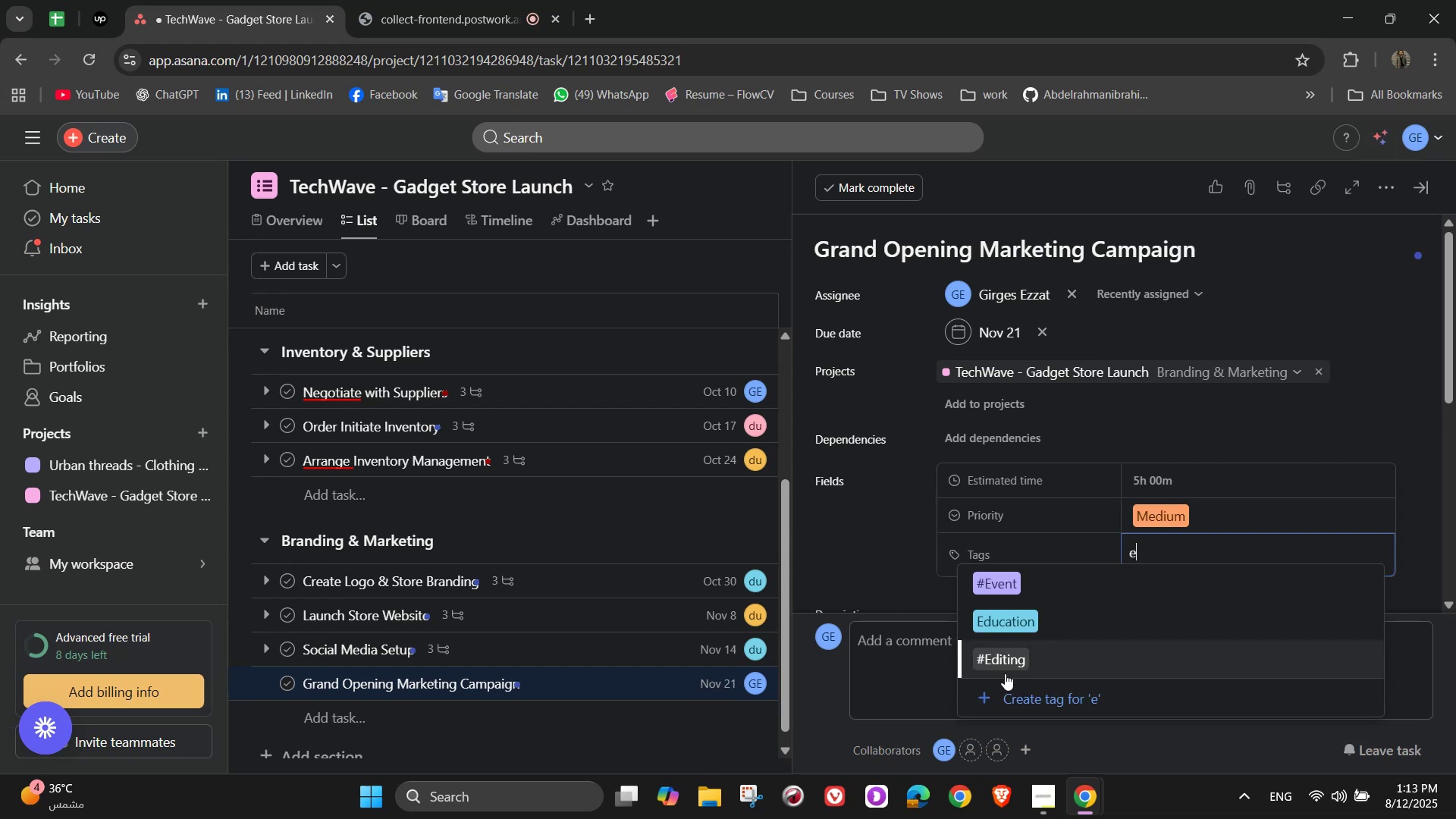 
left_click([1000, 582])
 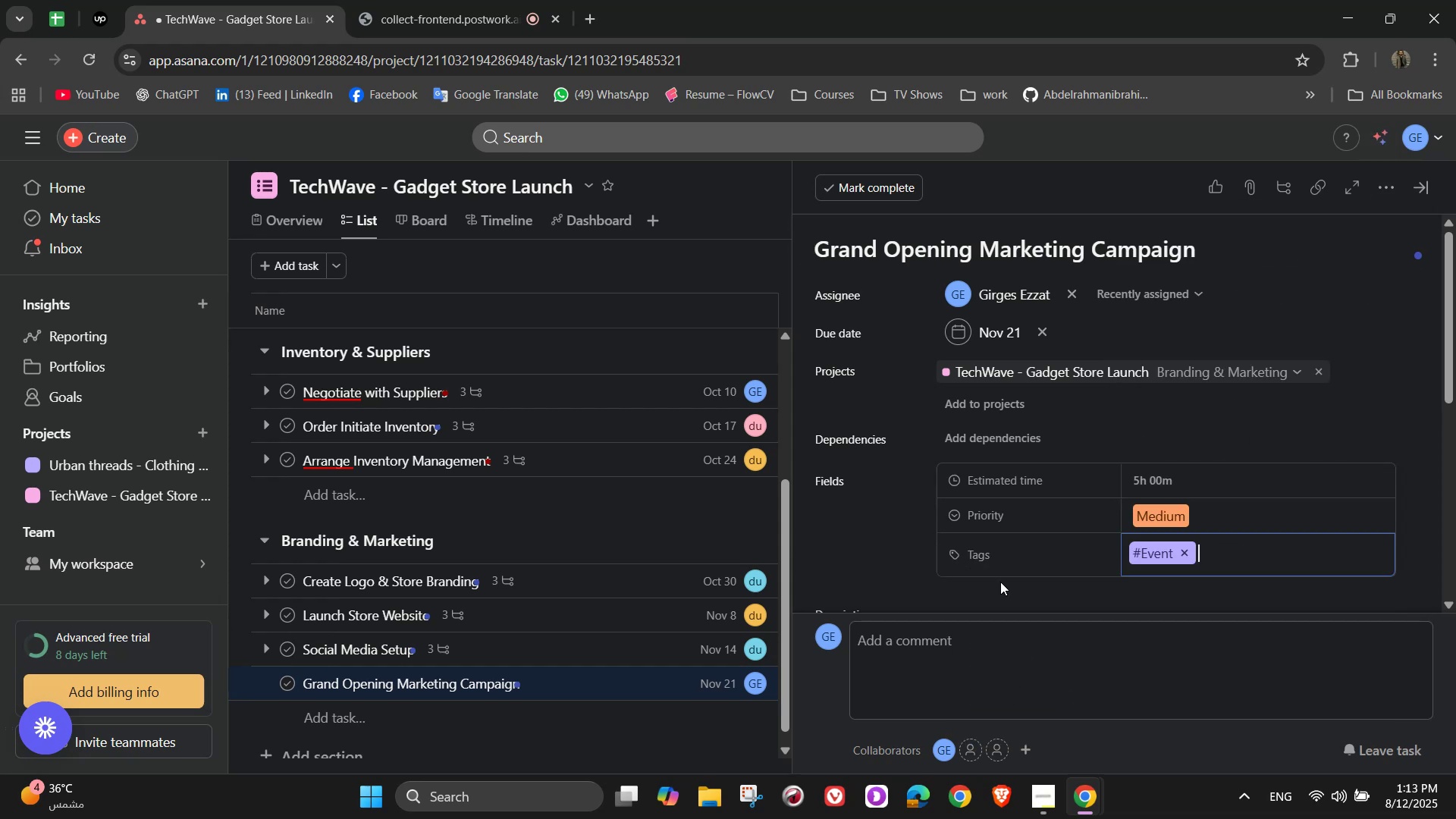 
key(M)
 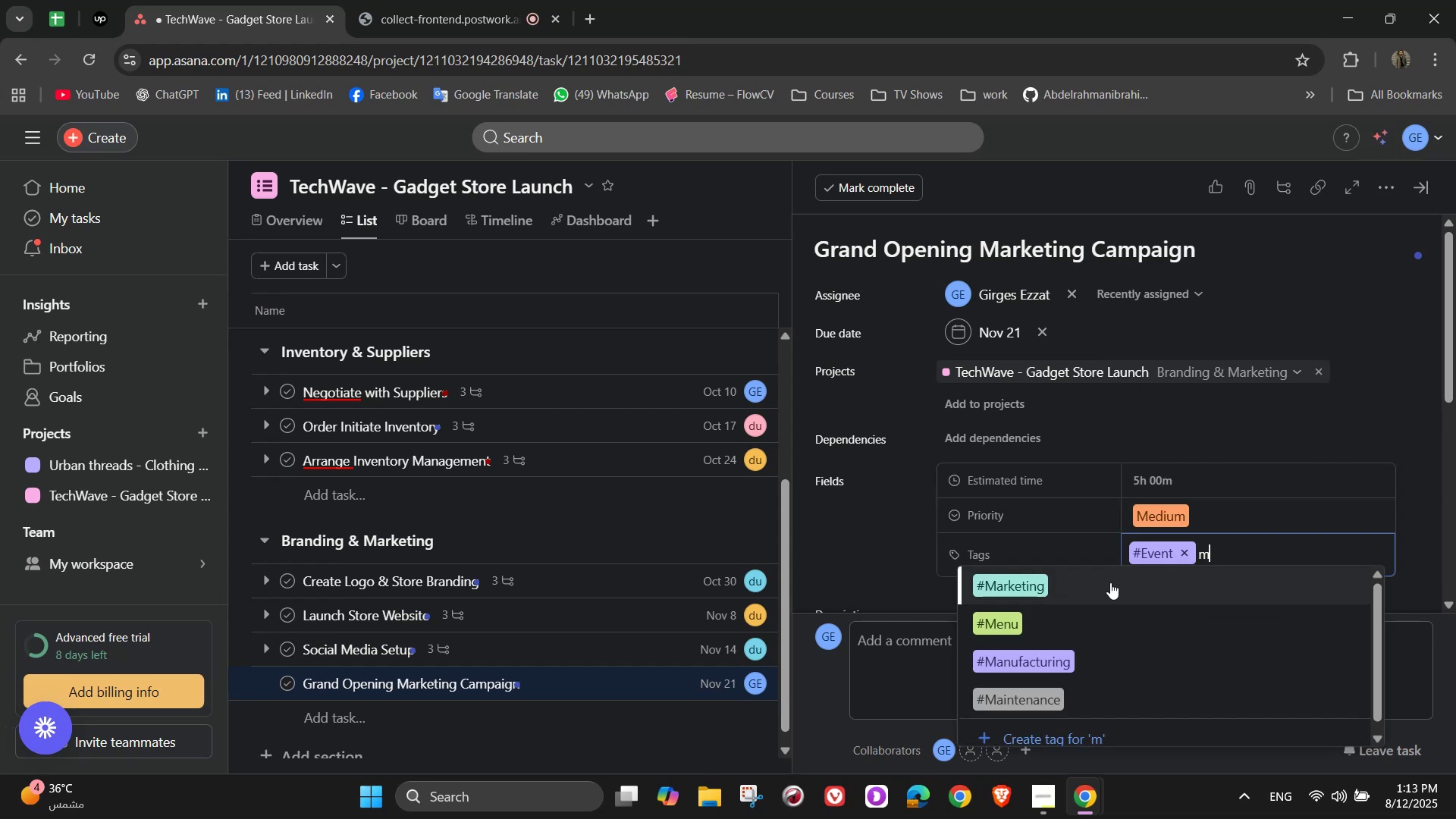 
left_click([1103, 585])
 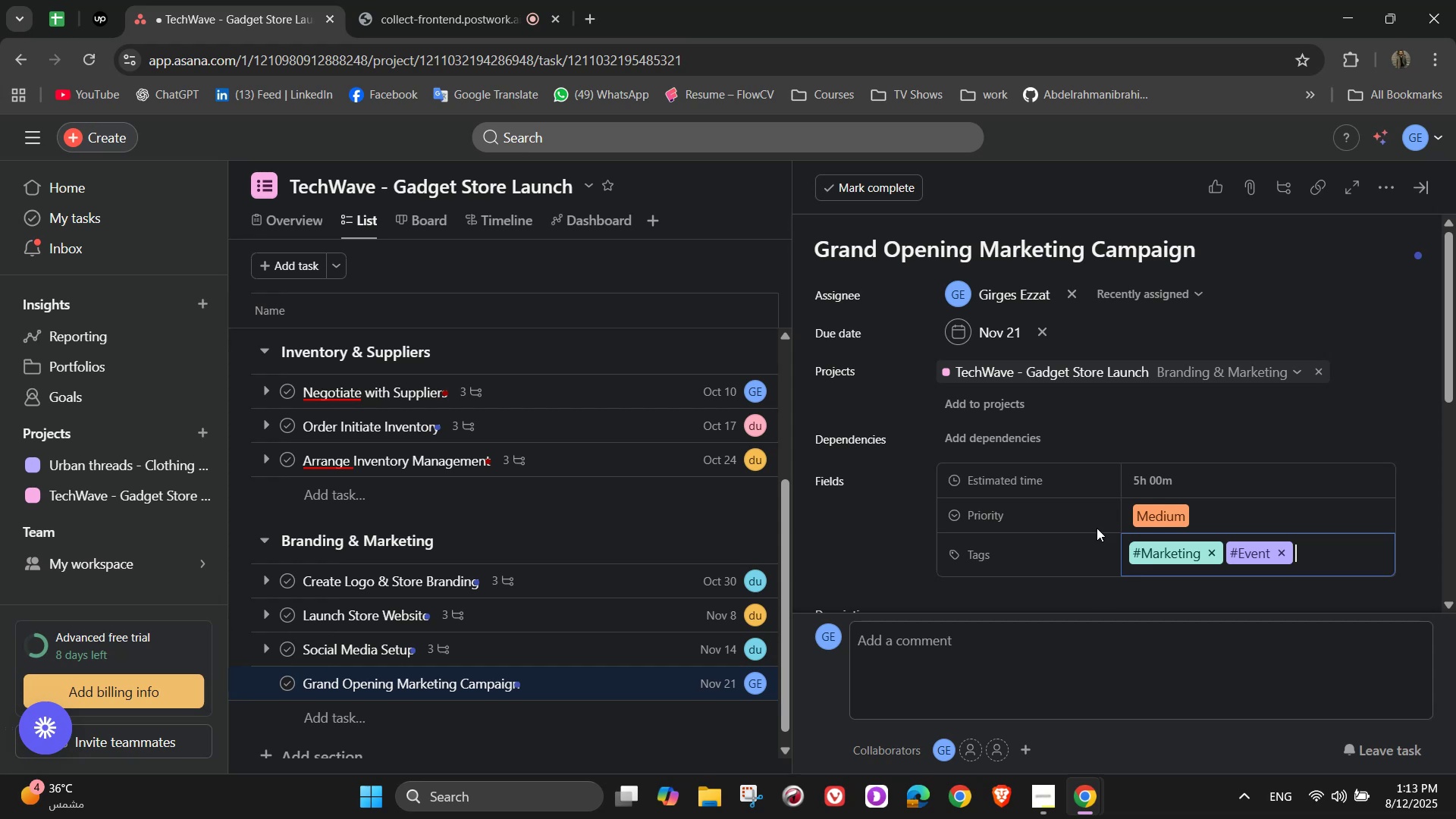 
scroll: coordinate [1096, 465], scroll_direction: down, amount: 3.0
 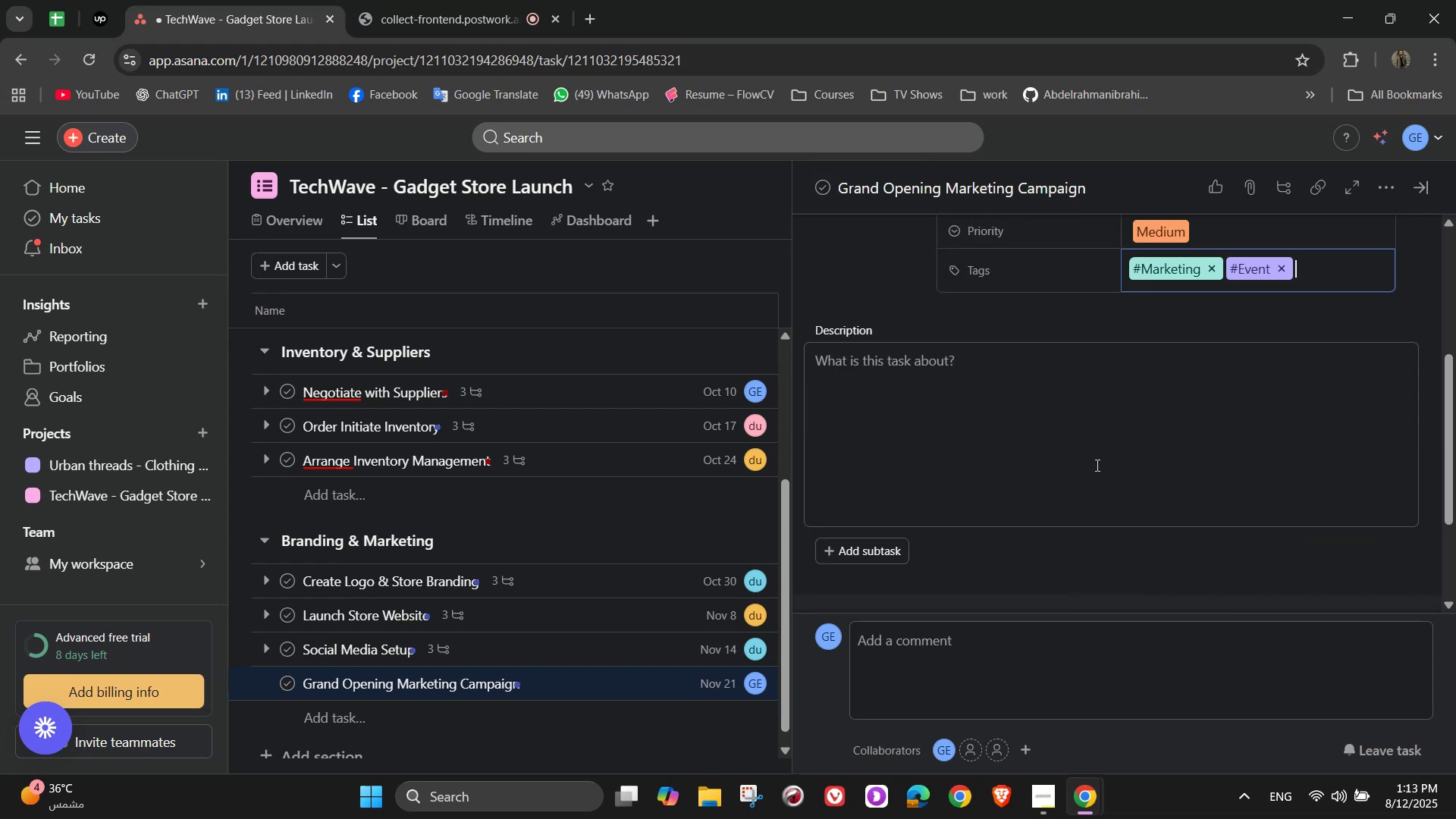 
left_click([1096, 465])
 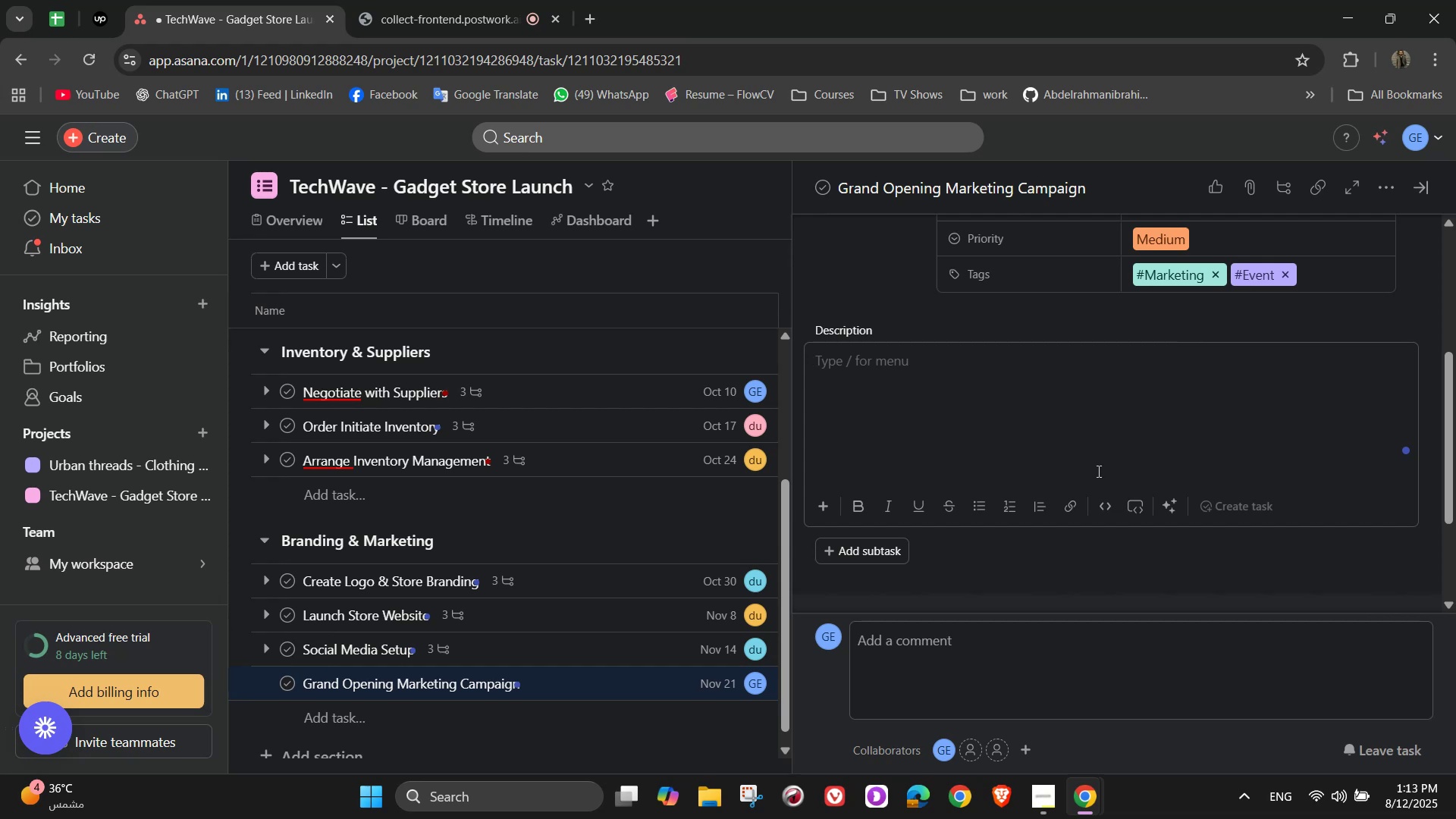 
wait(18.59)
 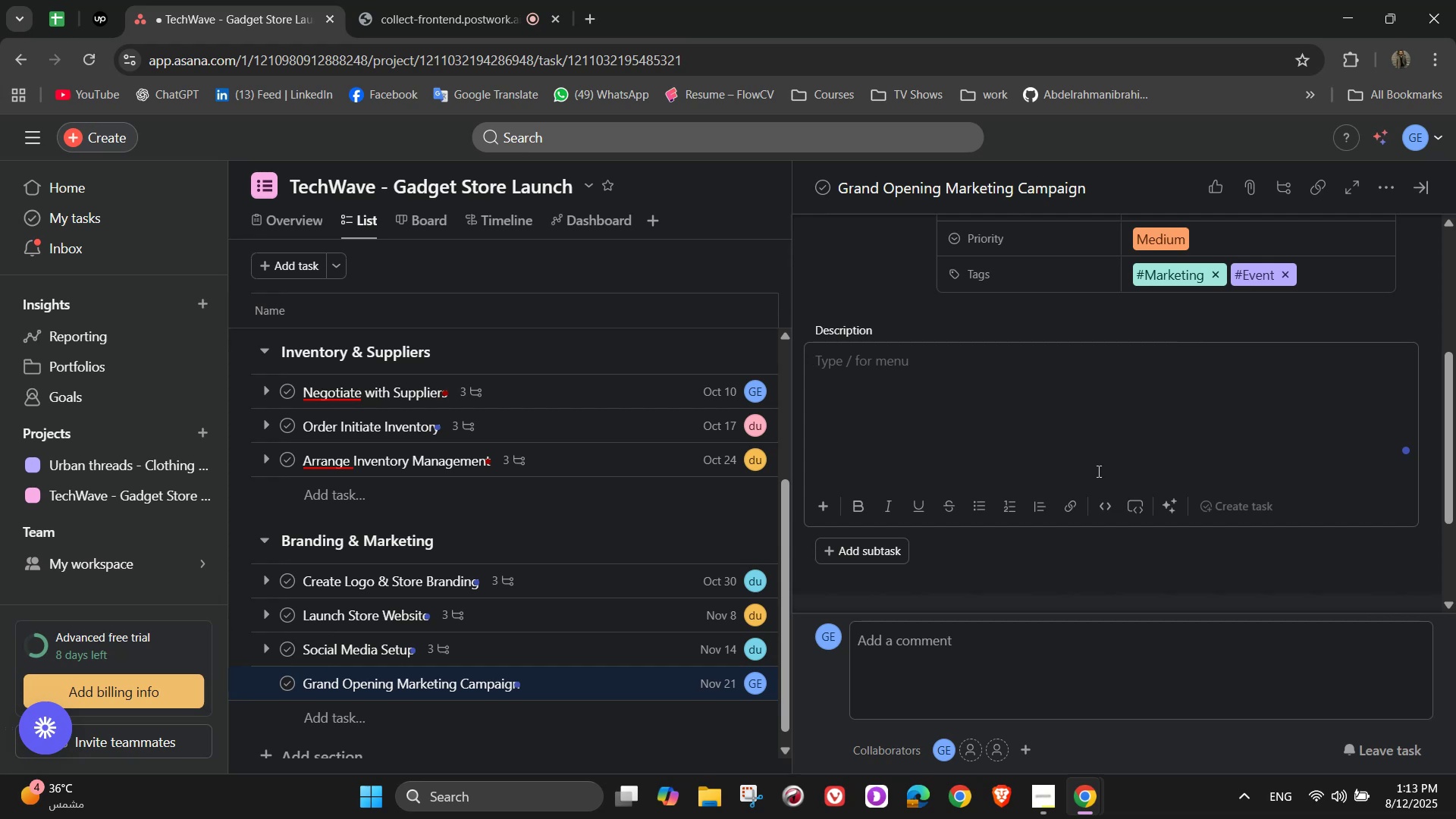 
hold_key(key=ShiftLeft, duration=1.29)
 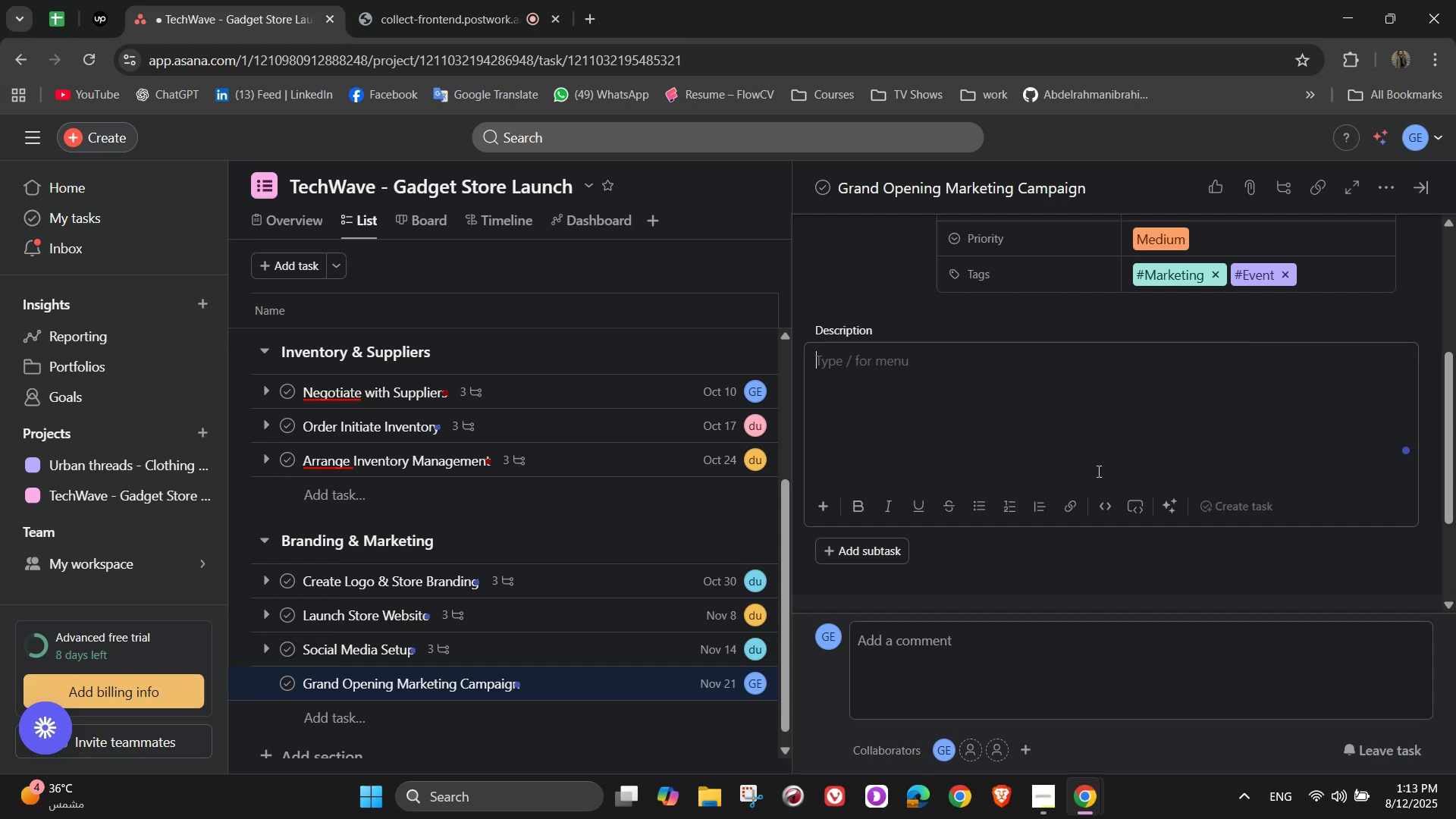 
wait(6.96)
 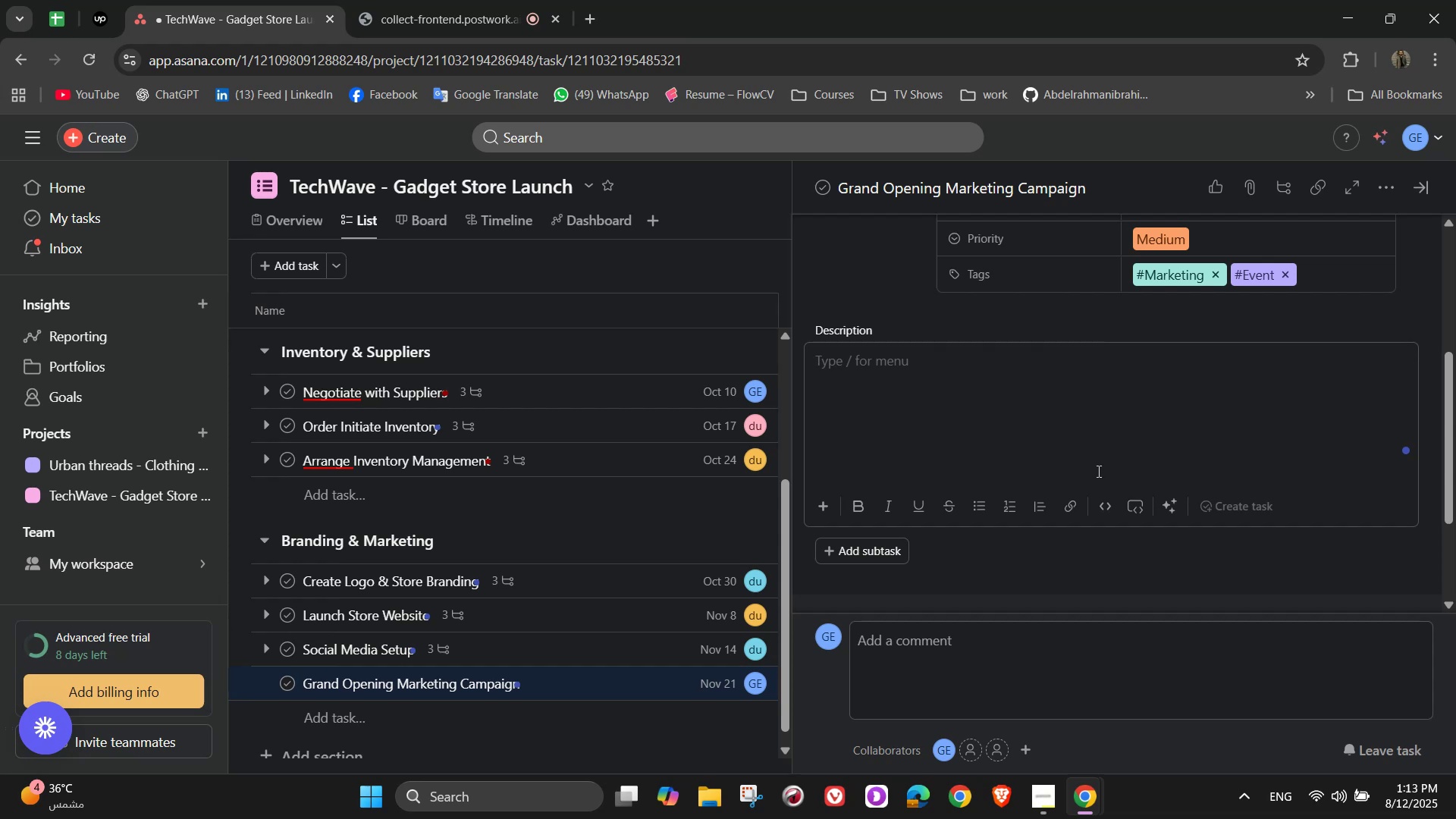 
type(Attract customers for the launch event)
 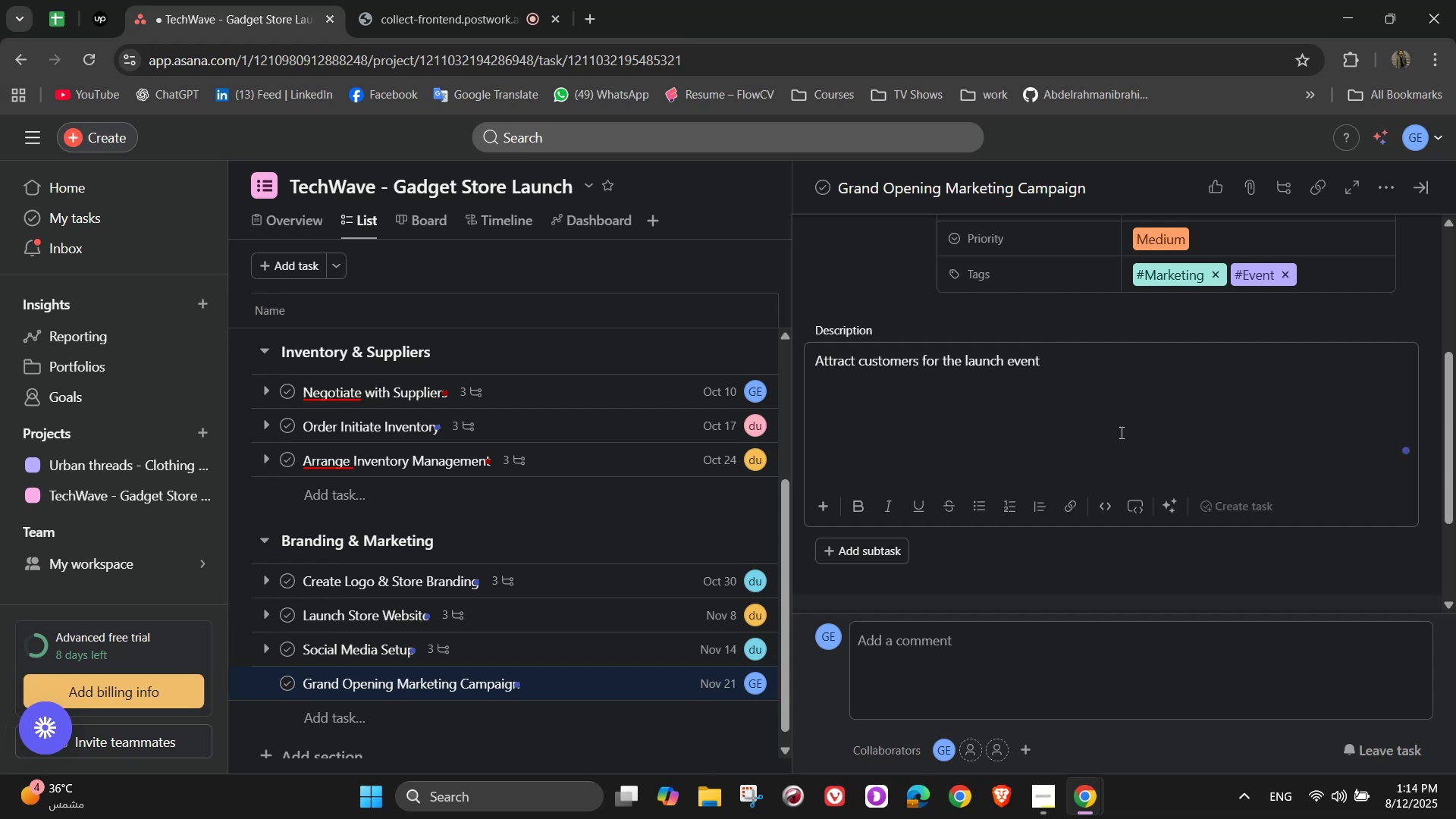 
scroll: coordinate [1125, 422], scroll_direction: down, amount: 2.0
 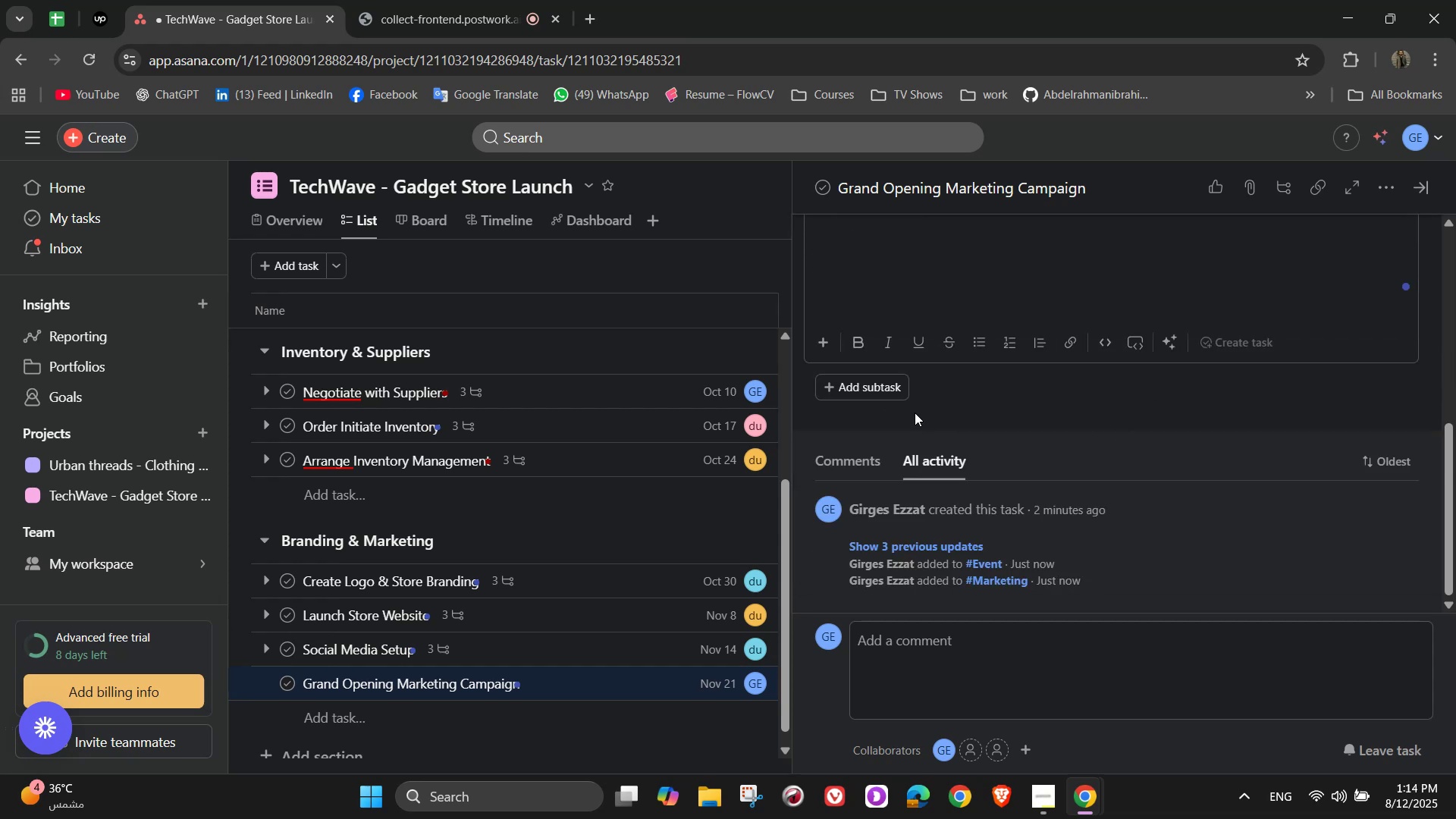 
left_click([928, 404])
 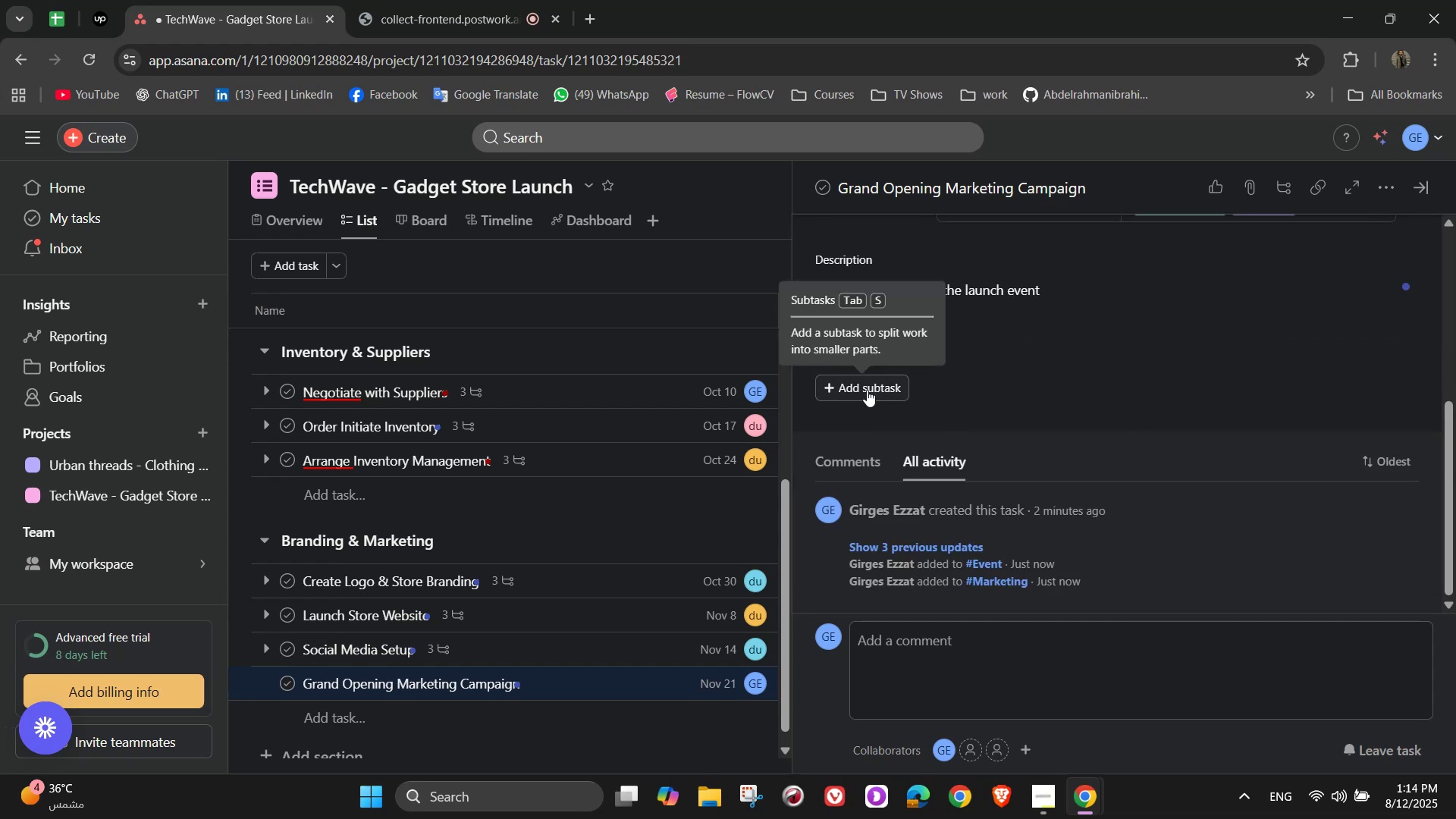 
left_click([855, 391])
 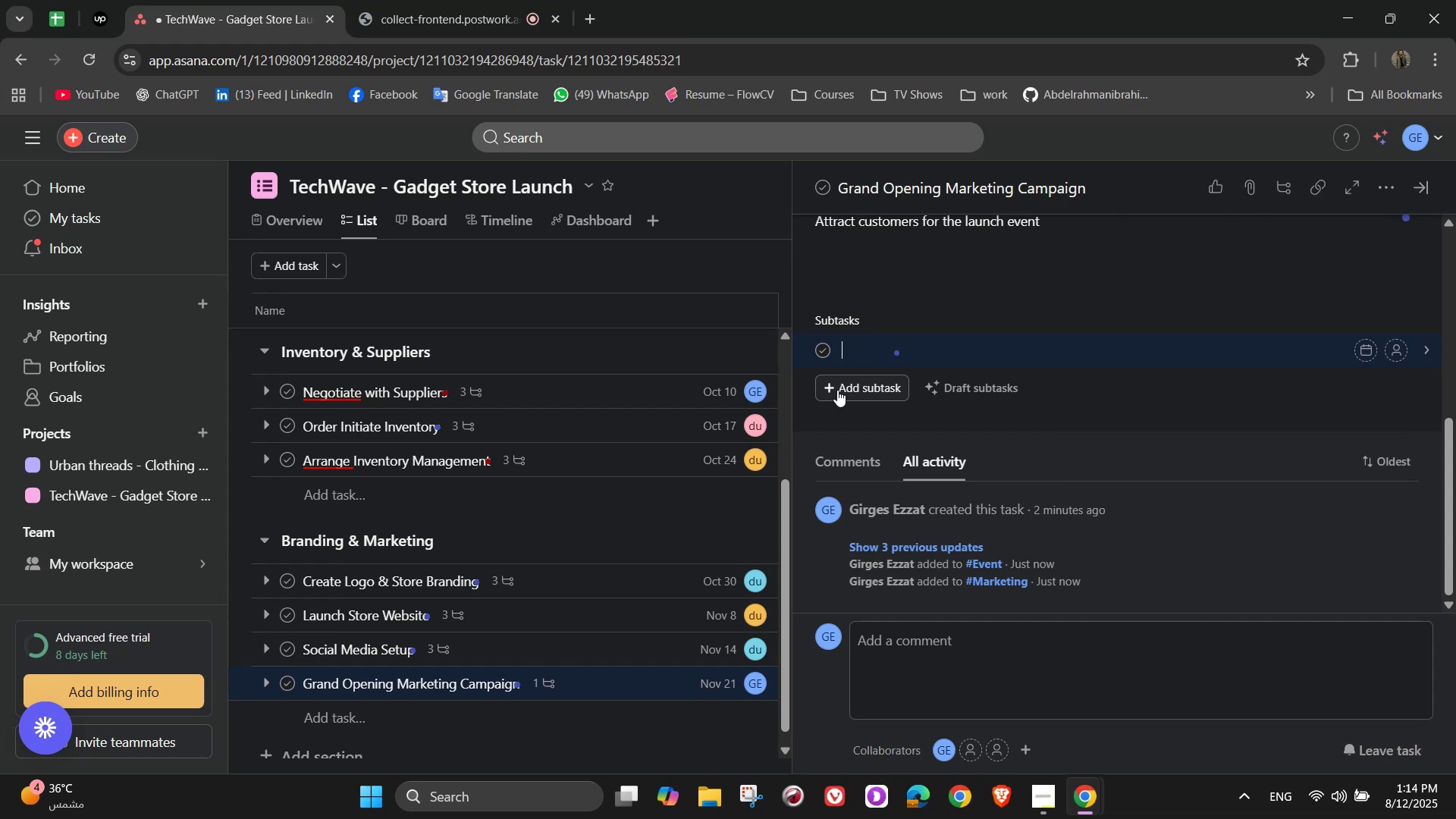 
wait(17.67)
 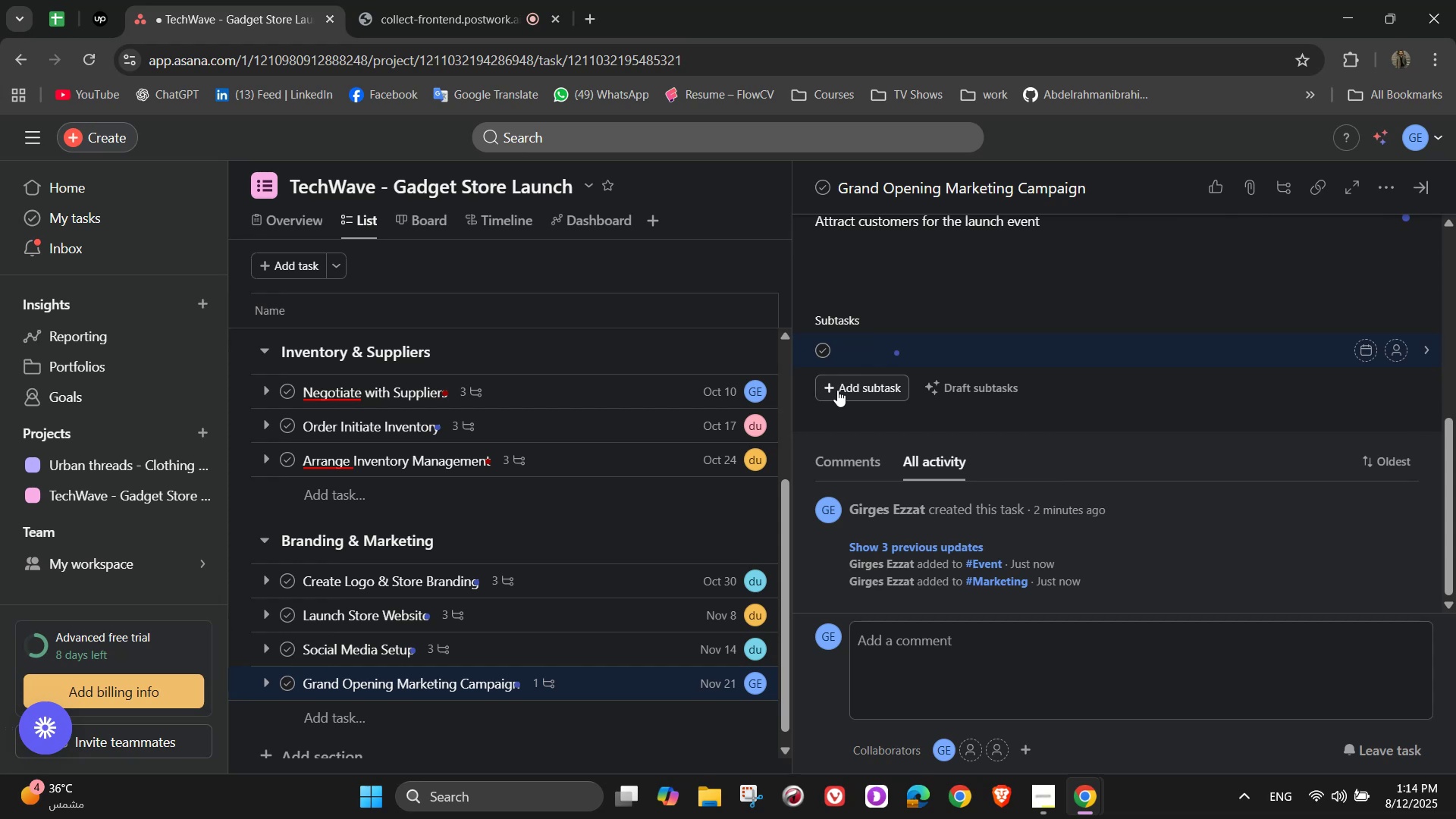 
type(Cra)
key(Backspace)
type(eate ads)
 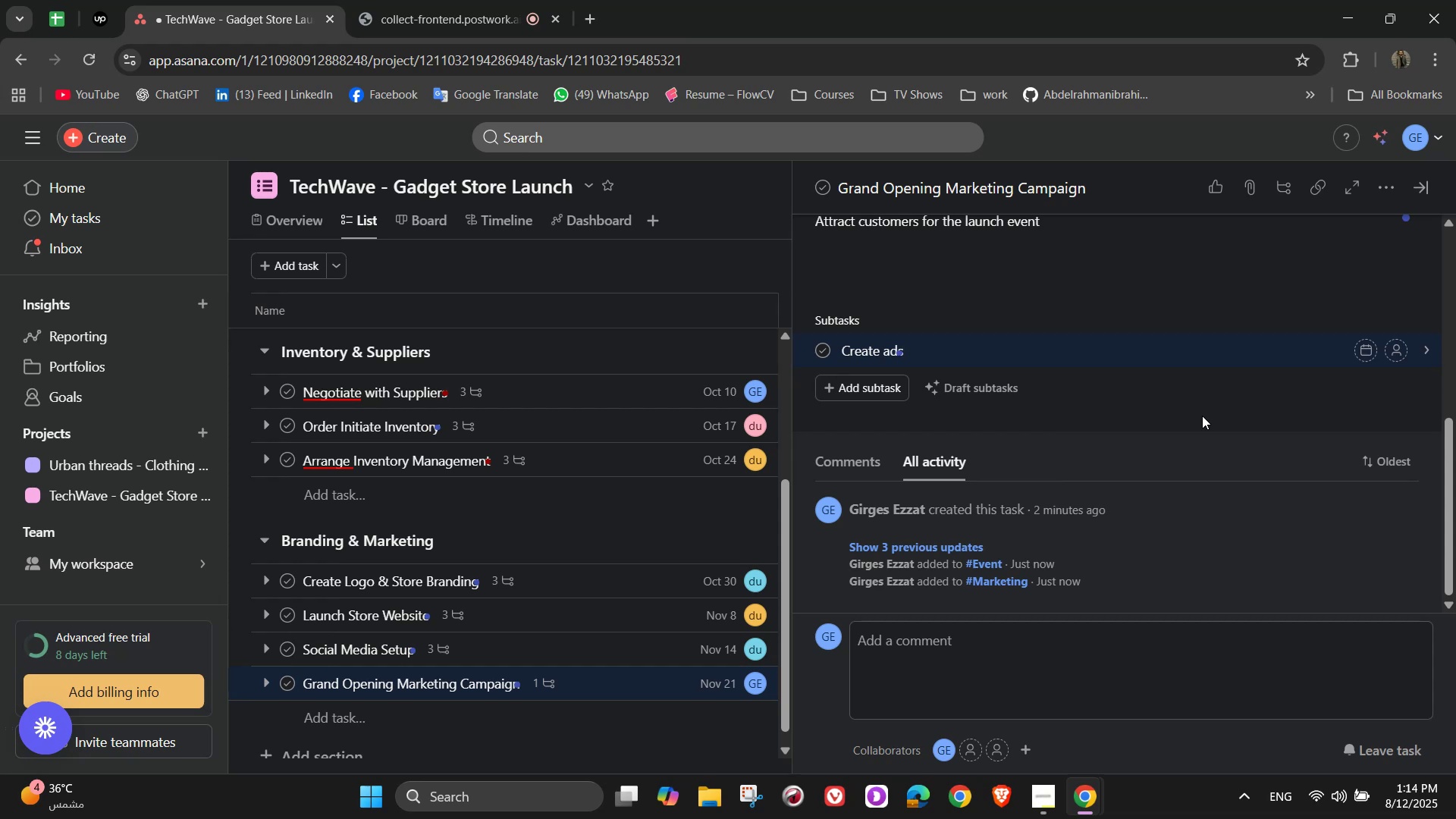 
wait(16.64)
 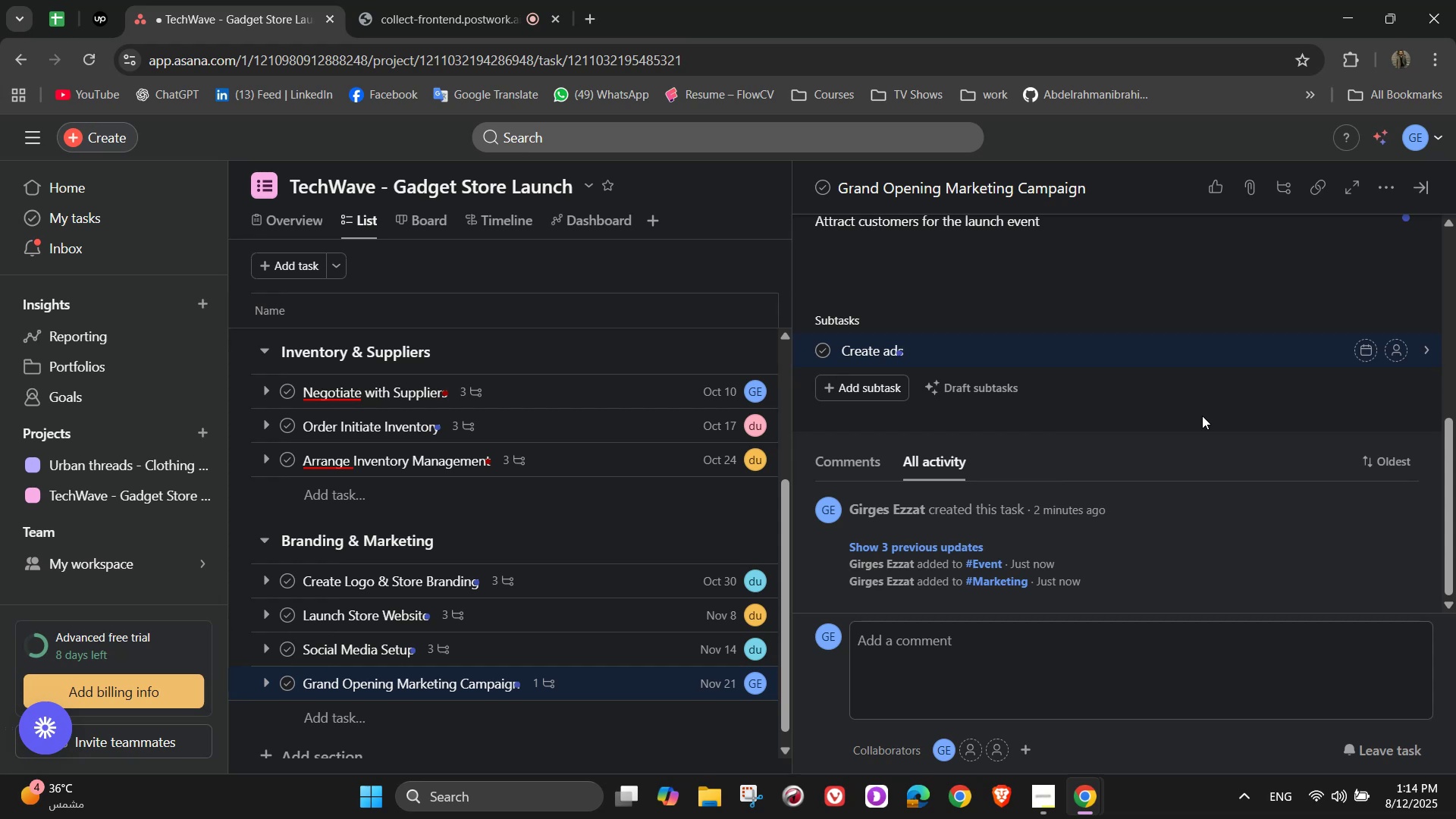 
type( & flyers)
 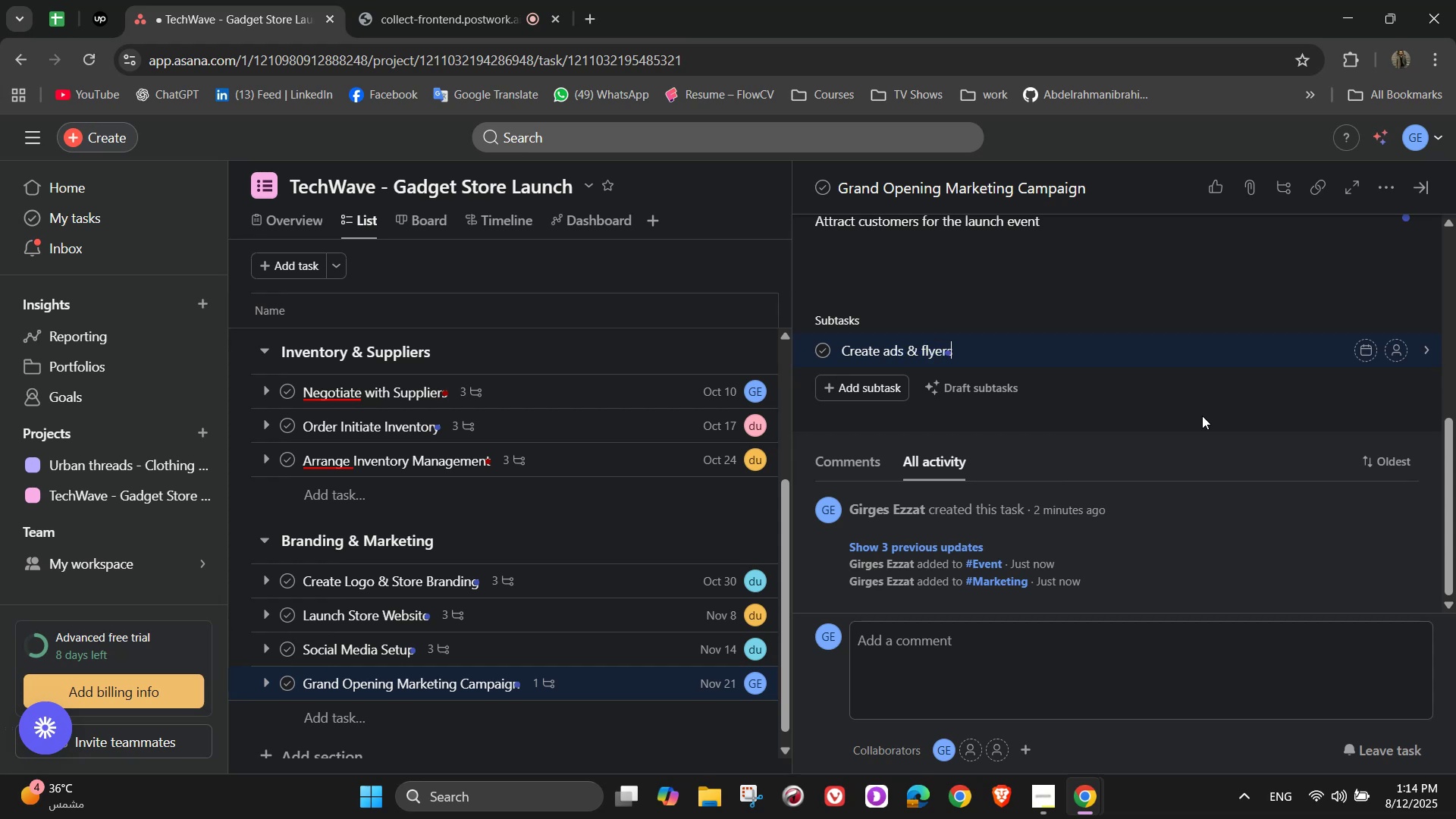 
 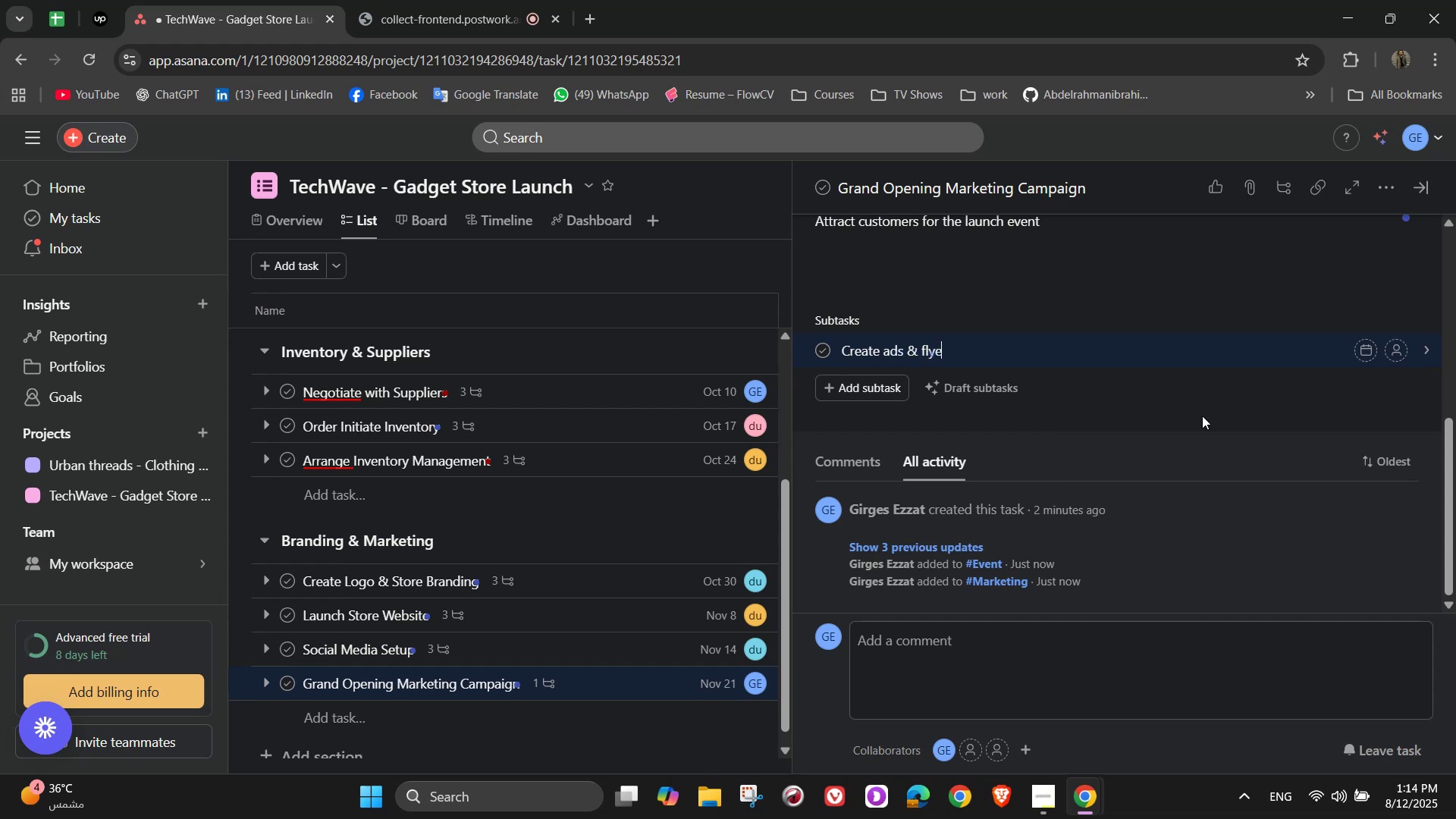 
key(Enter)
 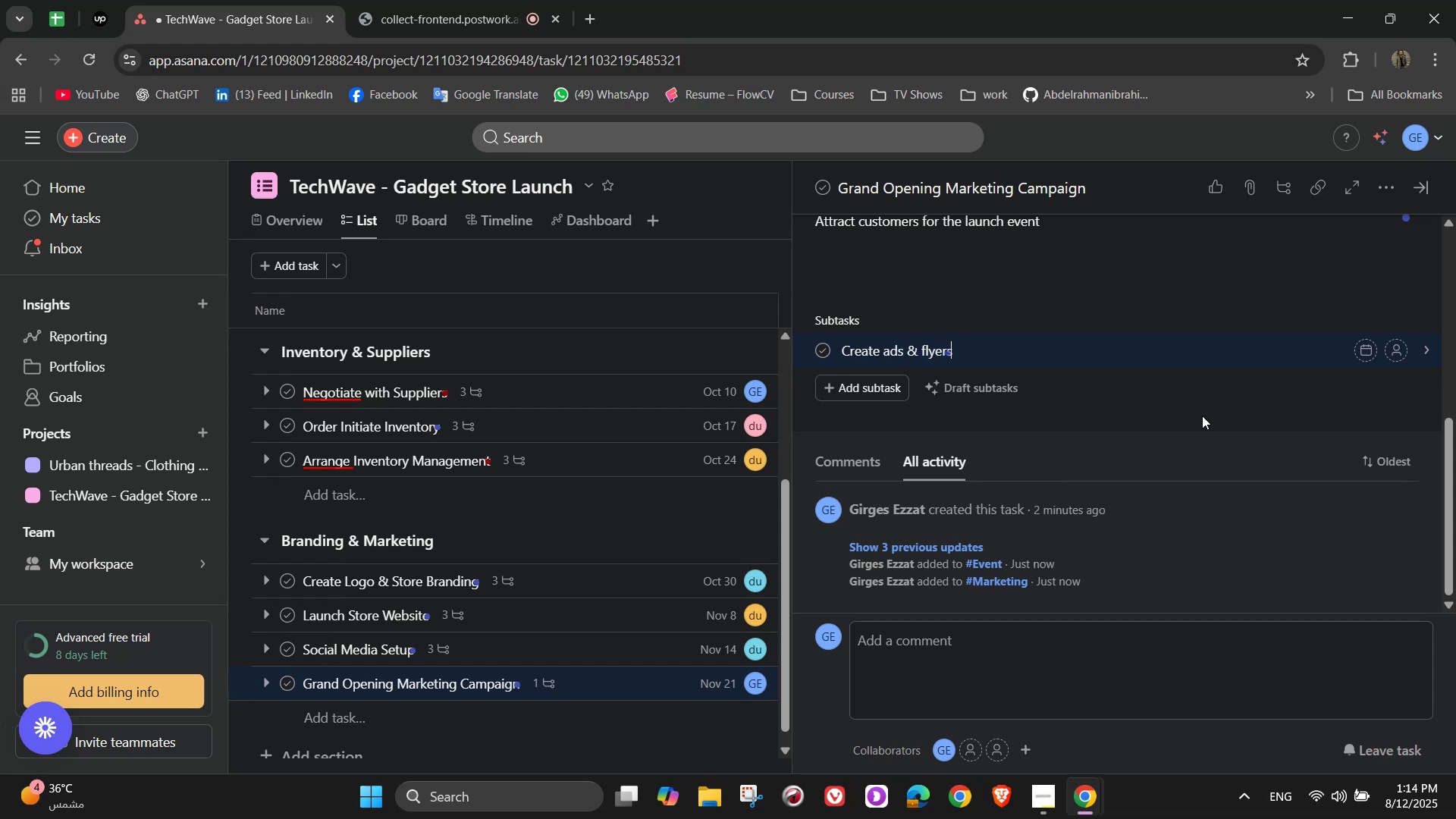 
type(Offer launch discounts)
 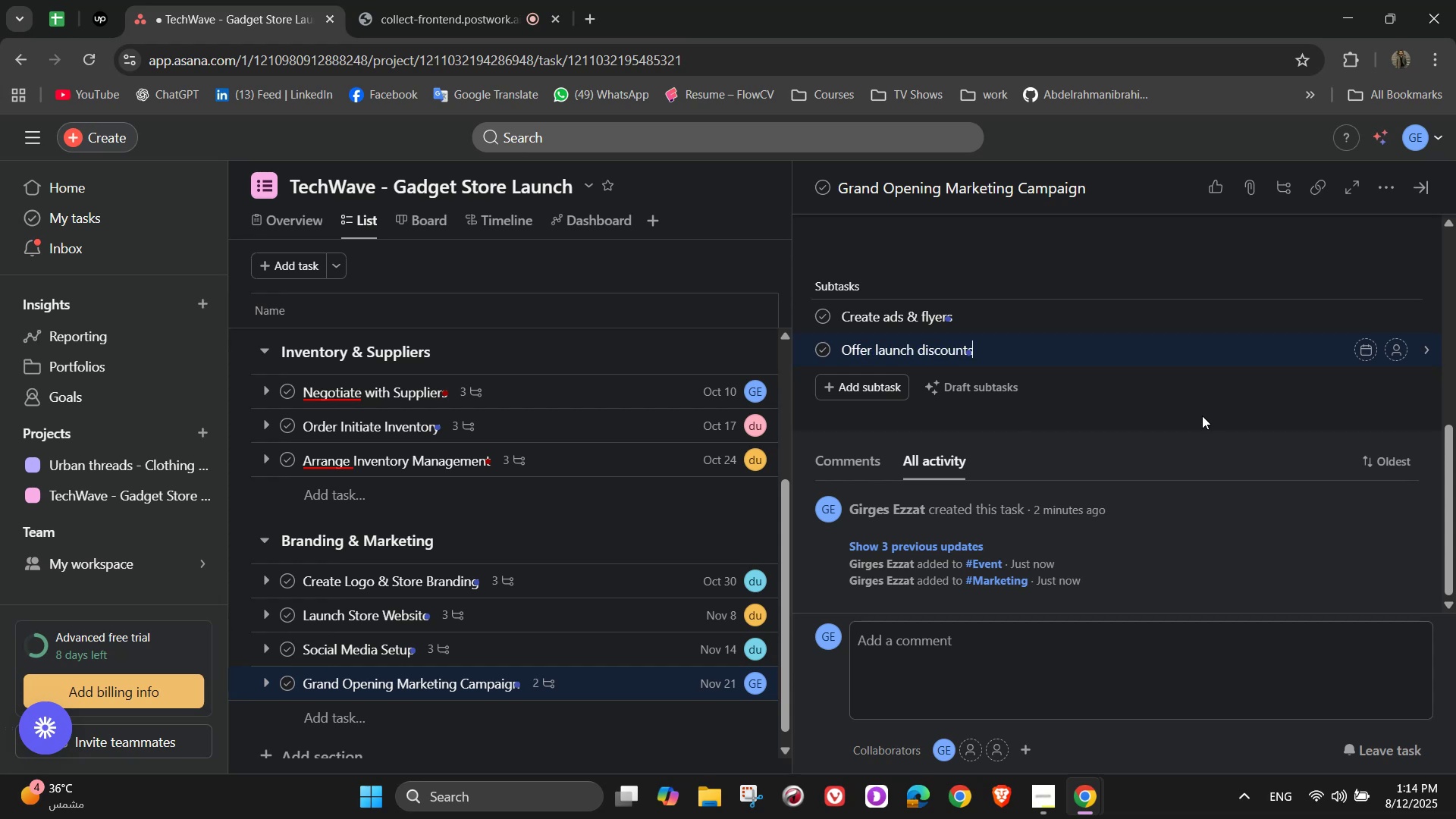 
key(Enter)
 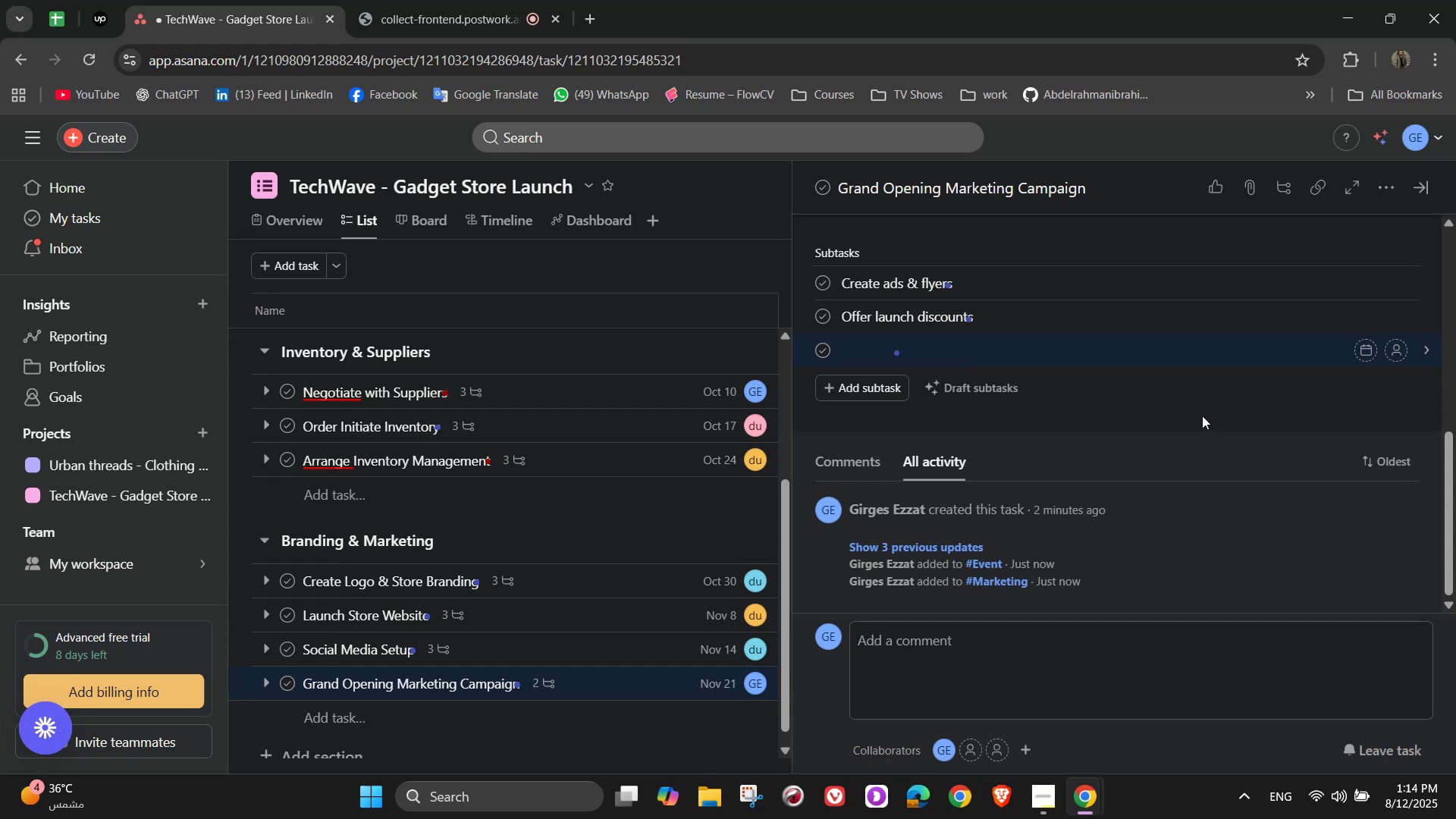 
type(Partner with )
 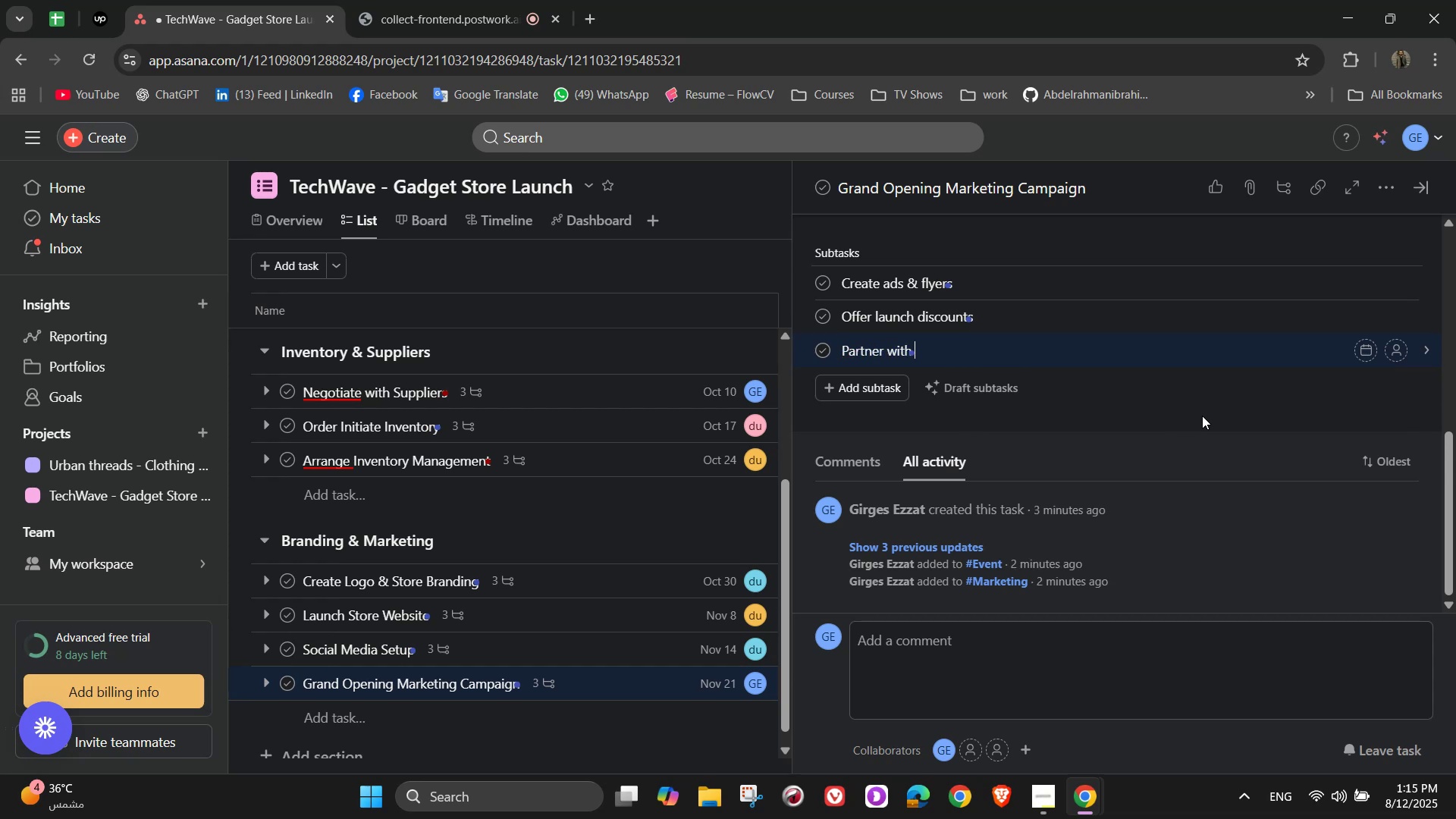 
wait(6.09)
 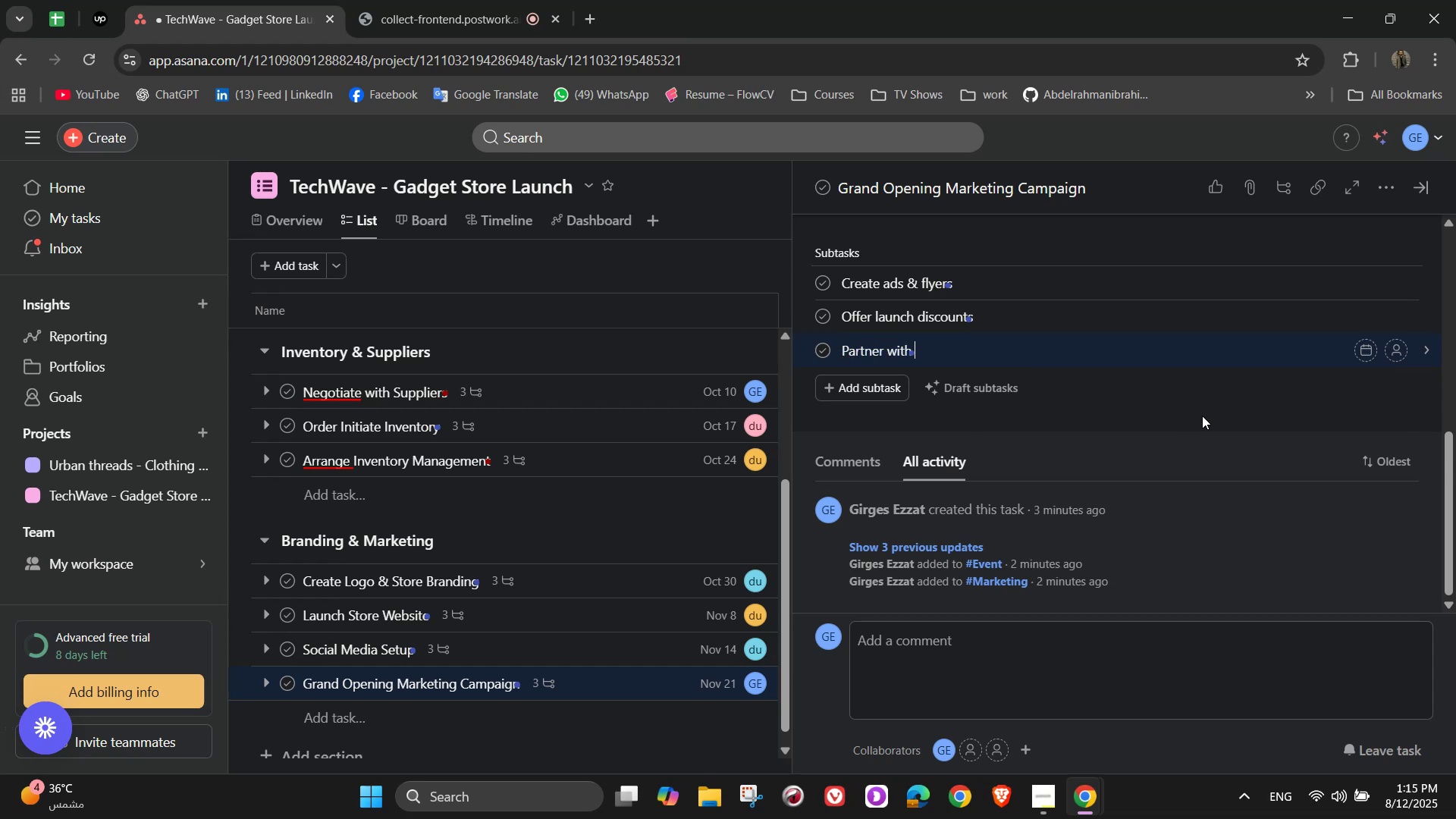 
type(influncer)
 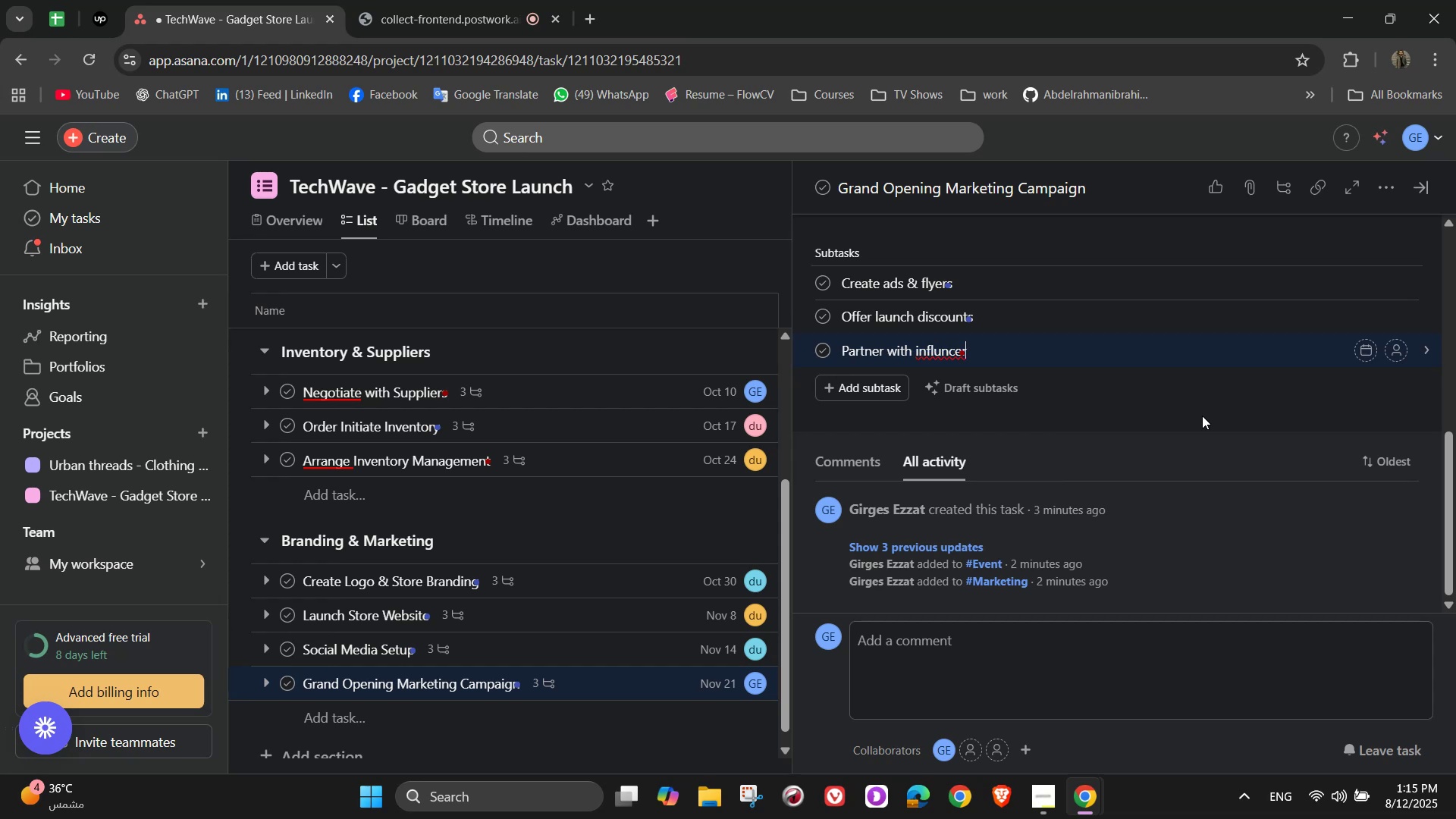 
key(S)
 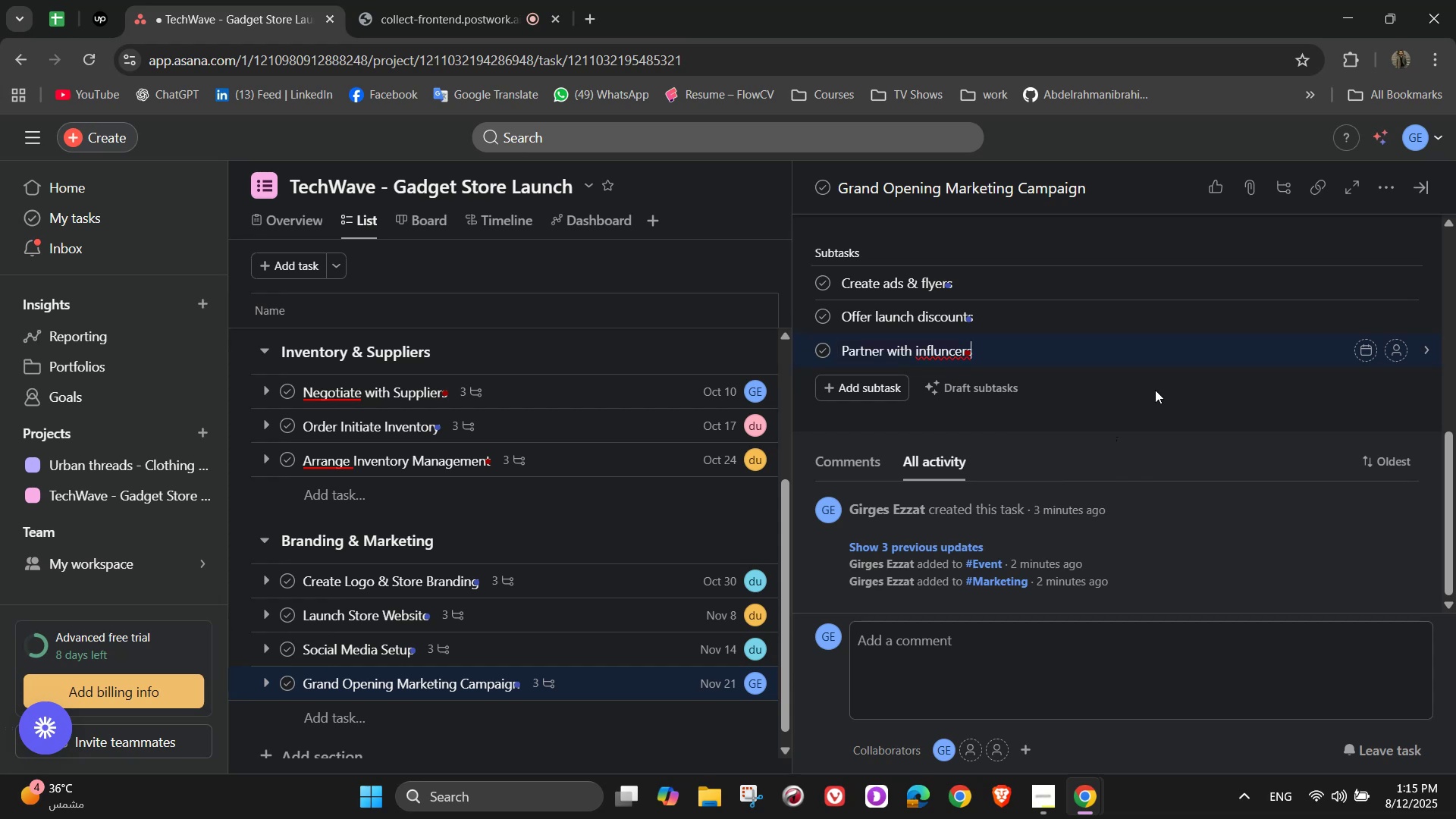 
wait(16.11)
 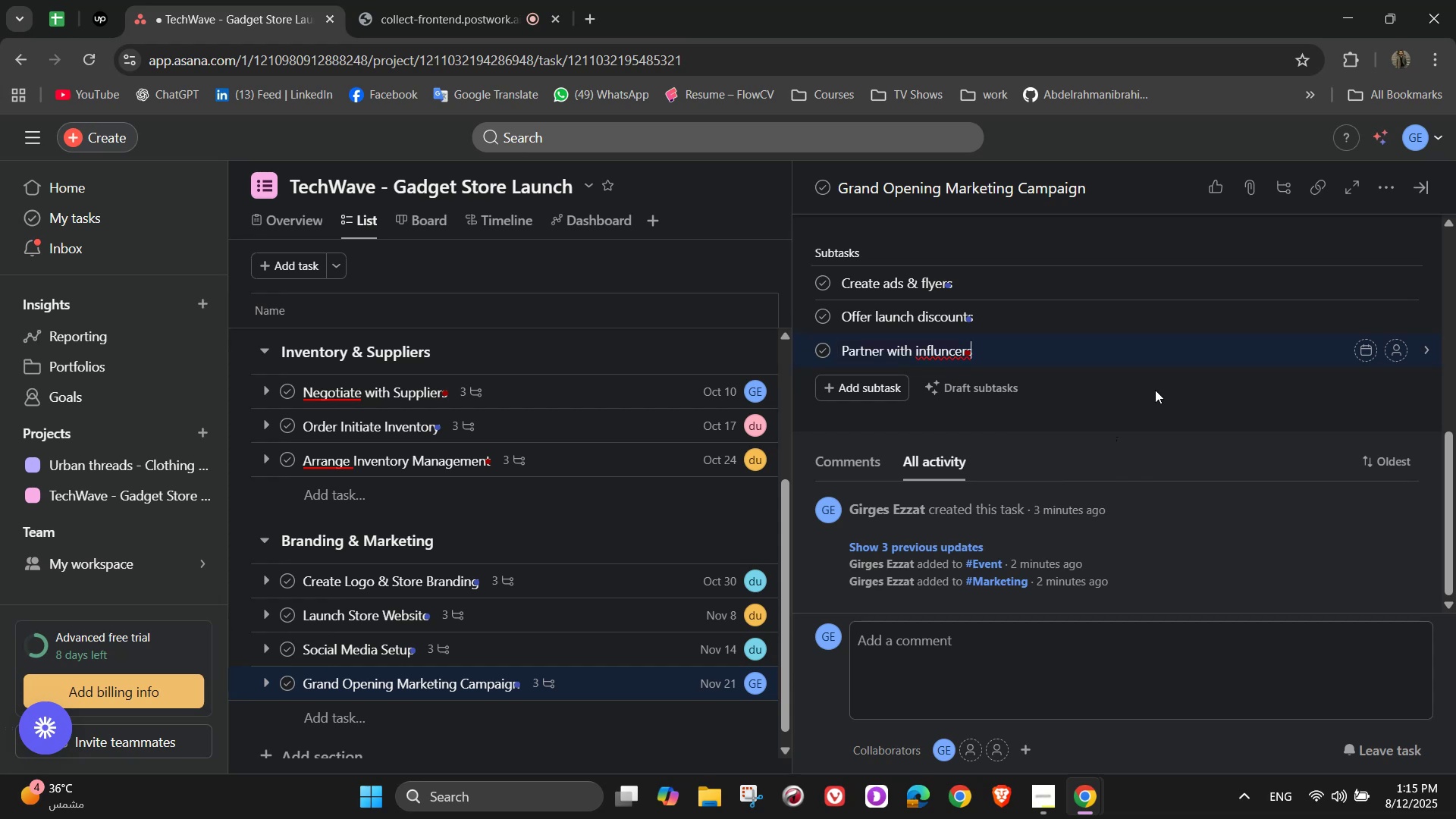 
left_click([963, 347])
 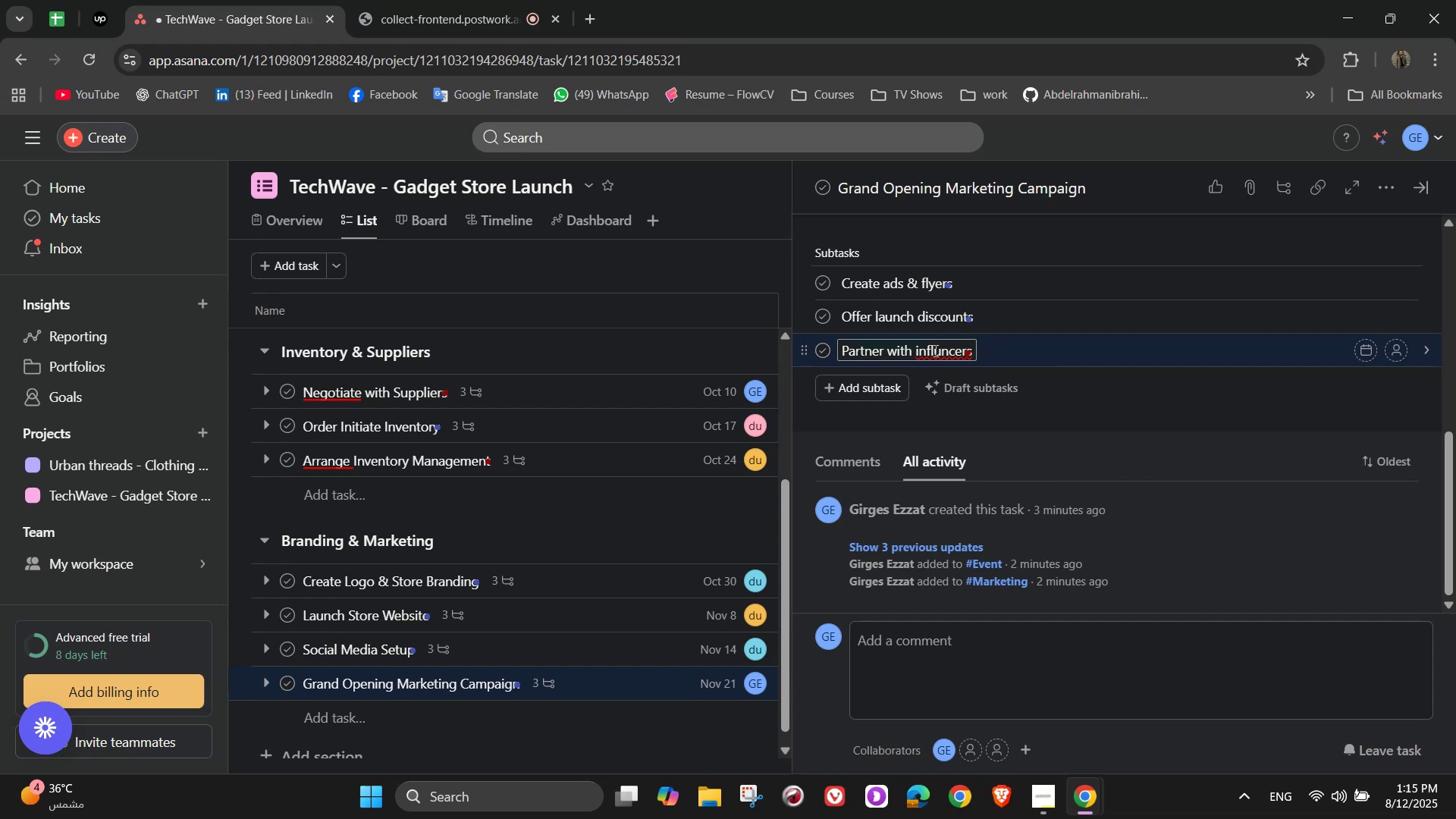 
left_click([943, 345])
 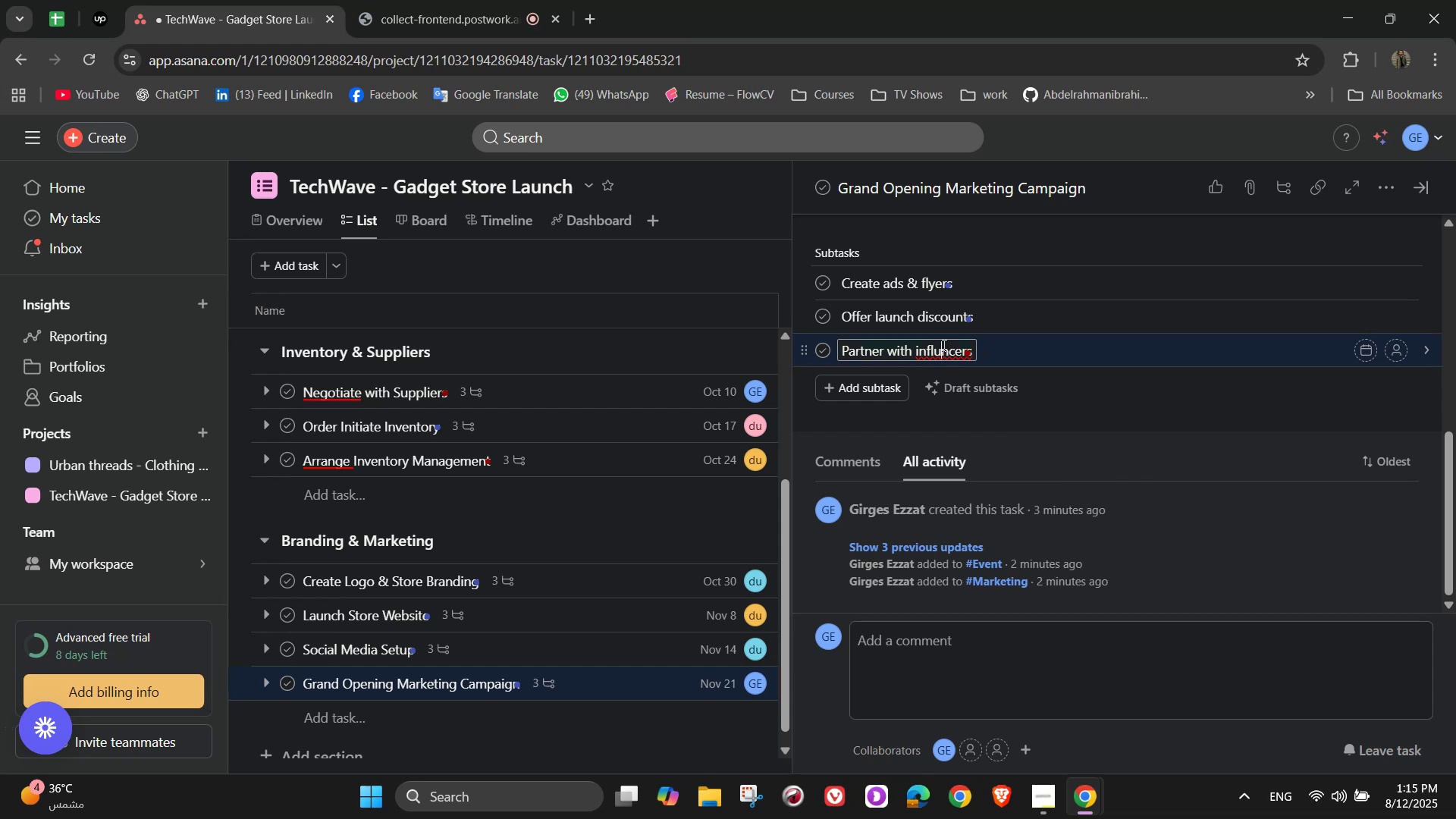 
key(E)
 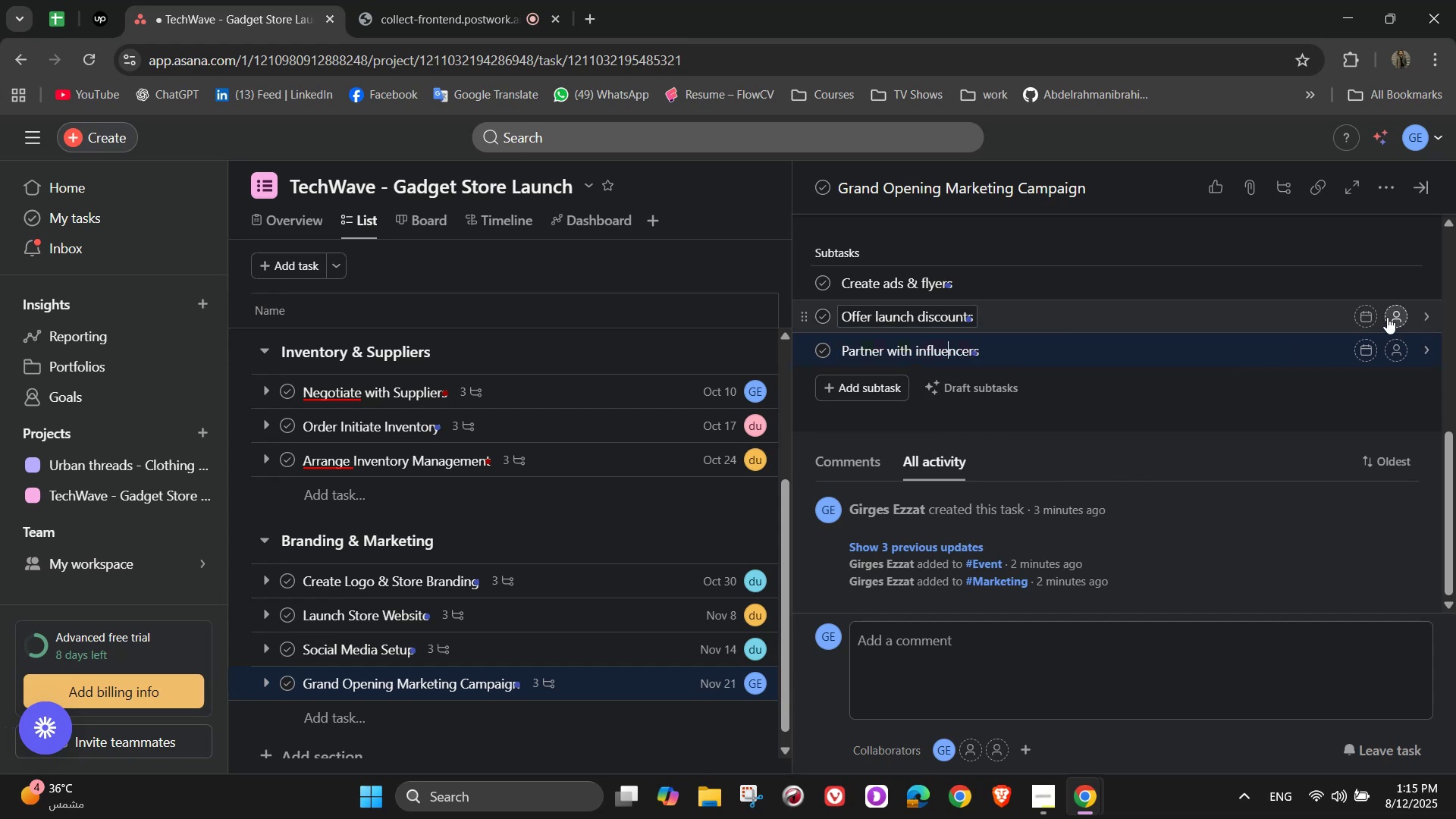 
left_click([1392, 284])
 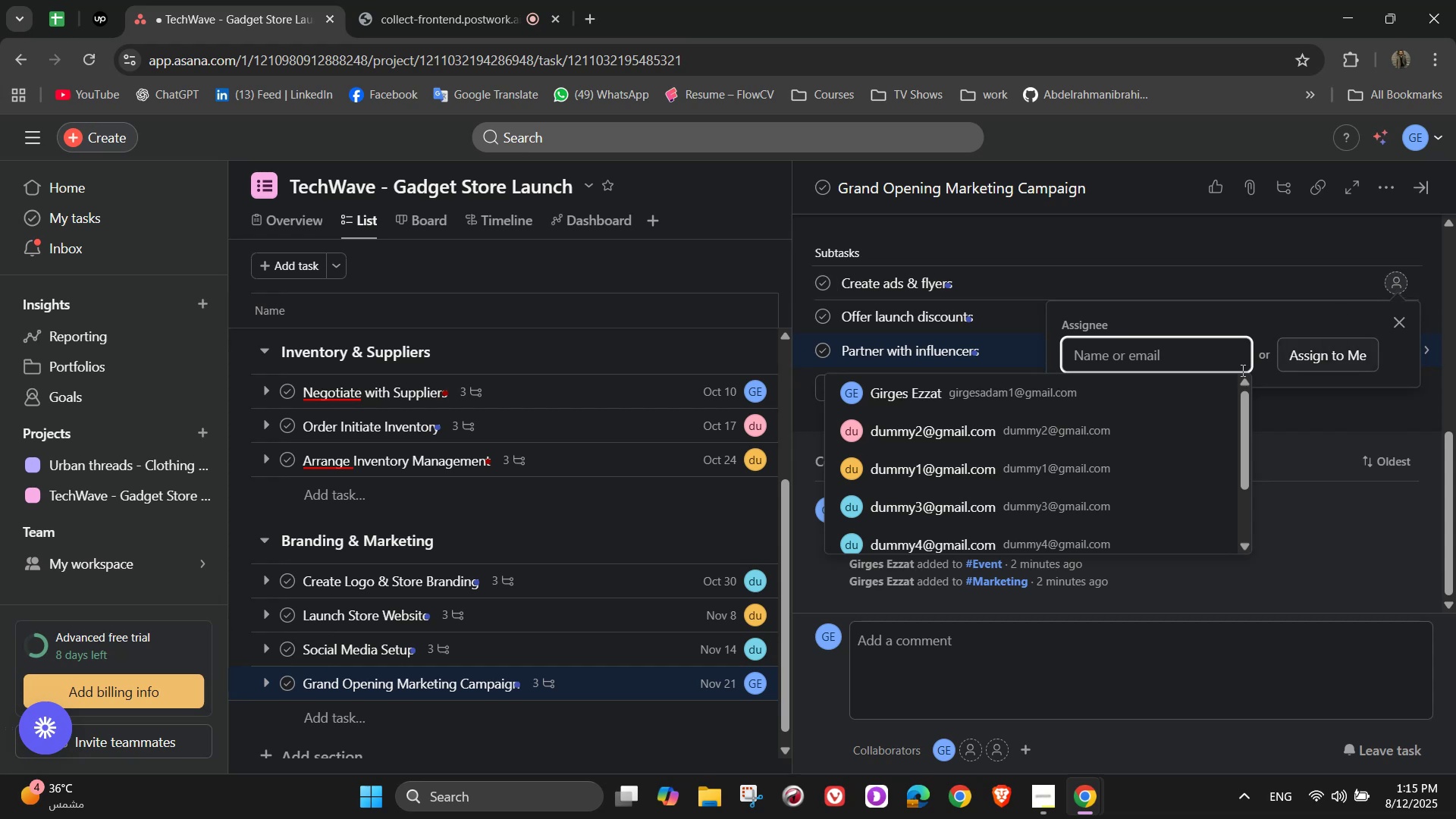 
left_click([1113, 426])
 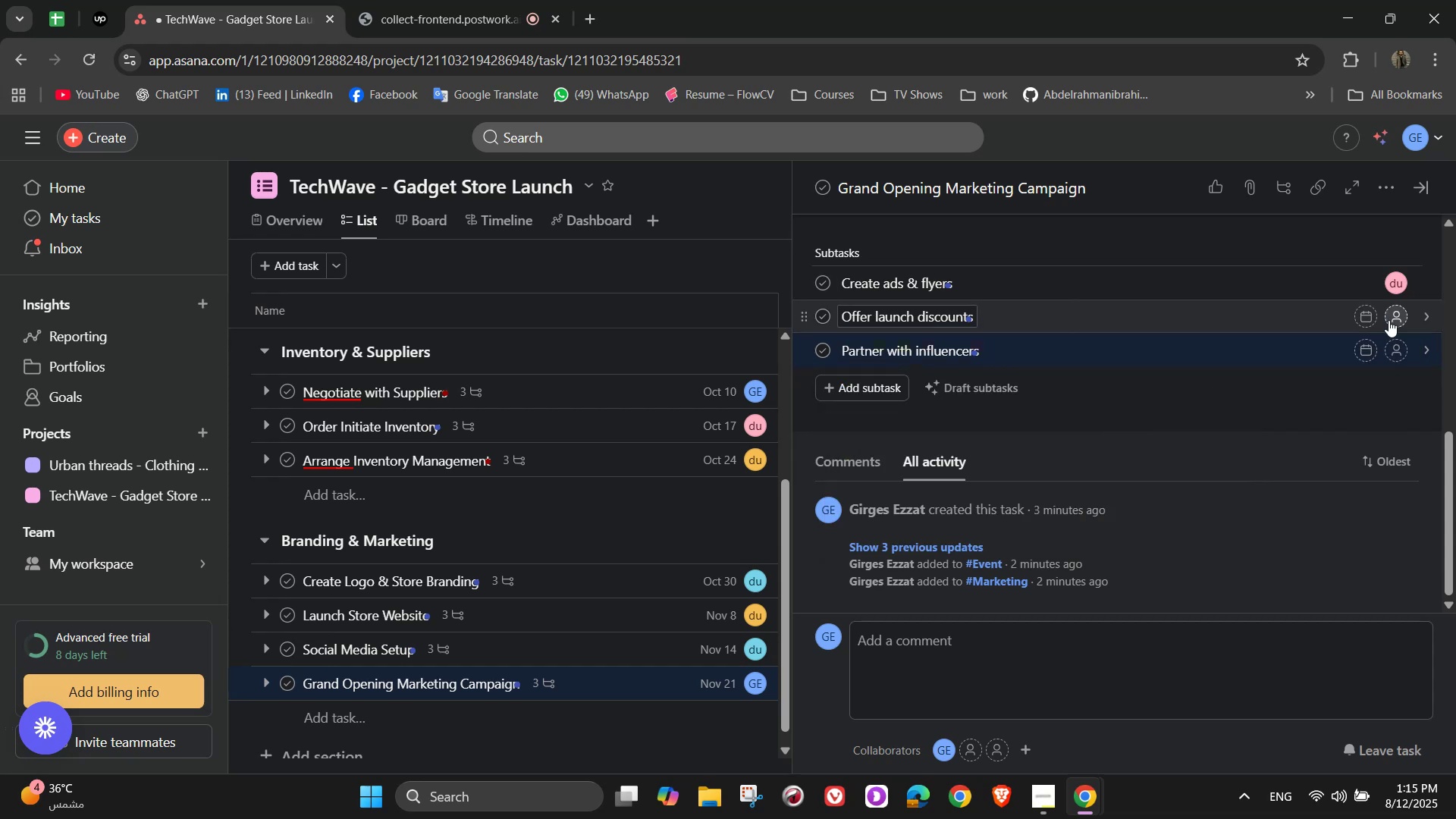 
left_click([1390, 315])
 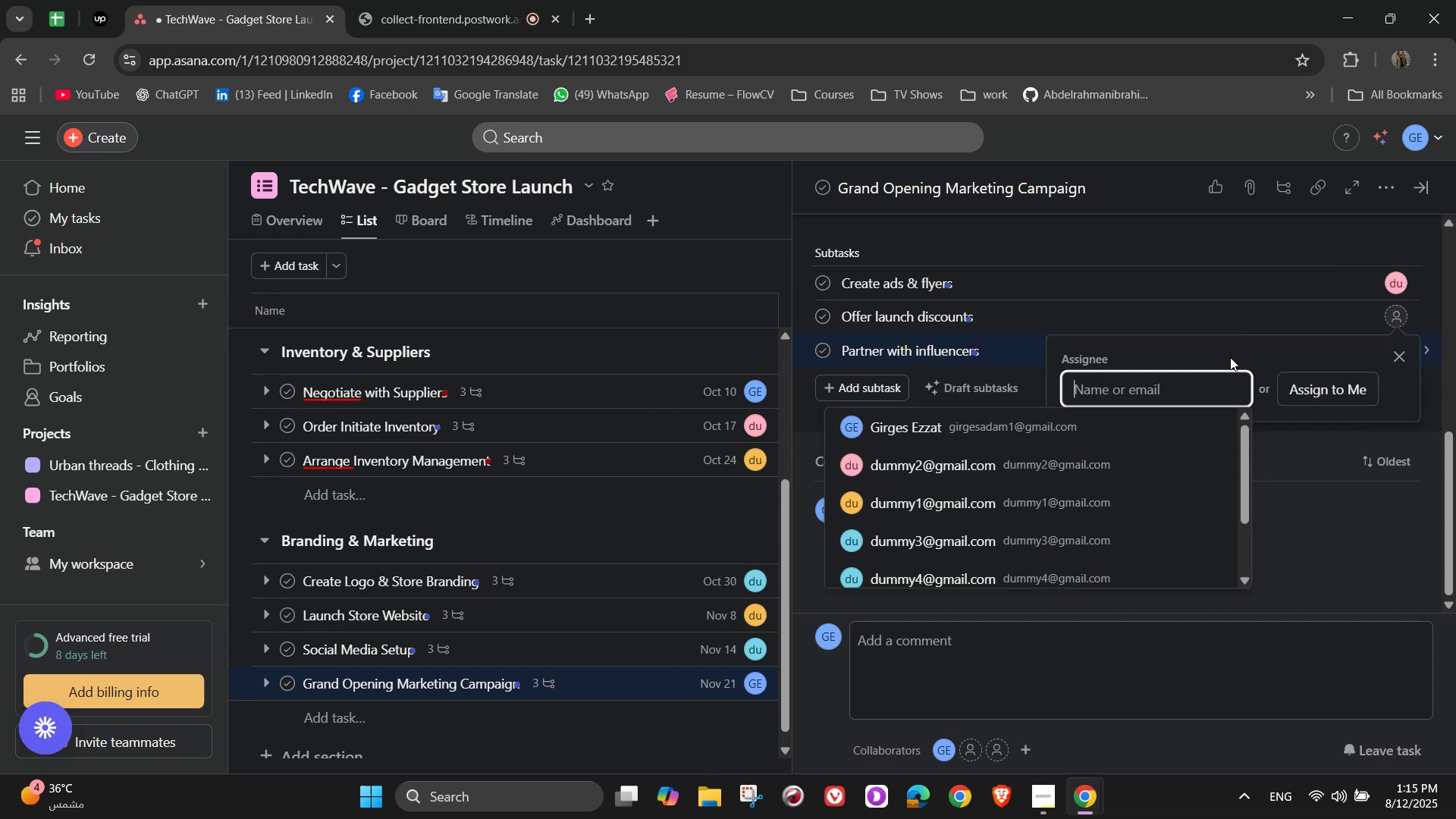 
left_click([1094, 431])
 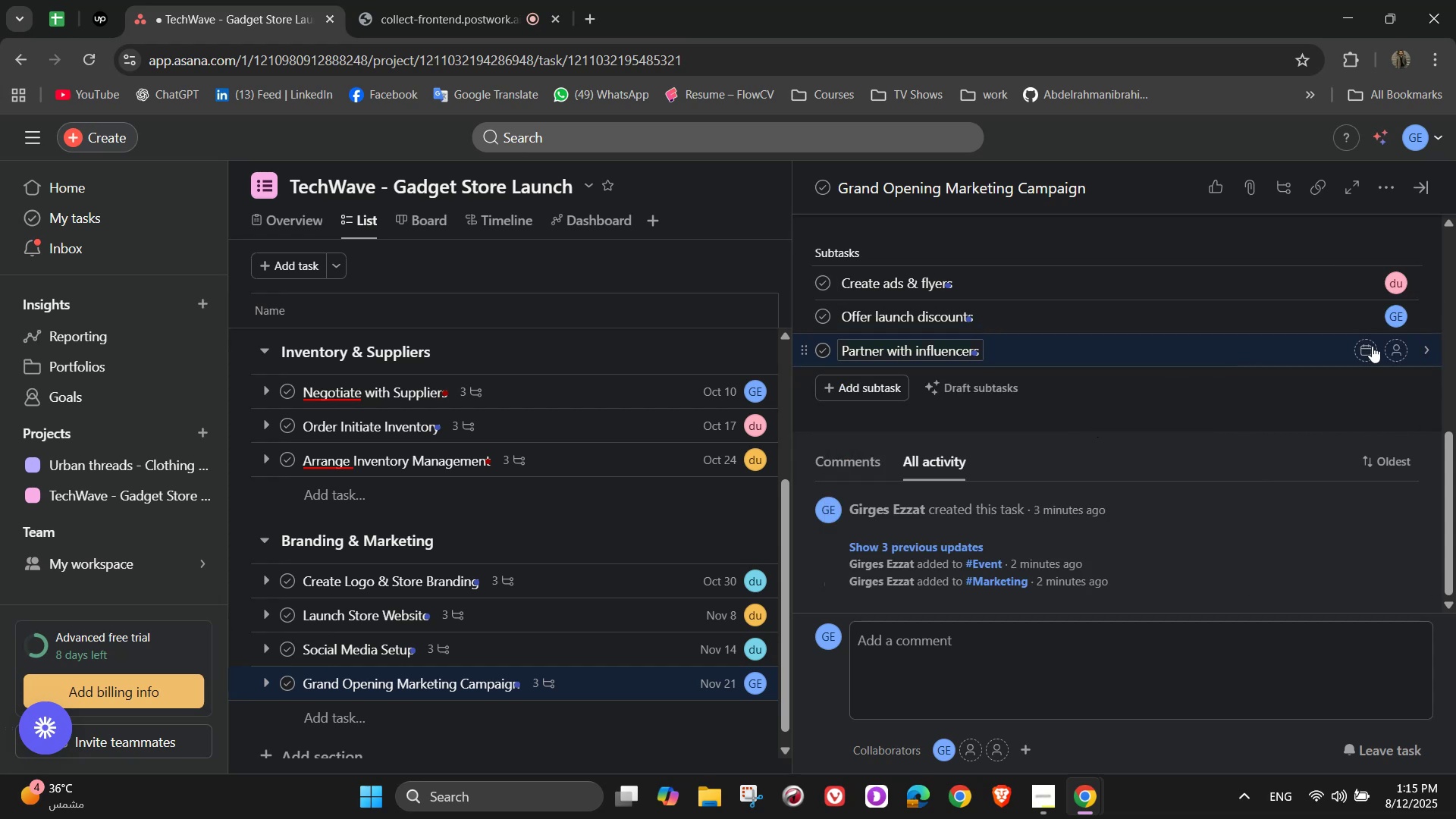 
left_click([1393, 348])
 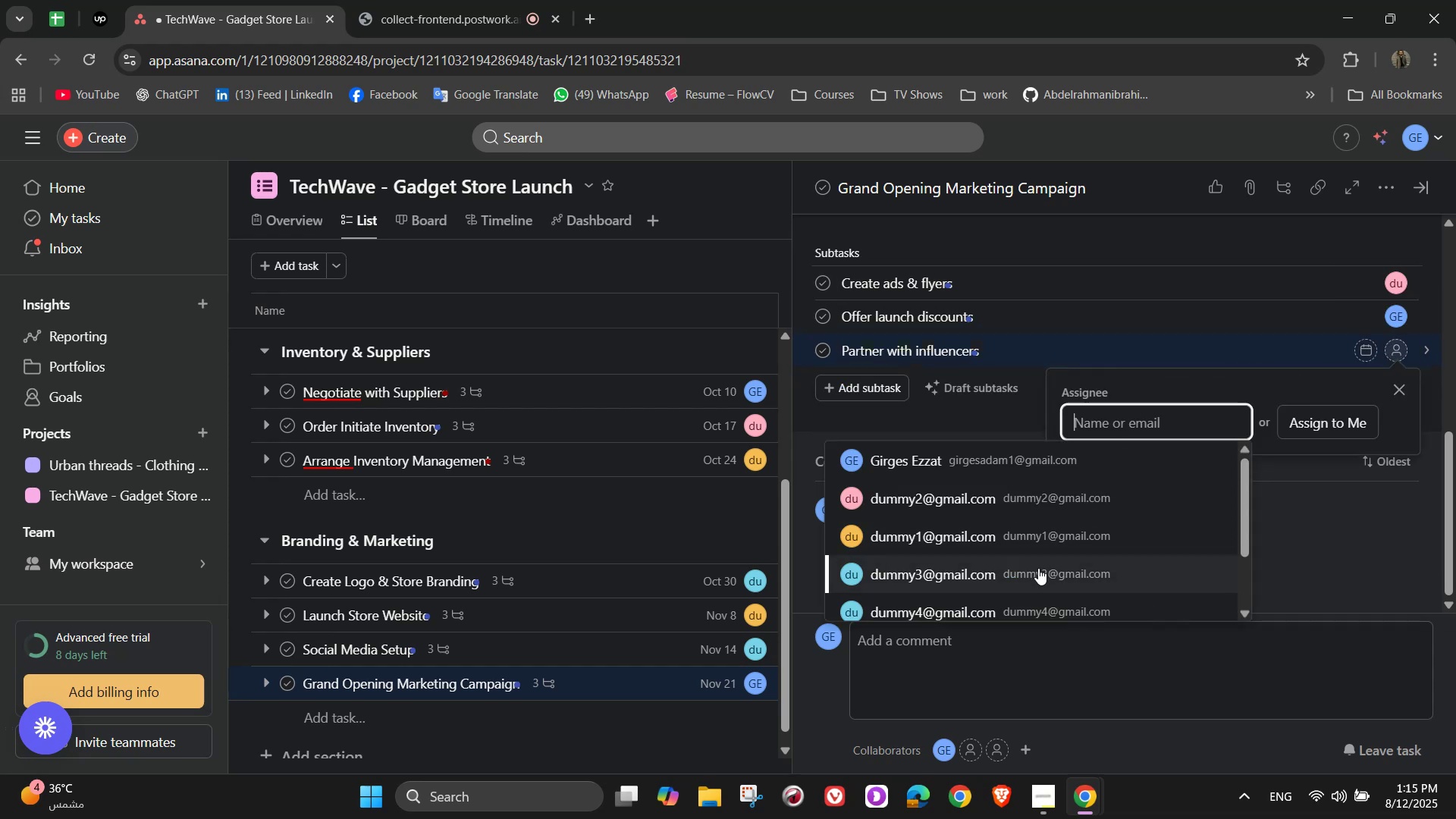 
left_click([1038, 570])
 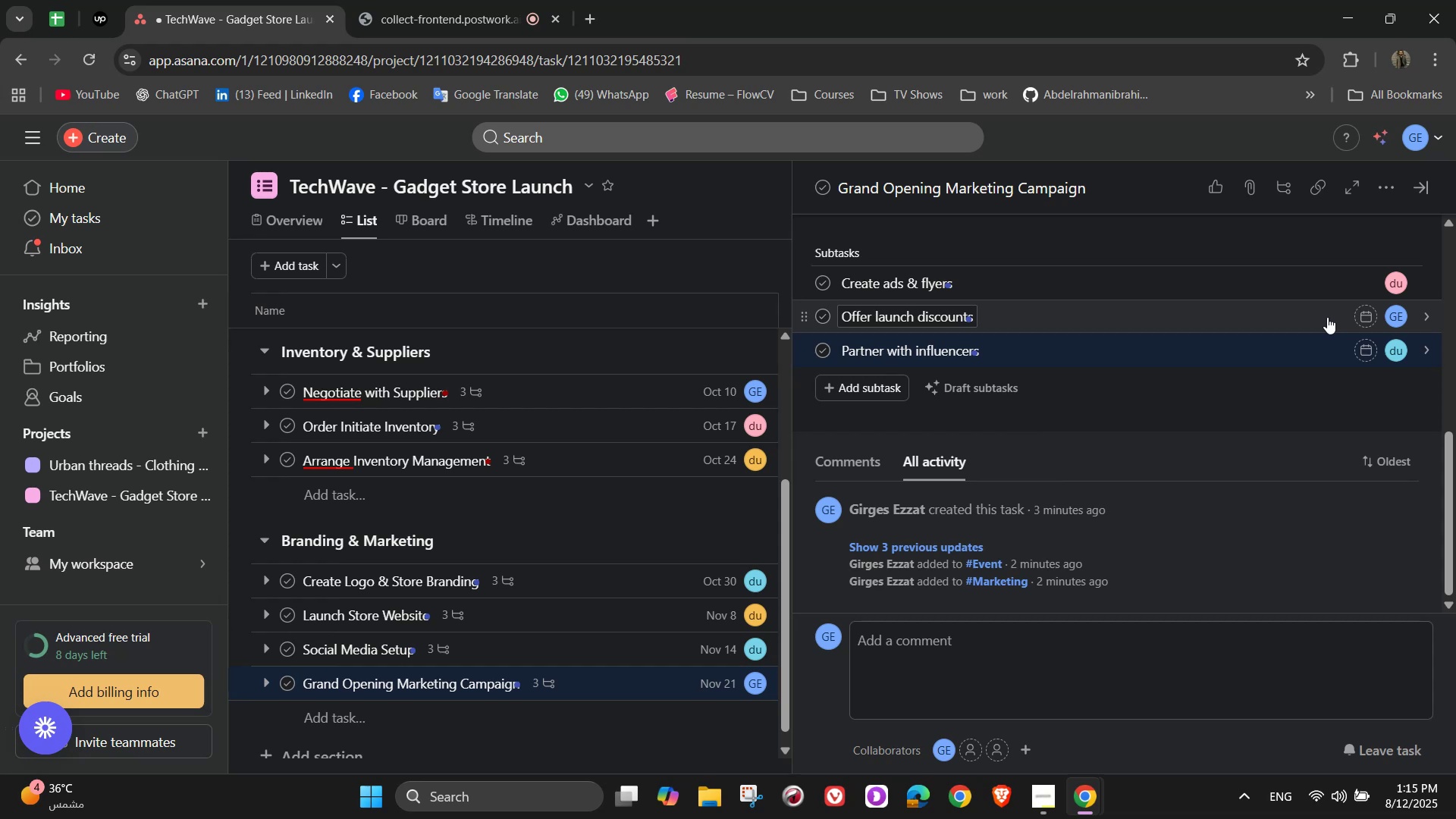 
wait(9.68)
 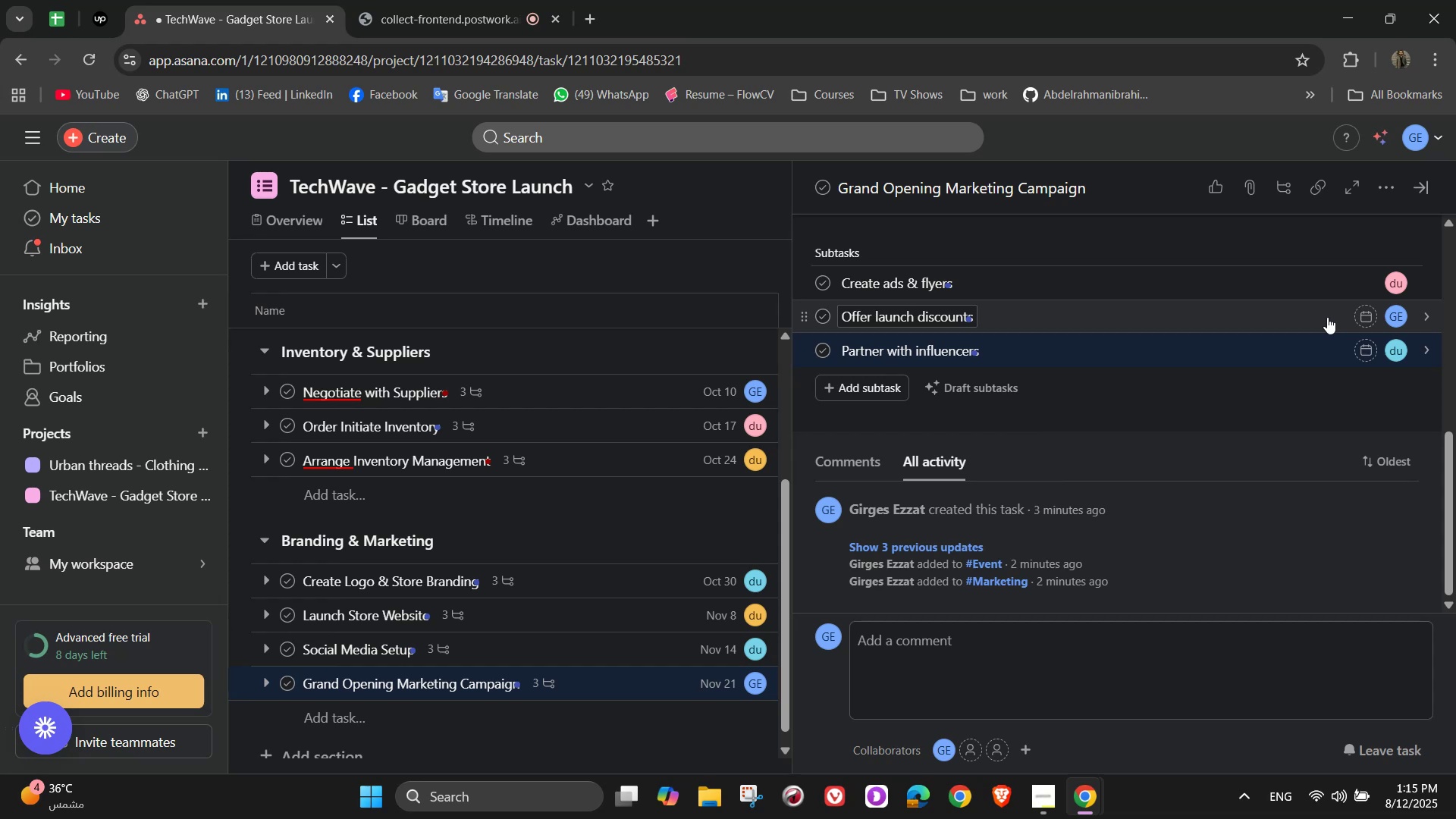 
scroll: coordinate [1330, 329], scroll_direction: up, amount: 2.0
 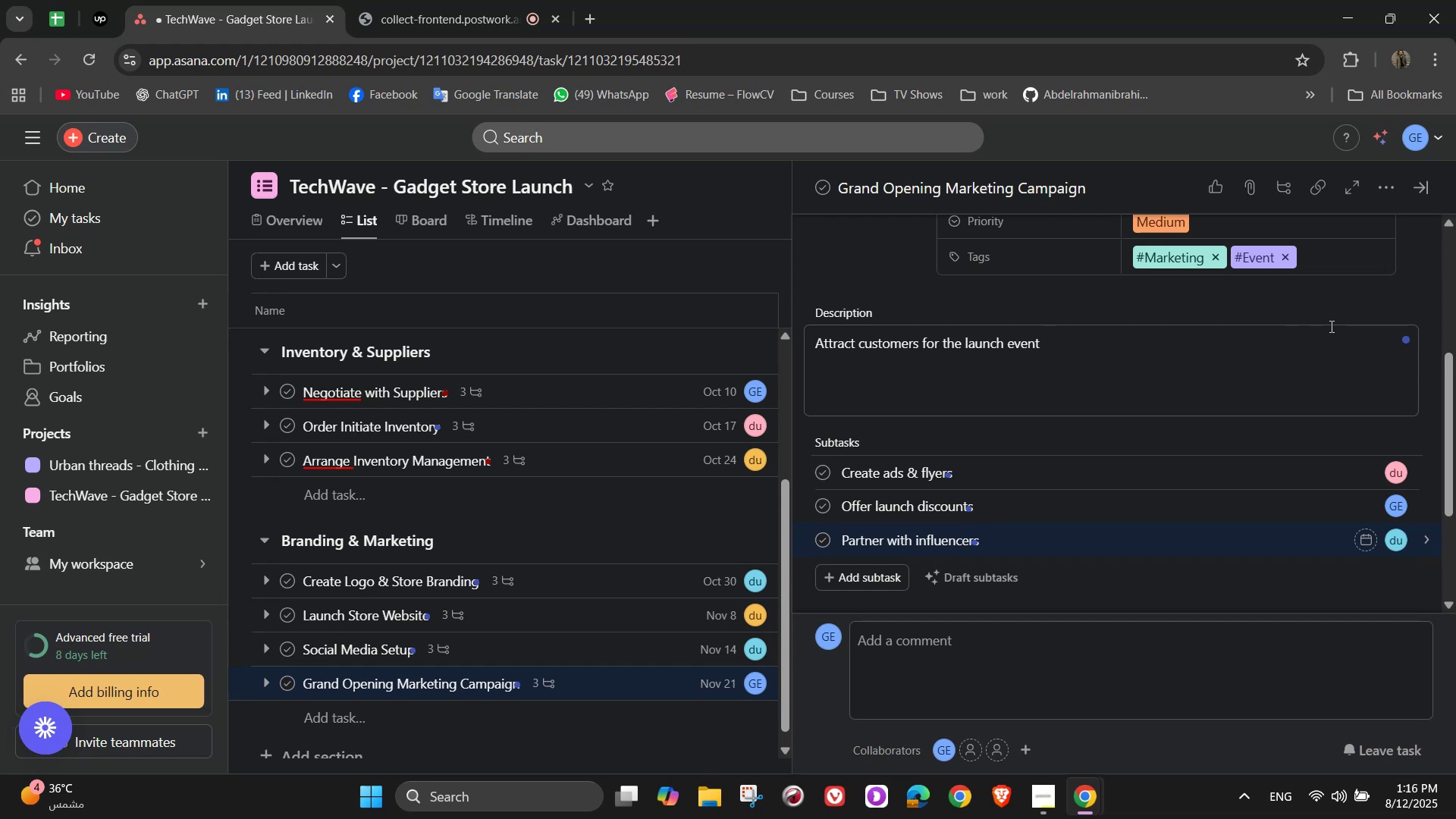 
wait(9.08)
 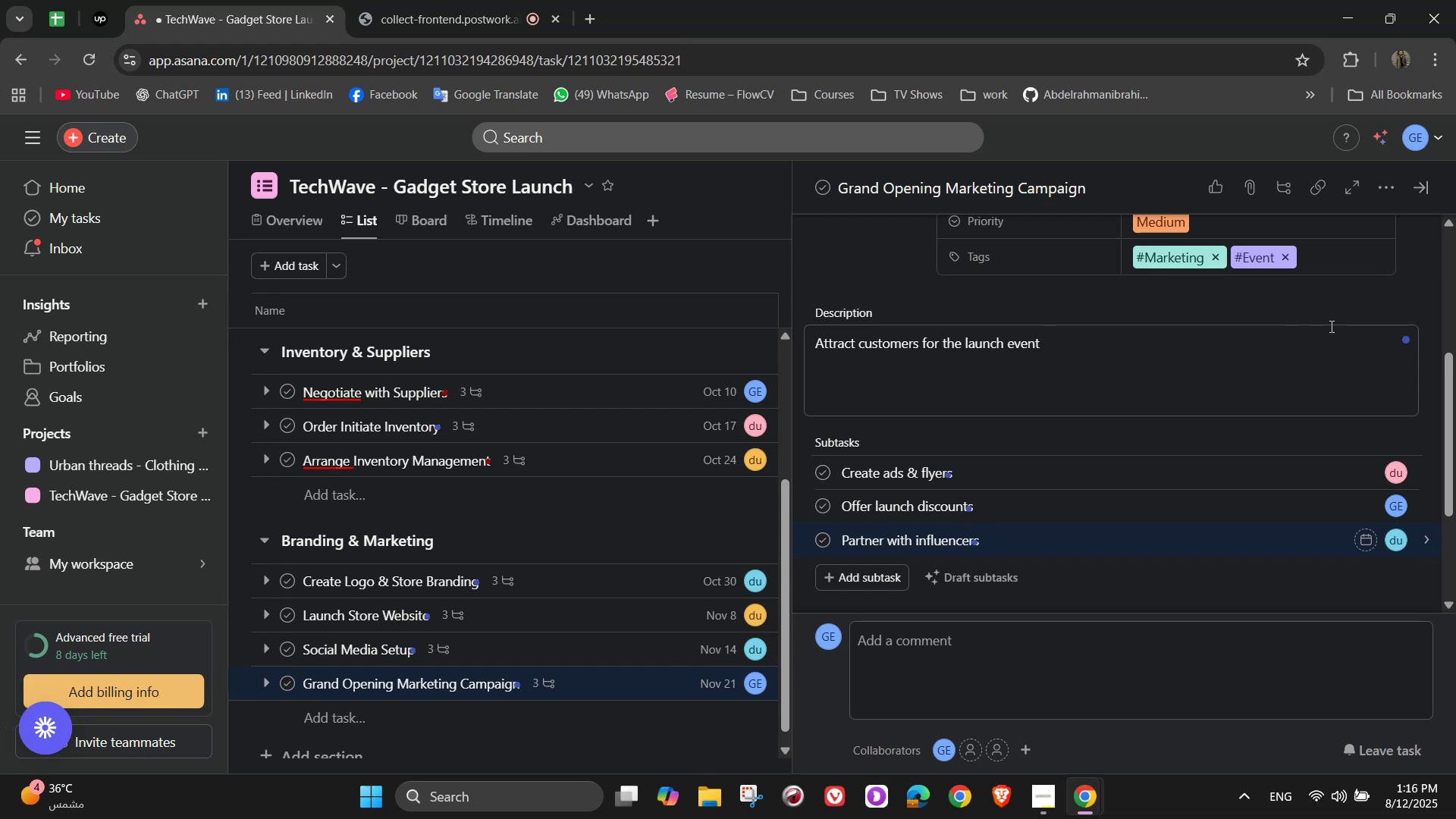 
scroll: coordinate [1222, 439], scroll_direction: up, amount: 3.0
 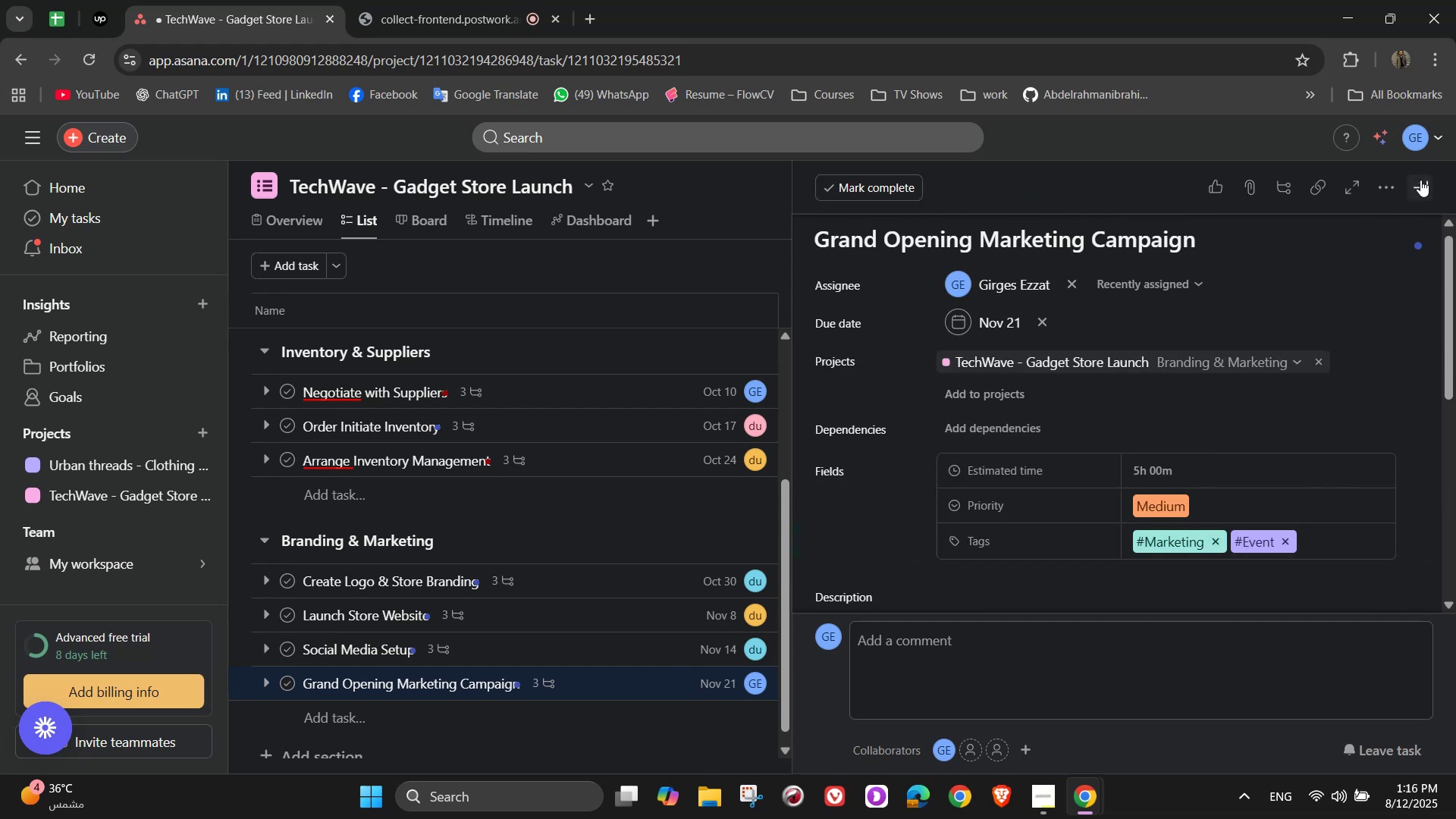 
left_click([1426, 193])
 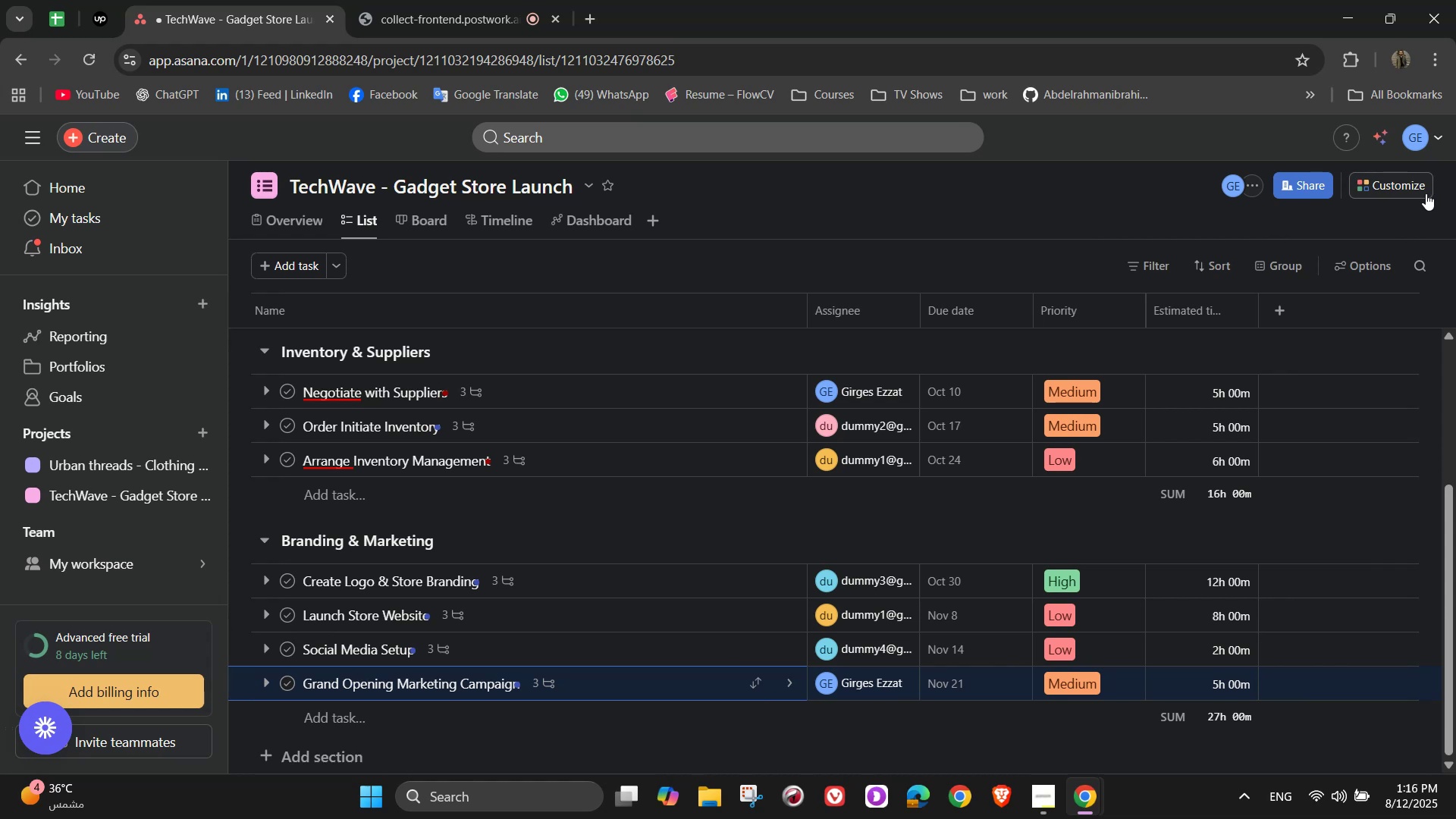 
wait(7.48)
 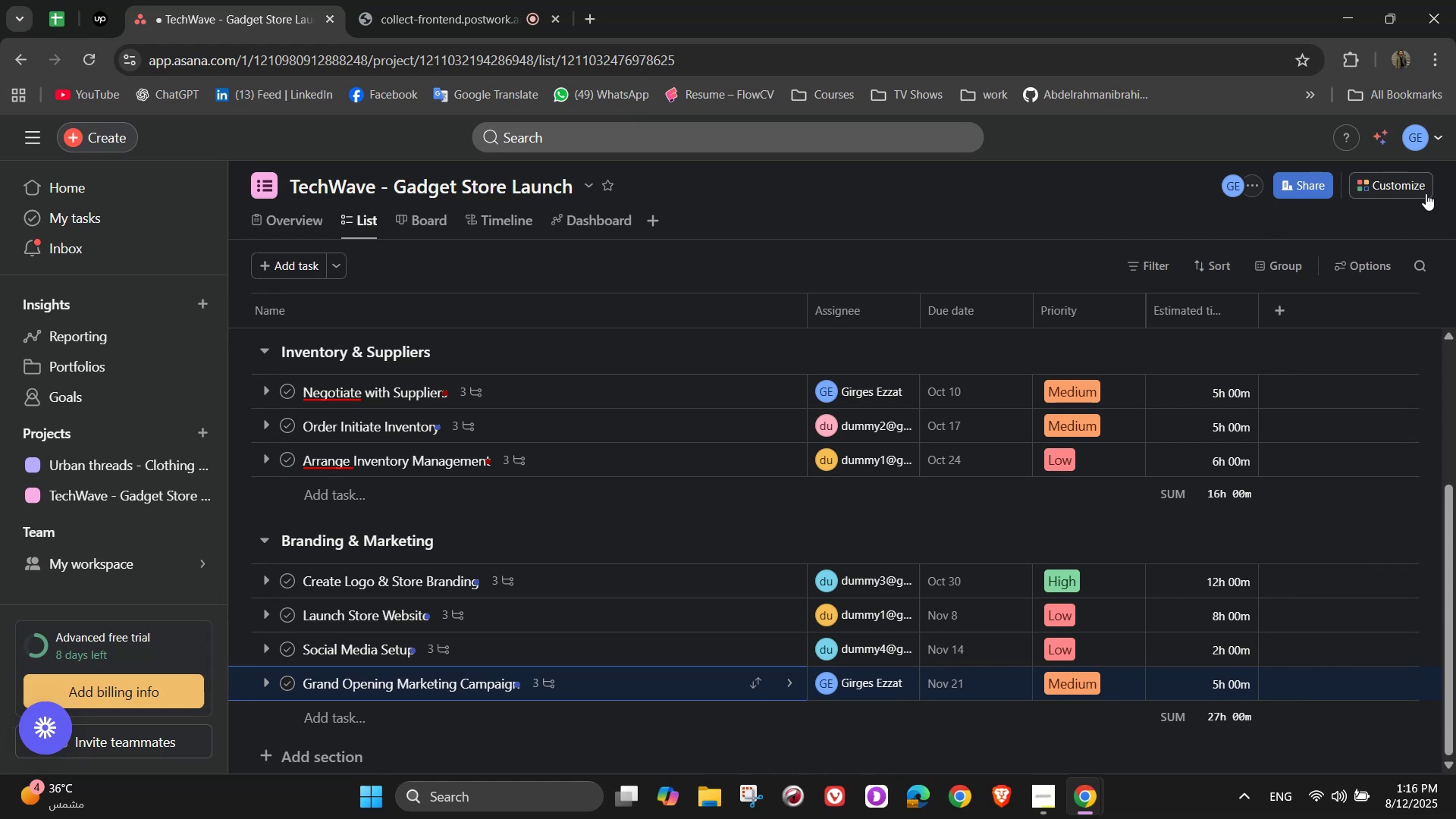 
scroll: coordinate [920, 608], scroll_direction: down, amount: 3.0
 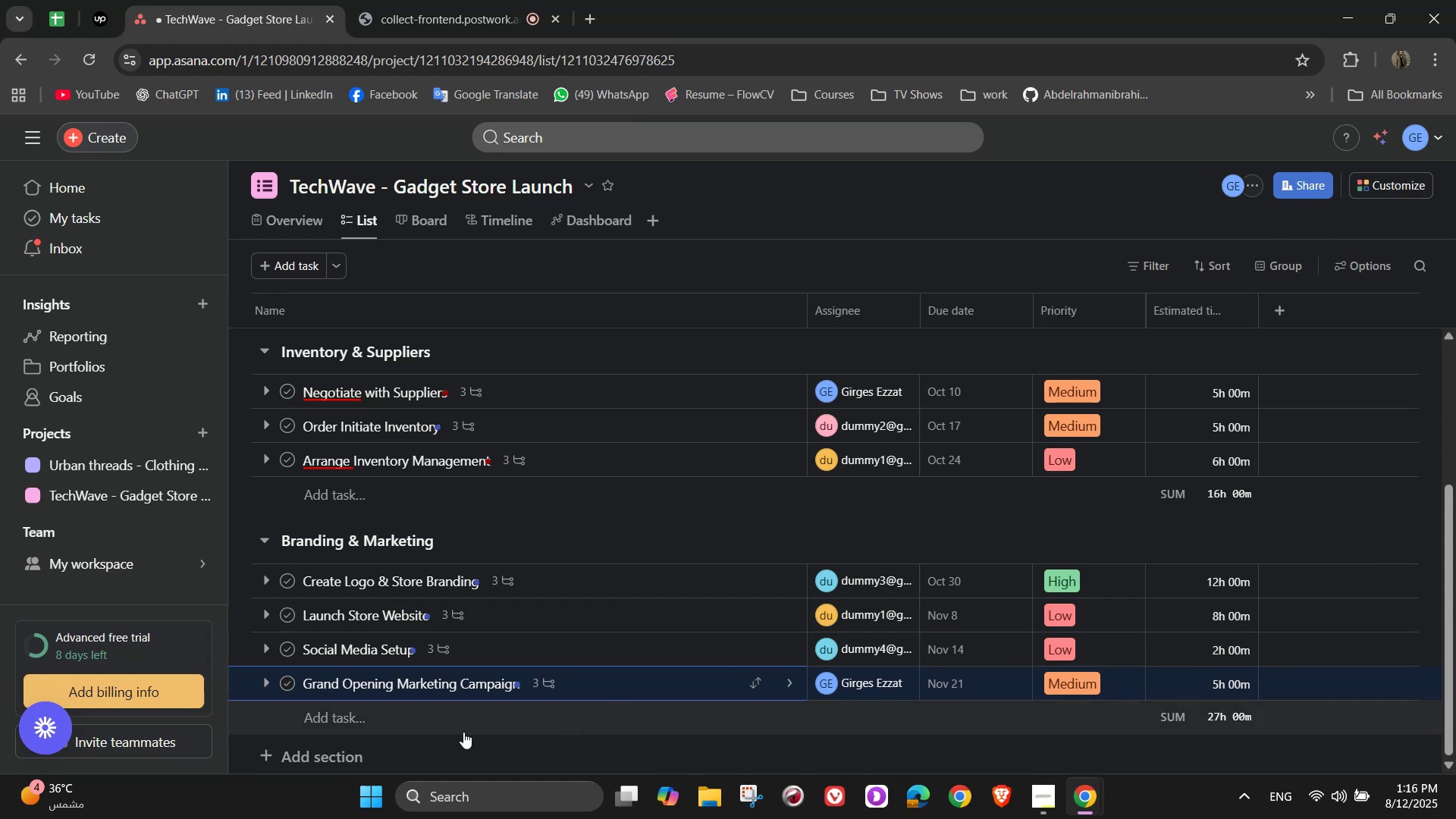 
left_click_drag(start_coordinate=[378, 753], to_coordinate=[369, 753])
 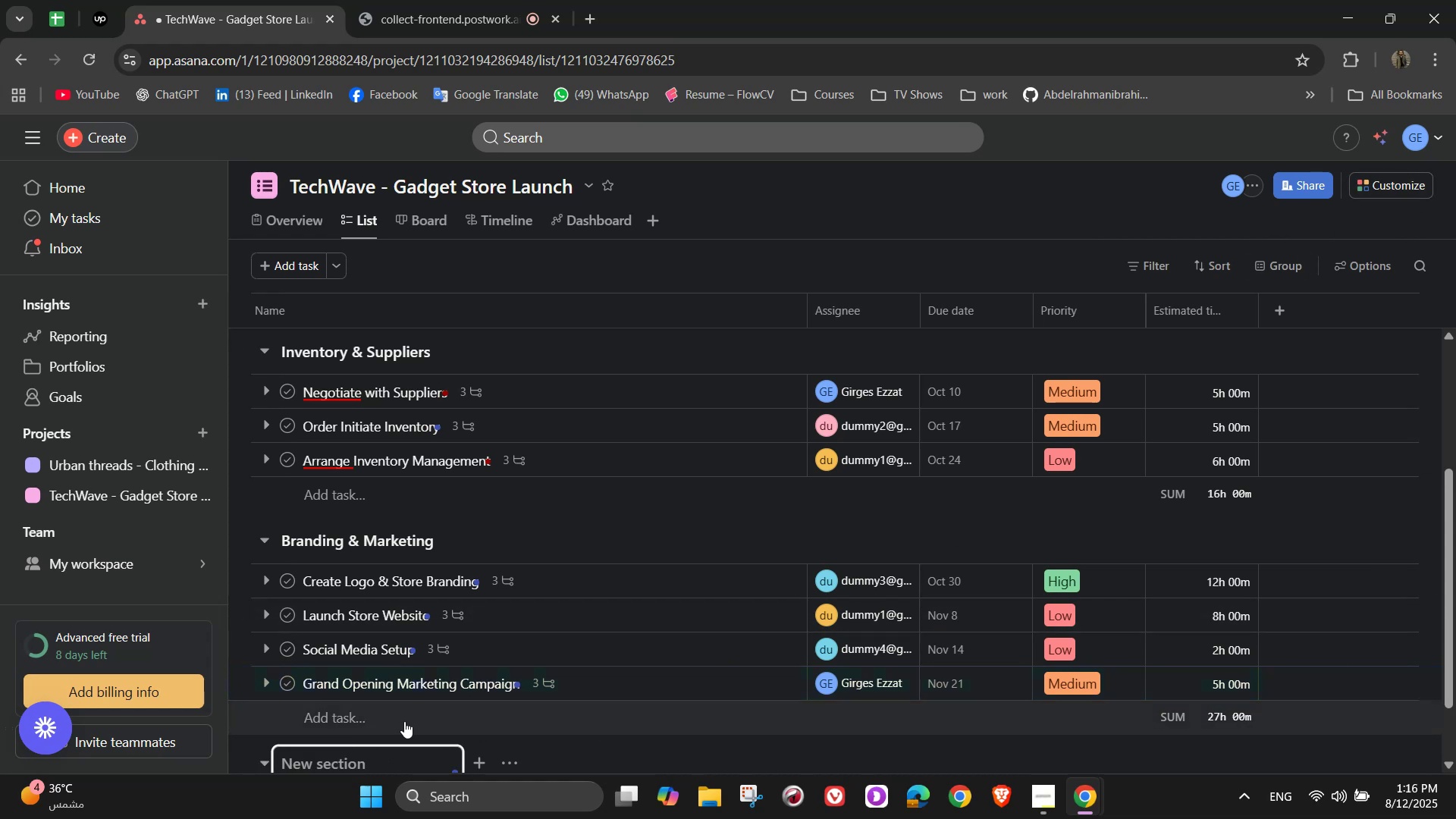 
hold_key(key=ShiftLeft, duration=1.52)
 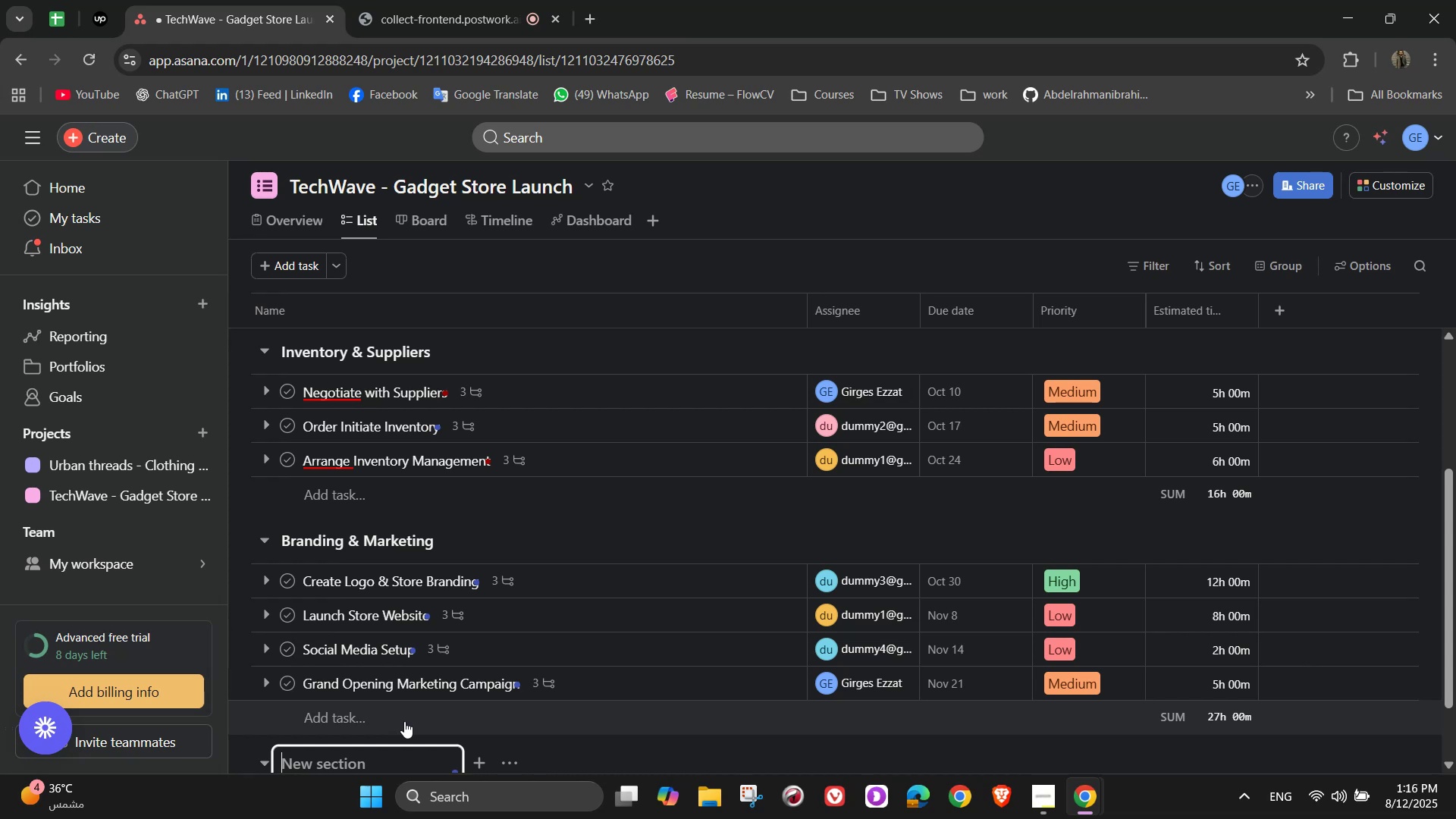 
type(Oe=)
key(Backspace)
key(Backspace)
type(perations & Staffing)
 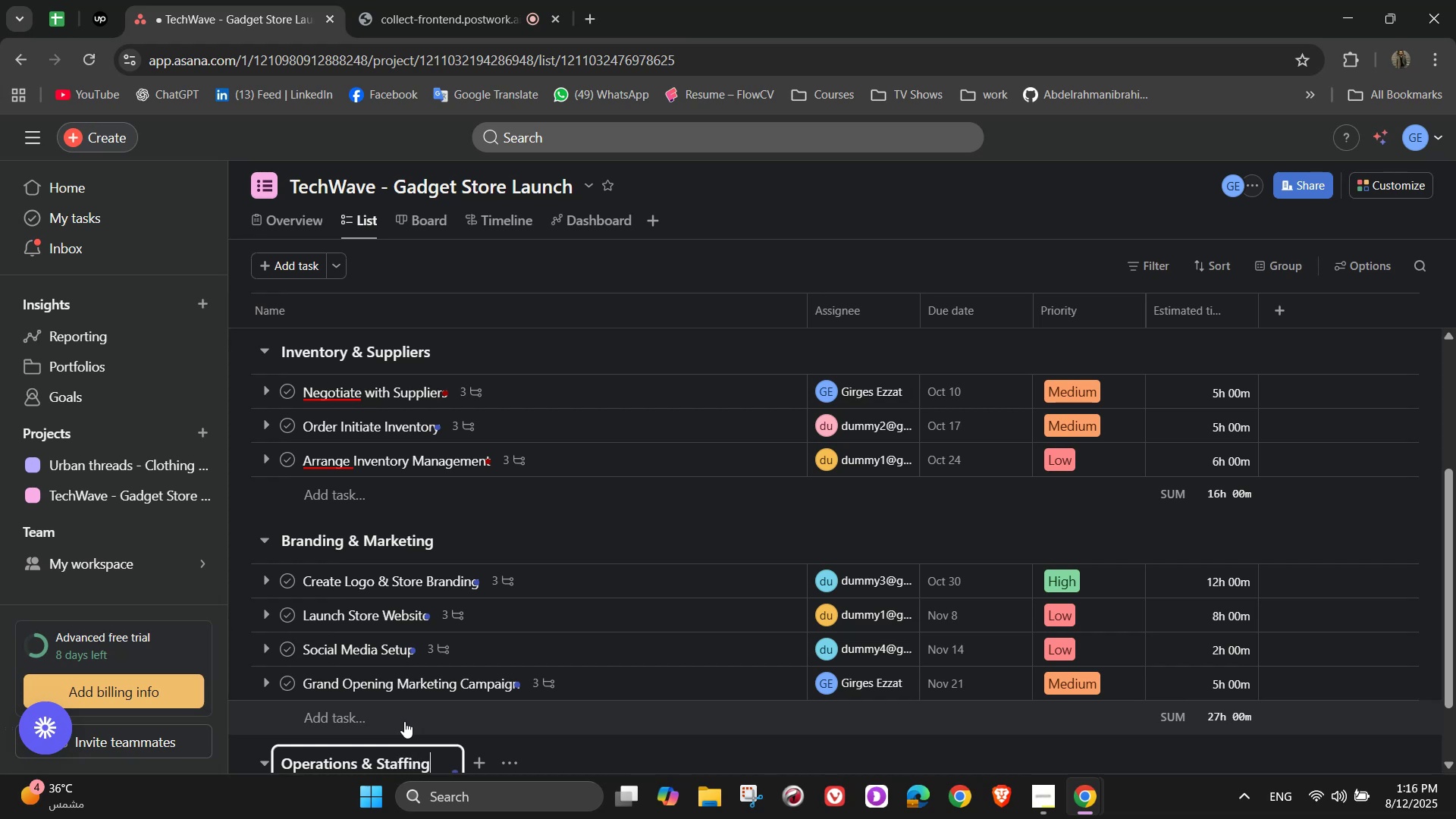 
scroll: coordinate [397, 667], scroll_direction: down, amount: 5.0
 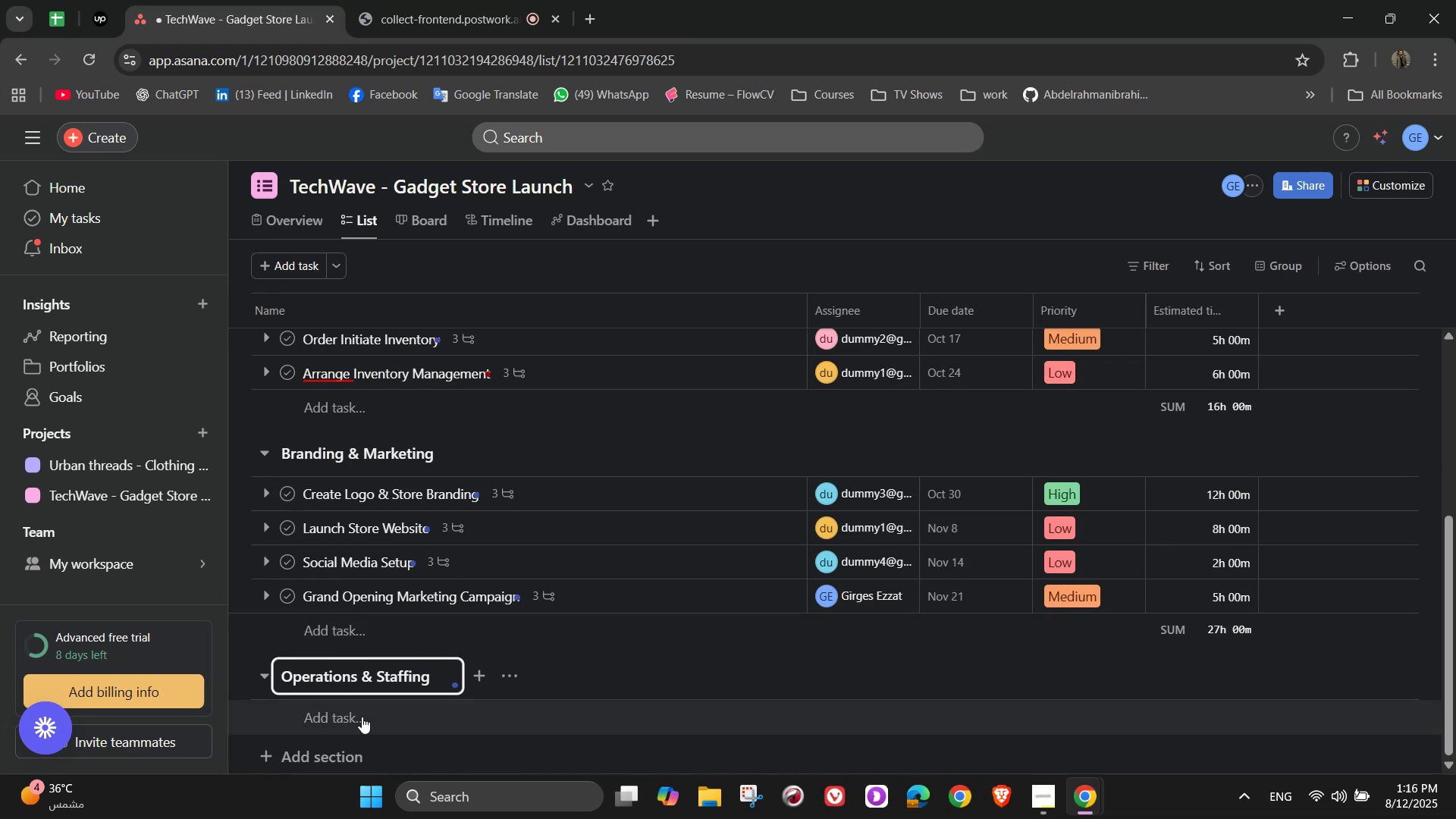 
left_click([361, 720])
 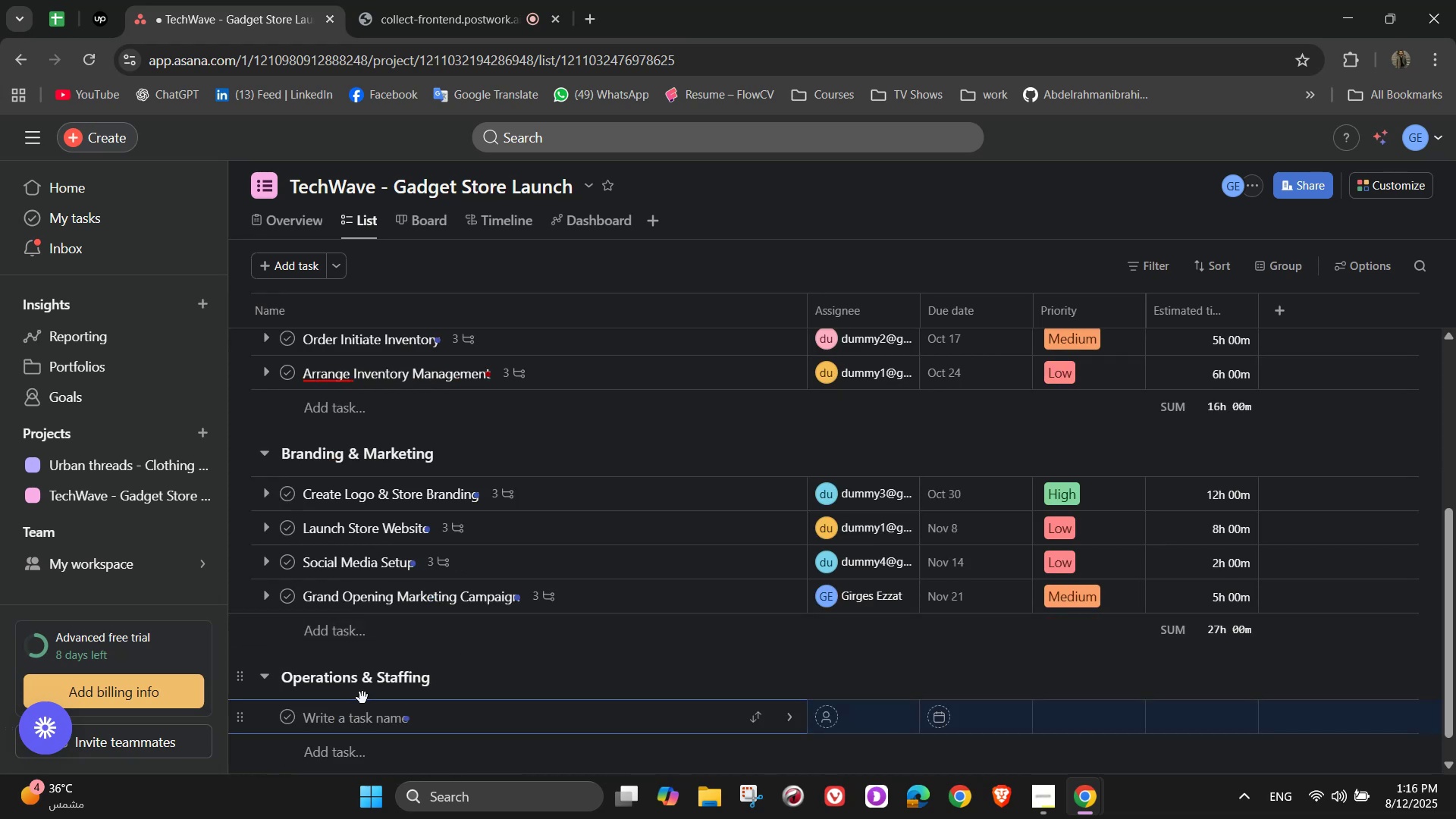 
type(Hire Staff )
key(Backspace)
 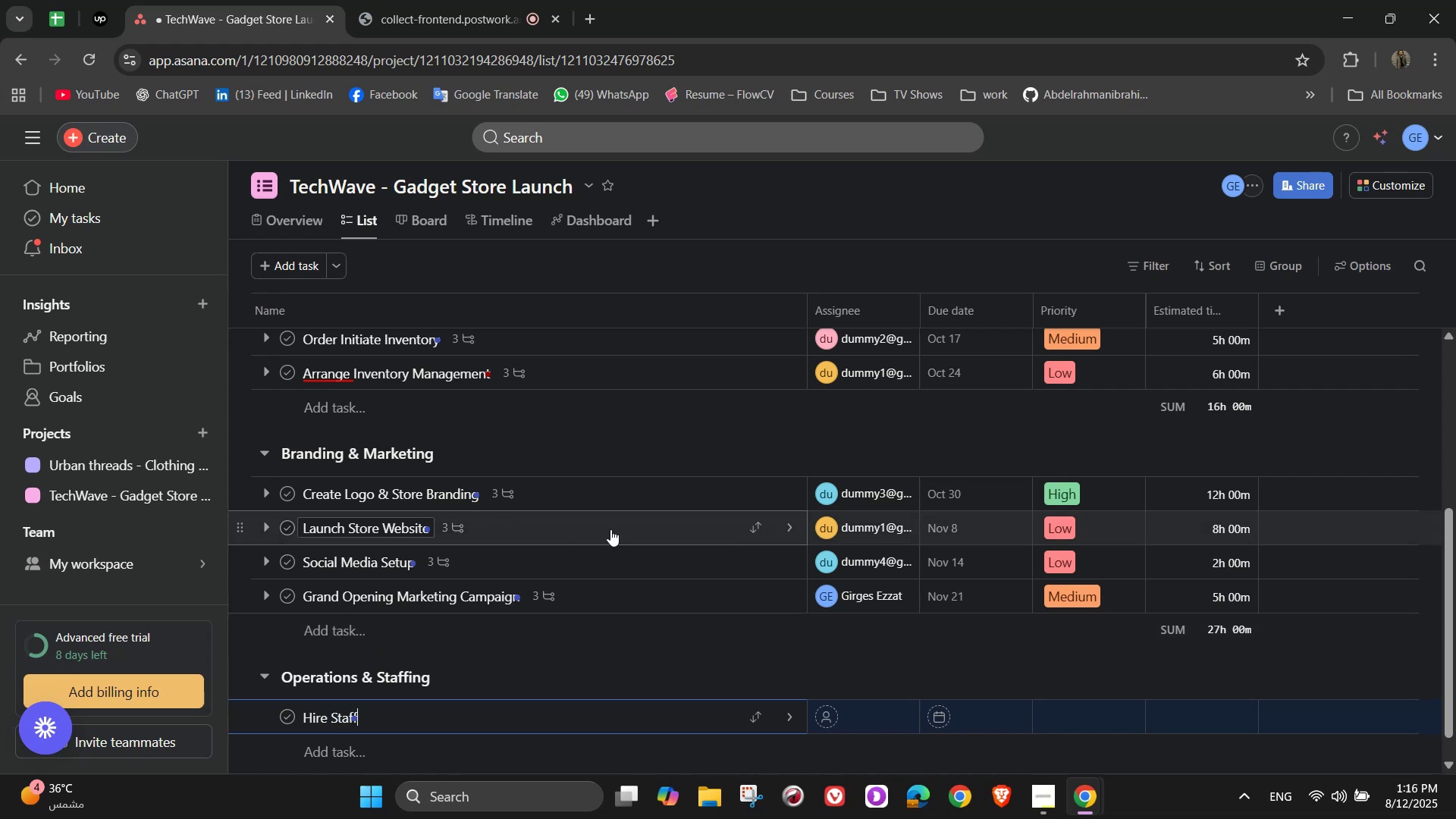 
scroll: coordinate [726, 657], scroll_direction: down, amount: 3.0
 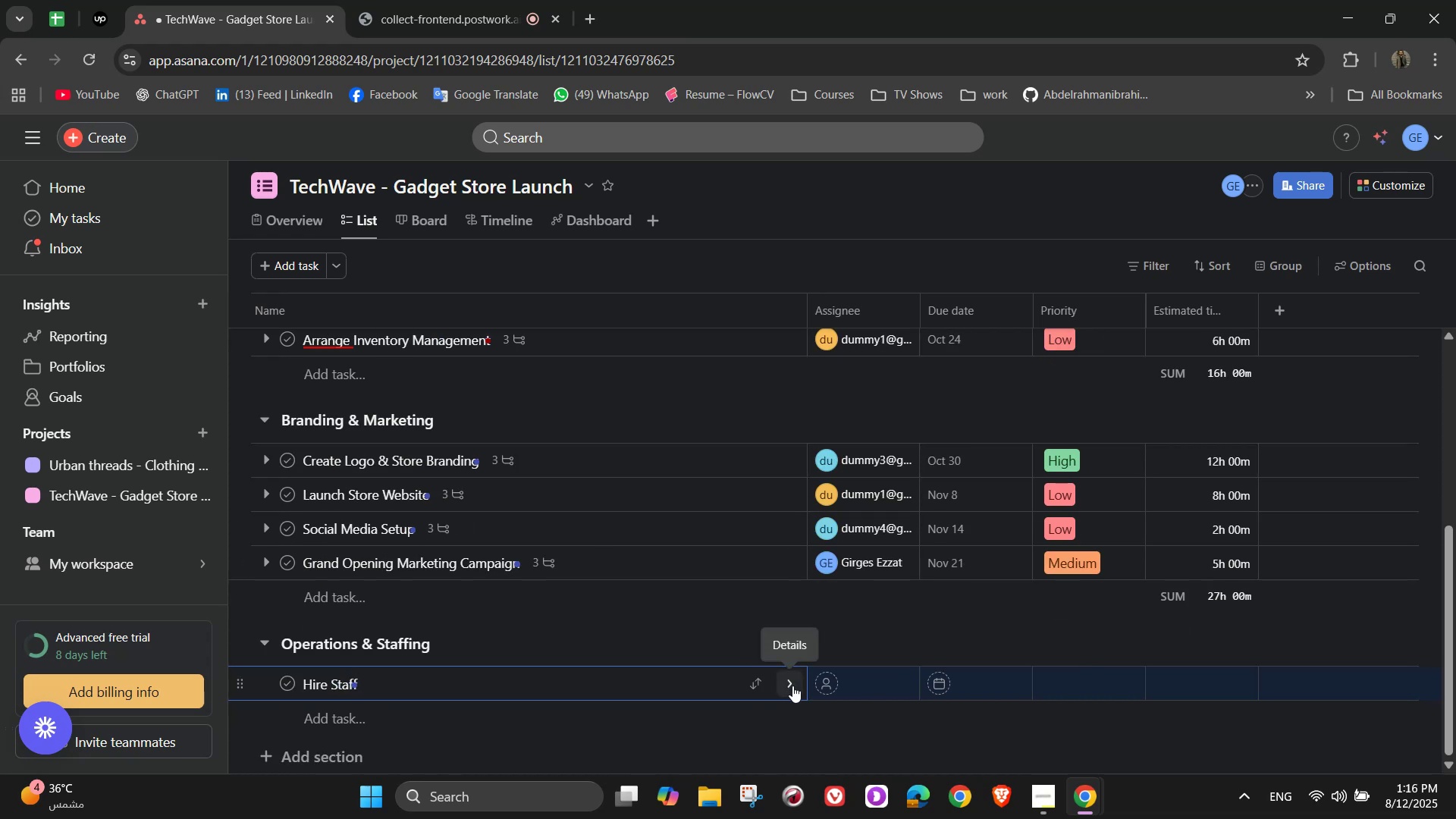 
left_click([792, 686])
 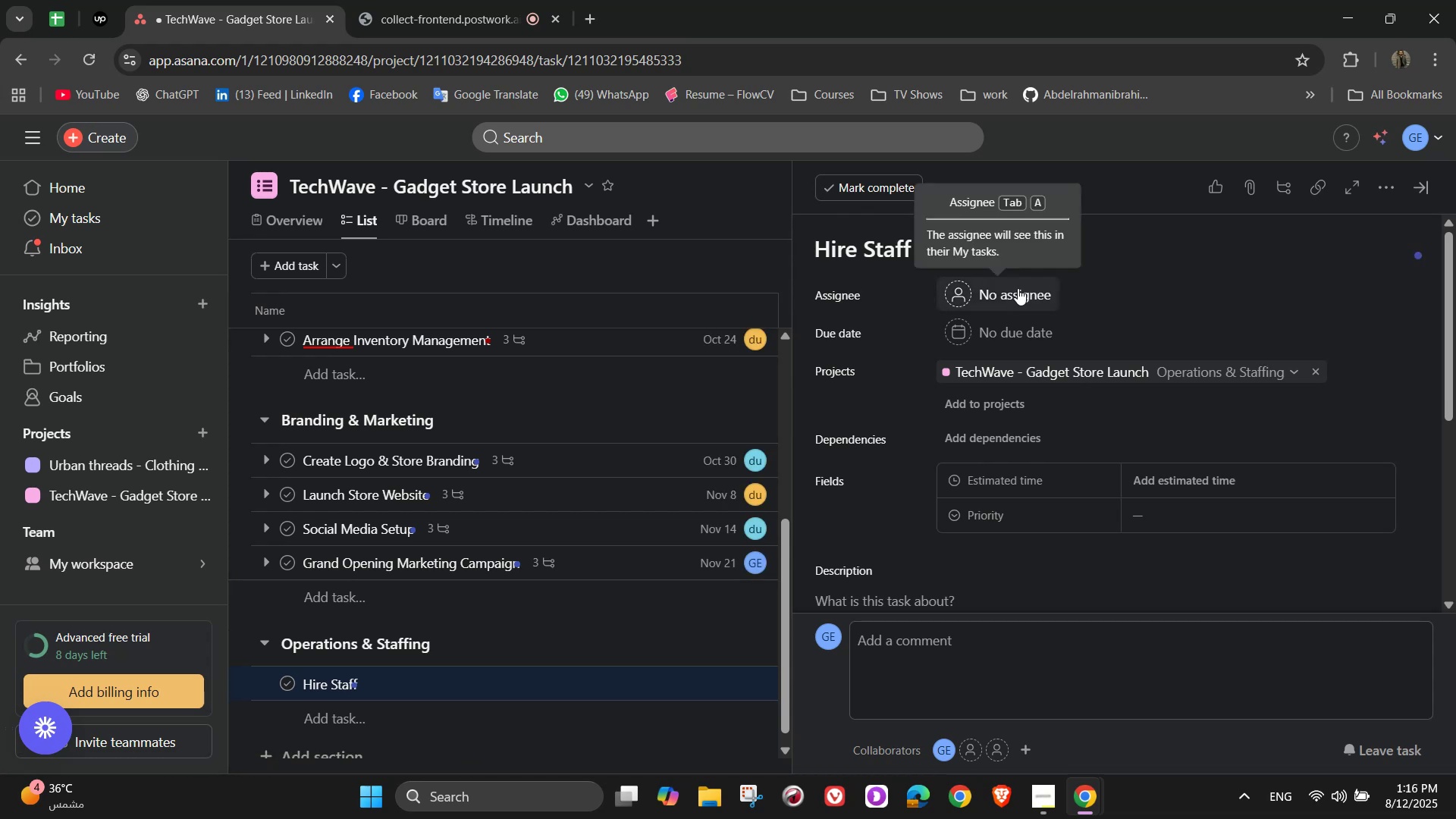 
wait(6.06)
 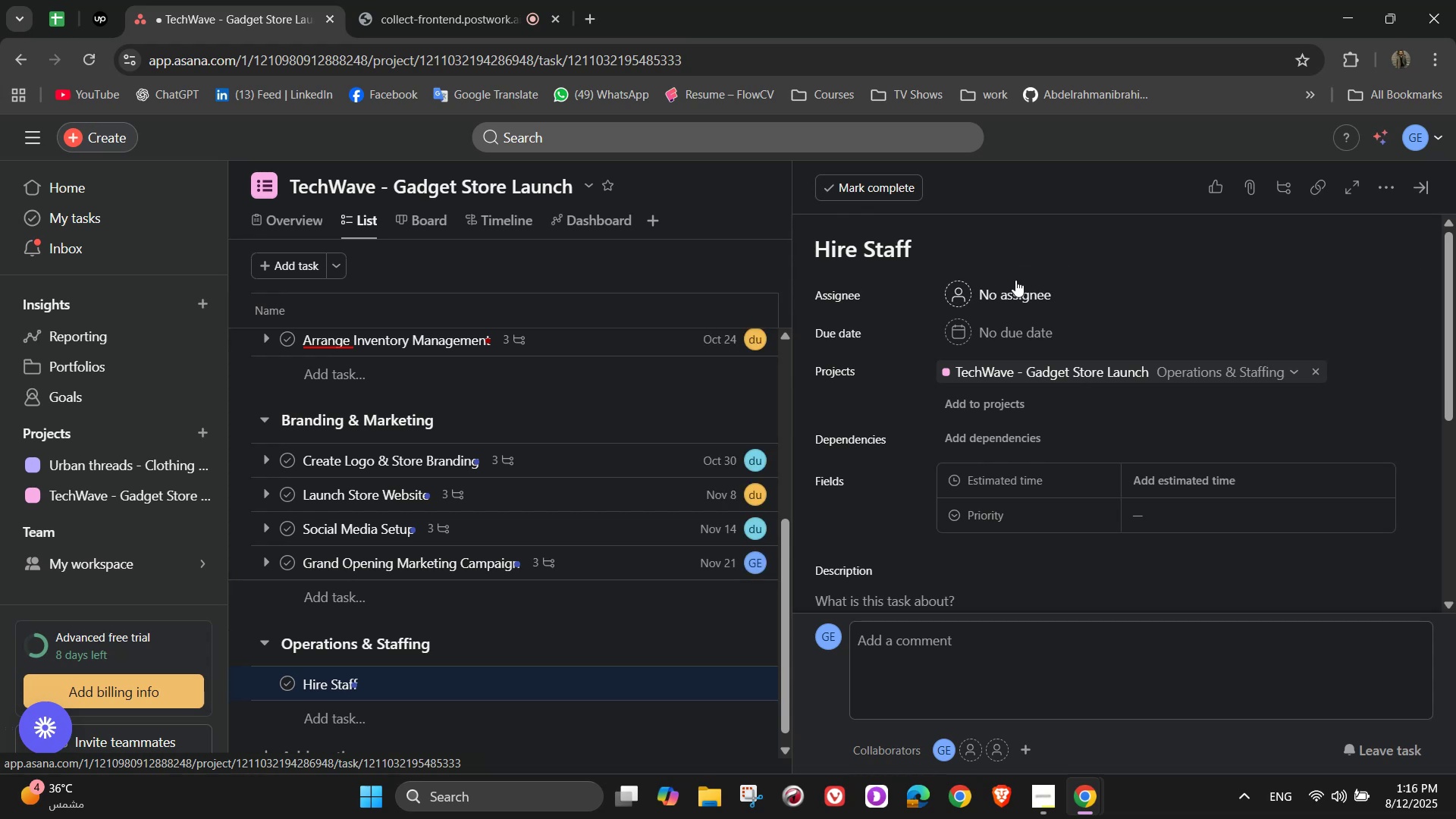 
left_click([1018, 287])
 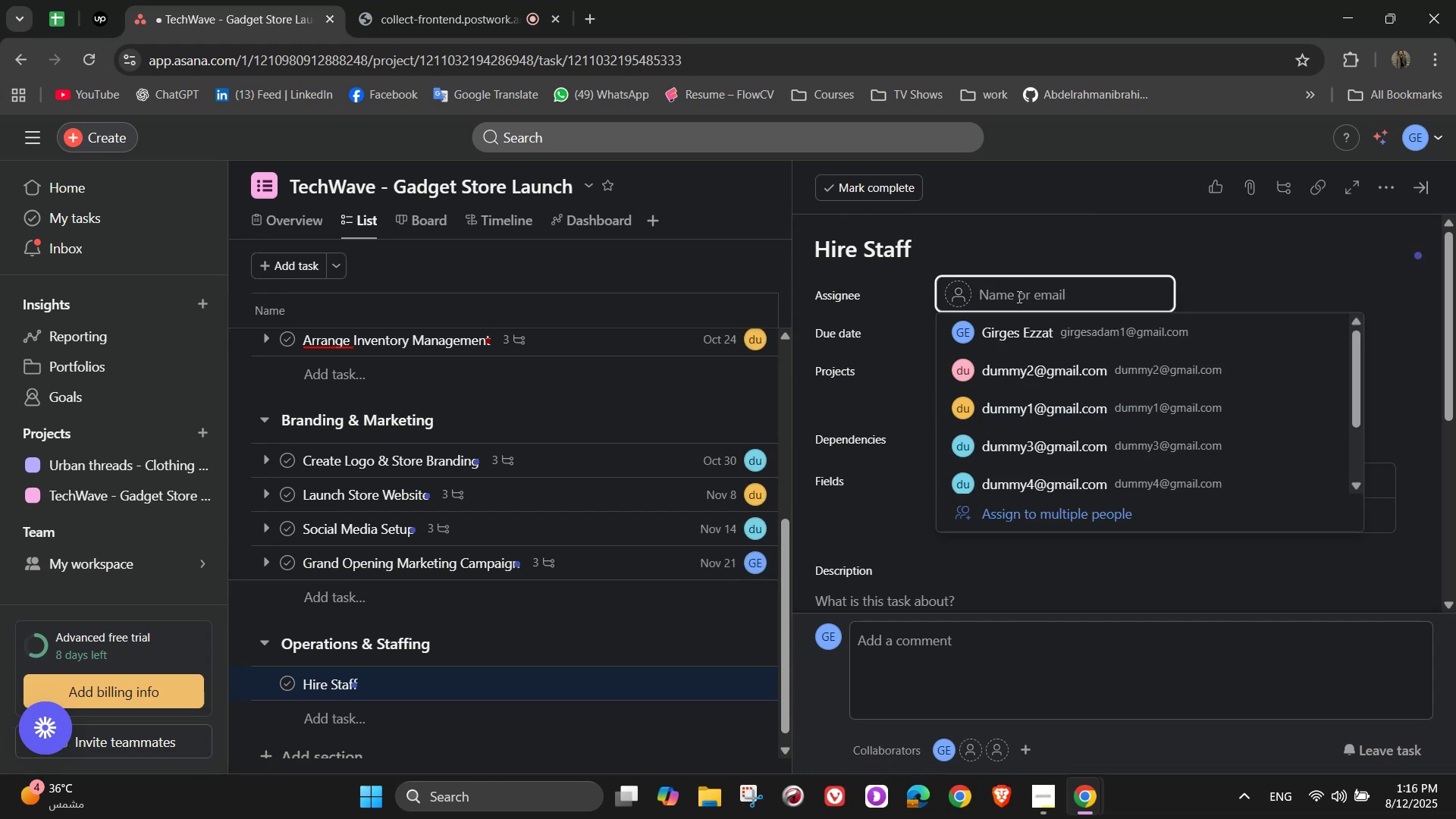 
left_click([1019, 361])
 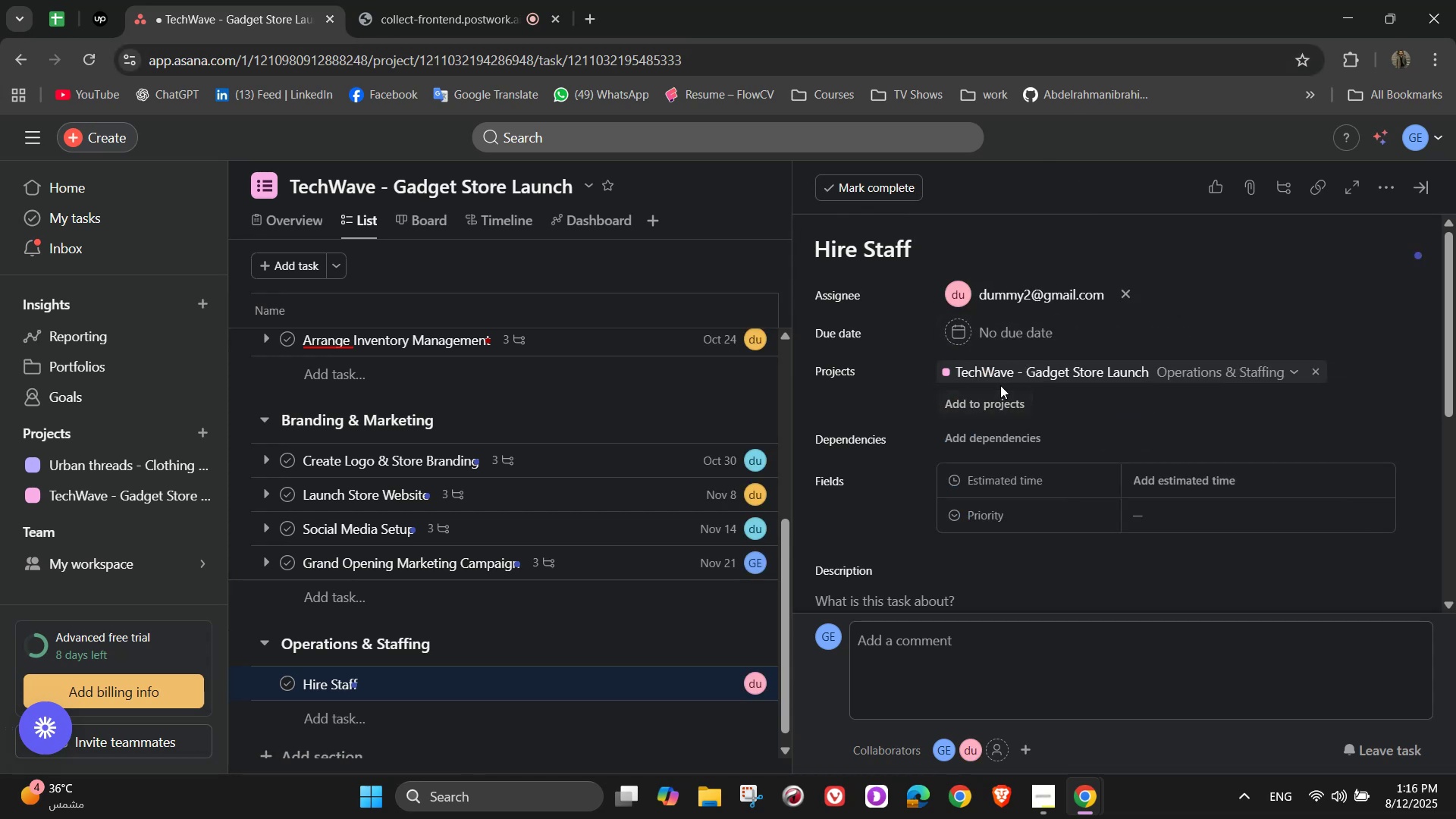 
left_click([996, 347])
 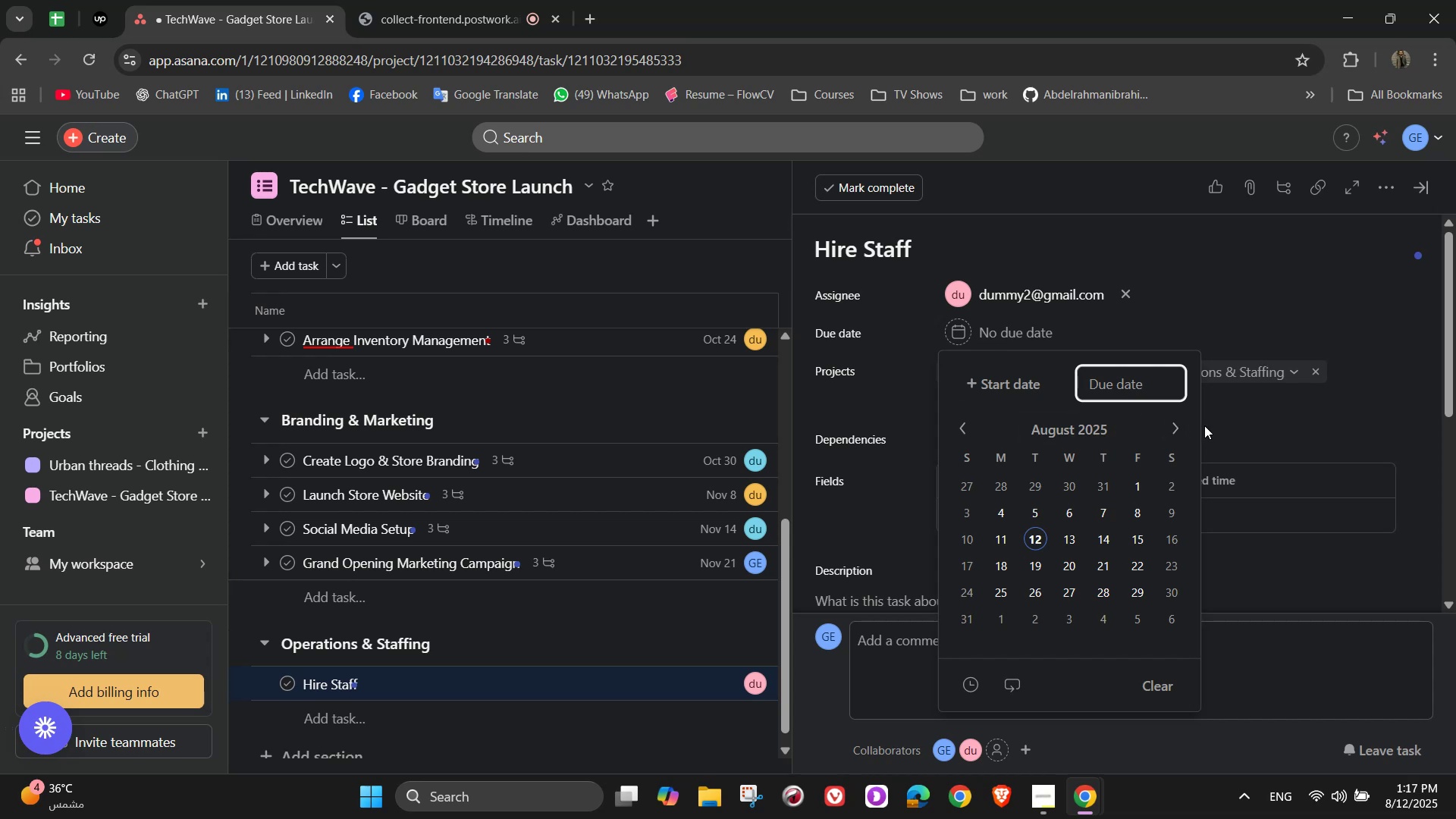 
left_click([1185, 427])
 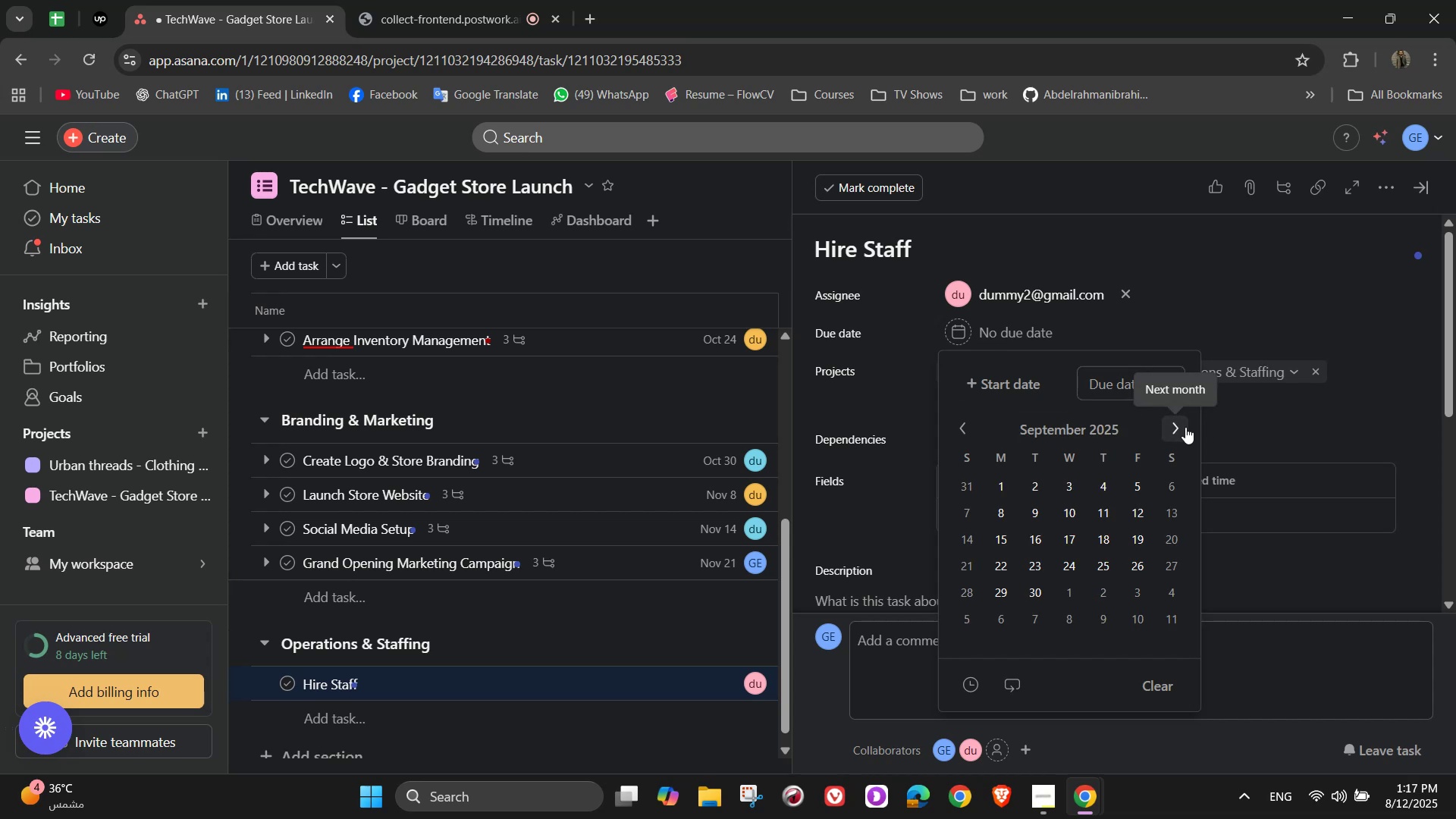 
left_click([1185, 427])
 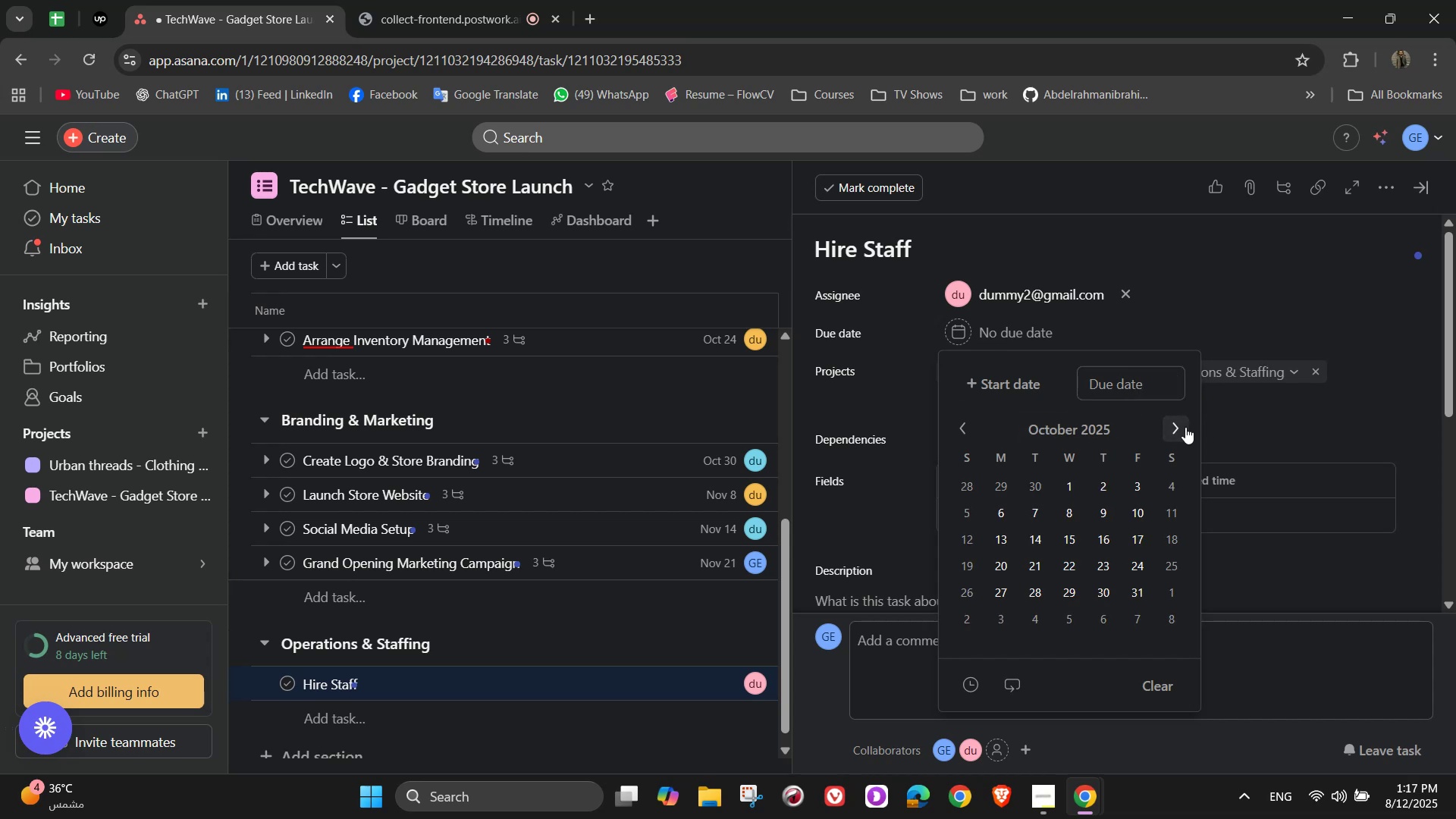 
left_click([1185, 427])
 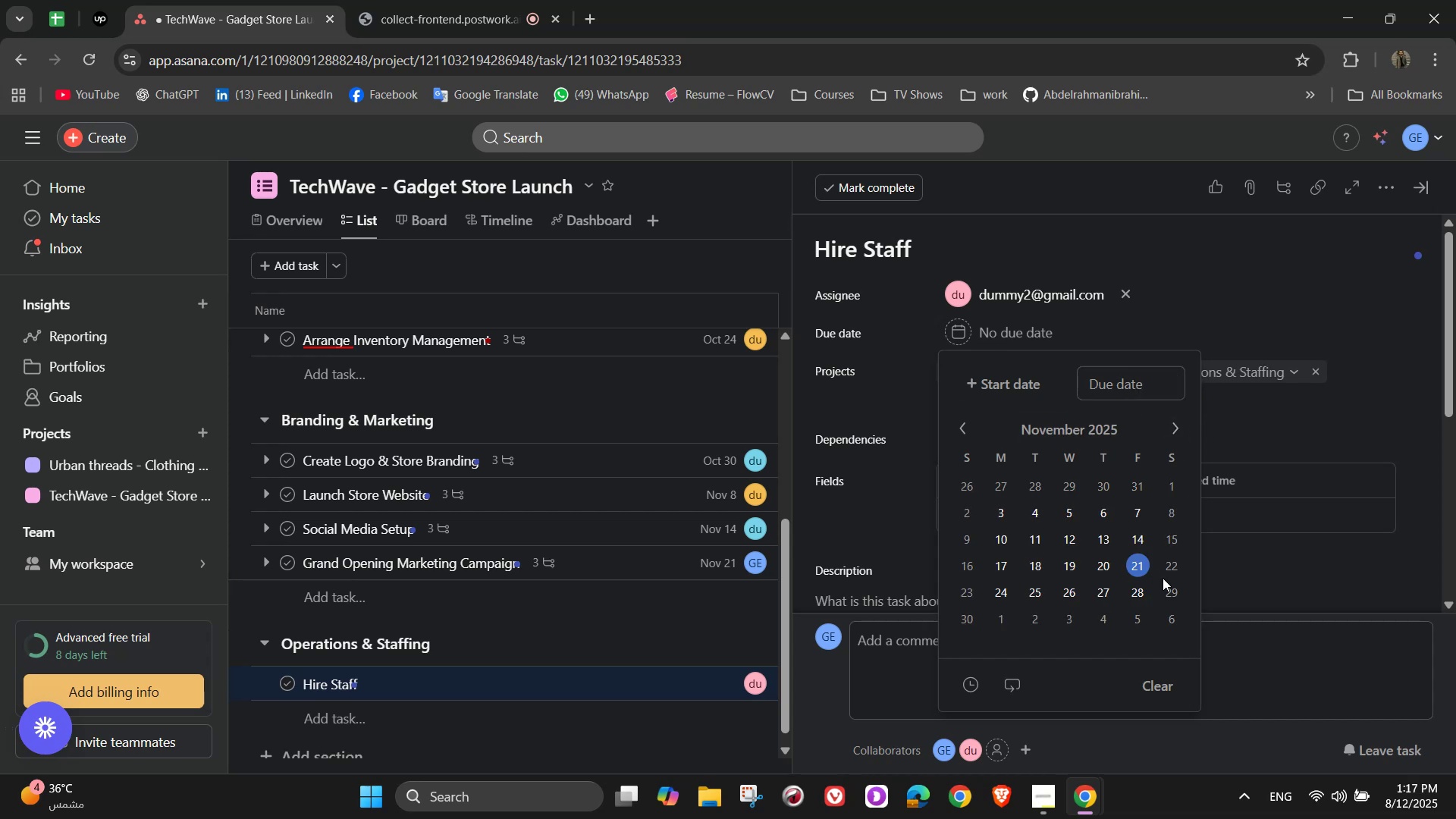 
left_click([973, 623])
 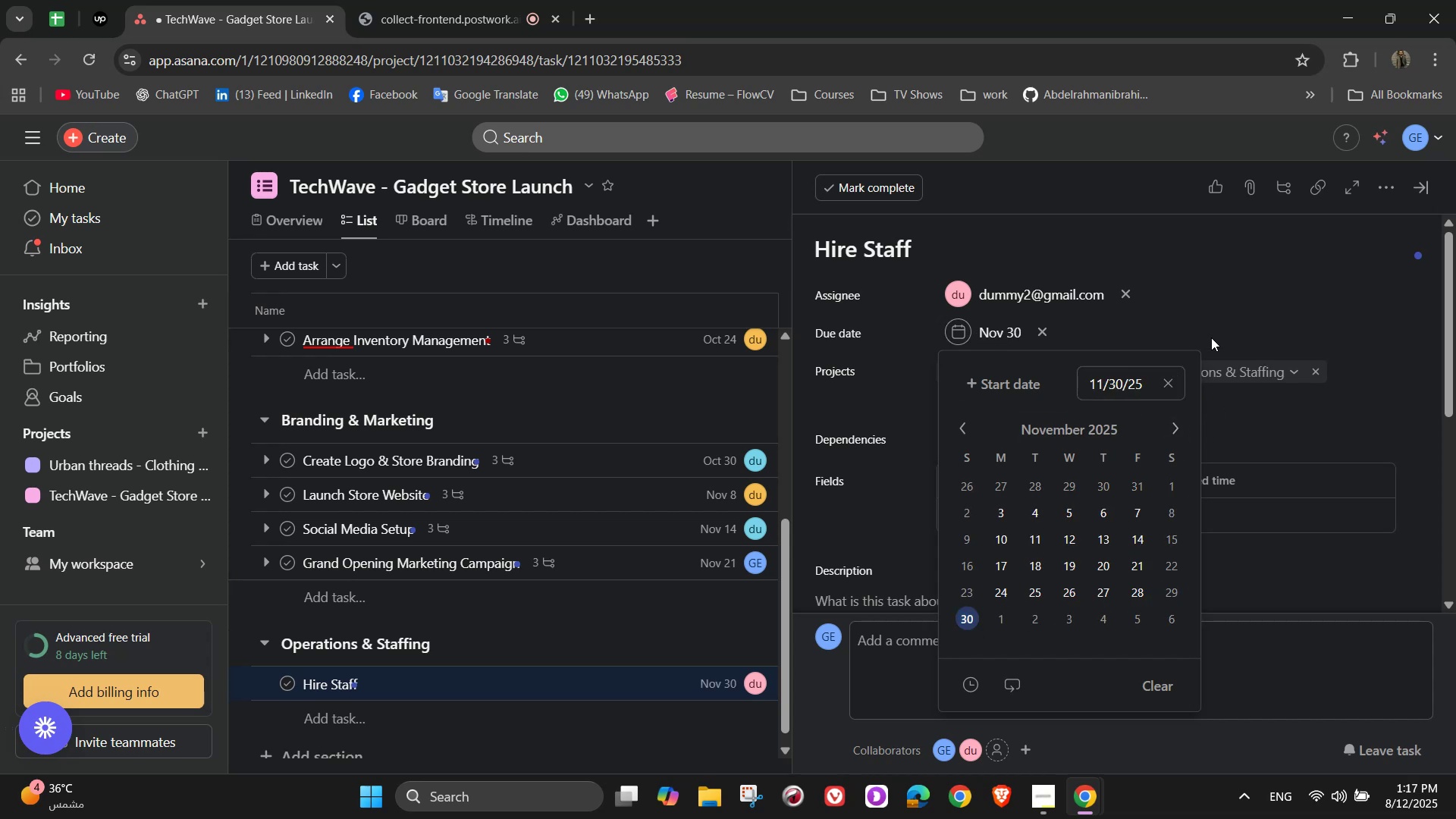 
left_click([1212, 333])
 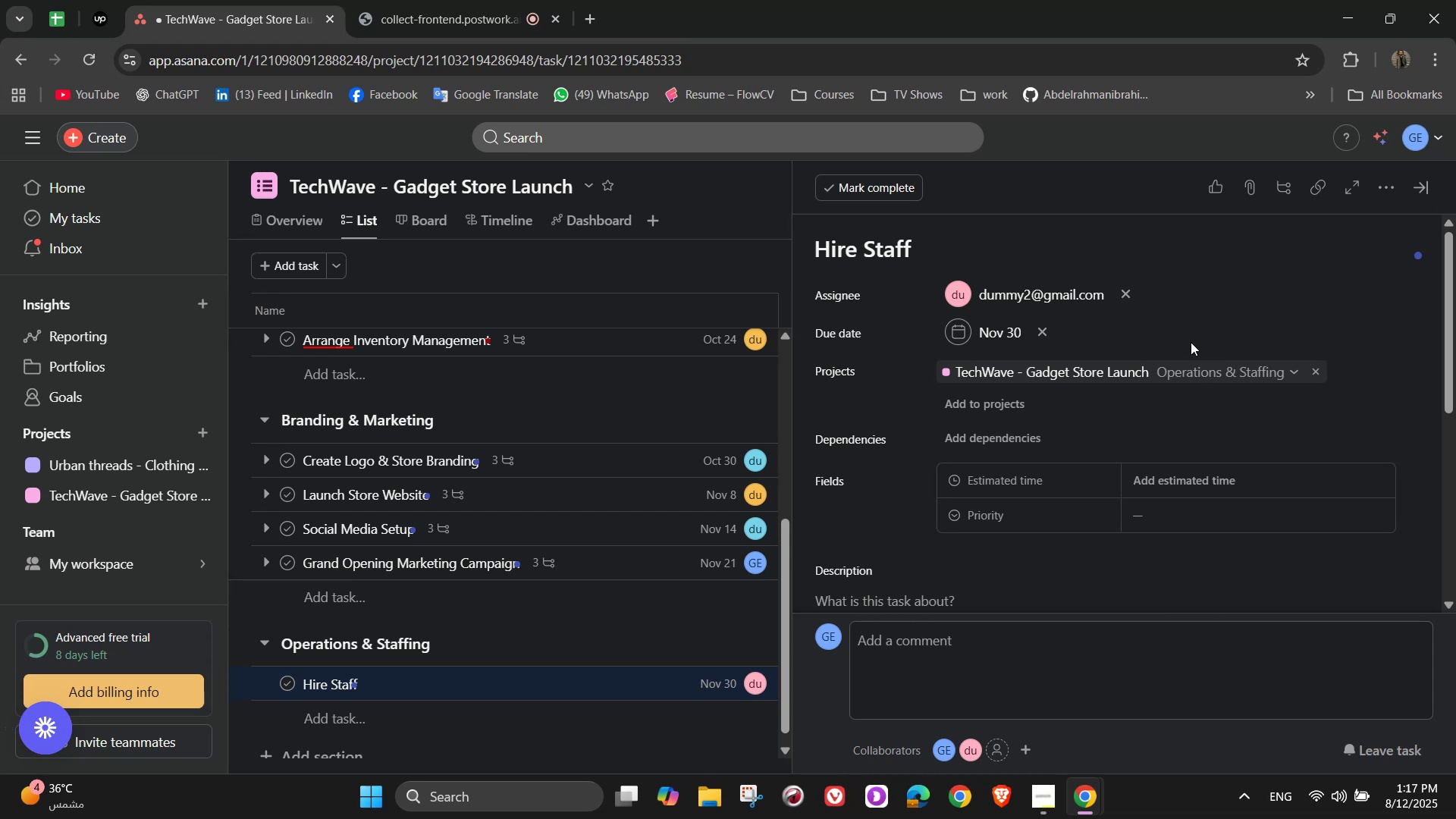 
wait(7.31)
 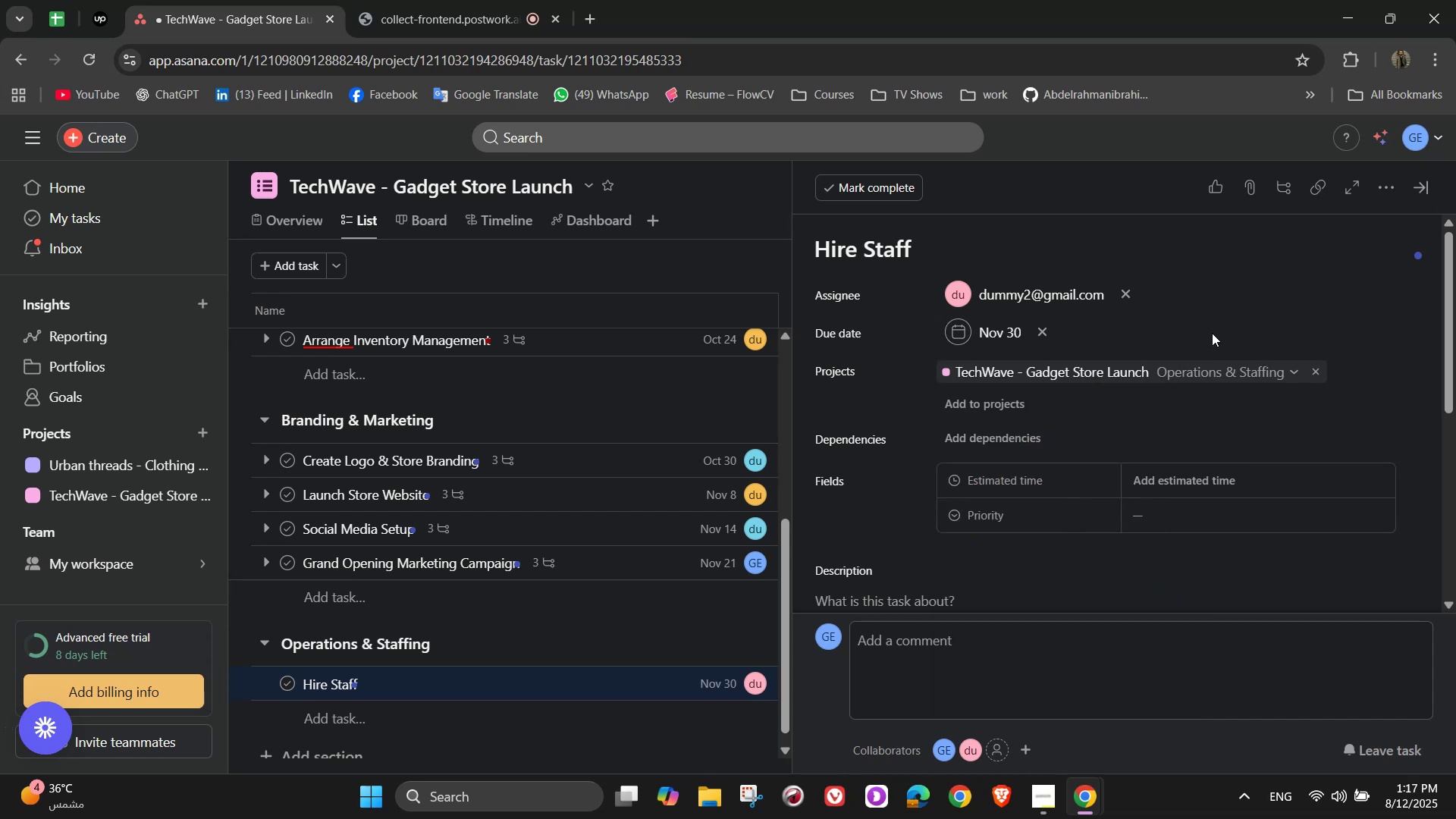 
double_click([1201, 477])
 